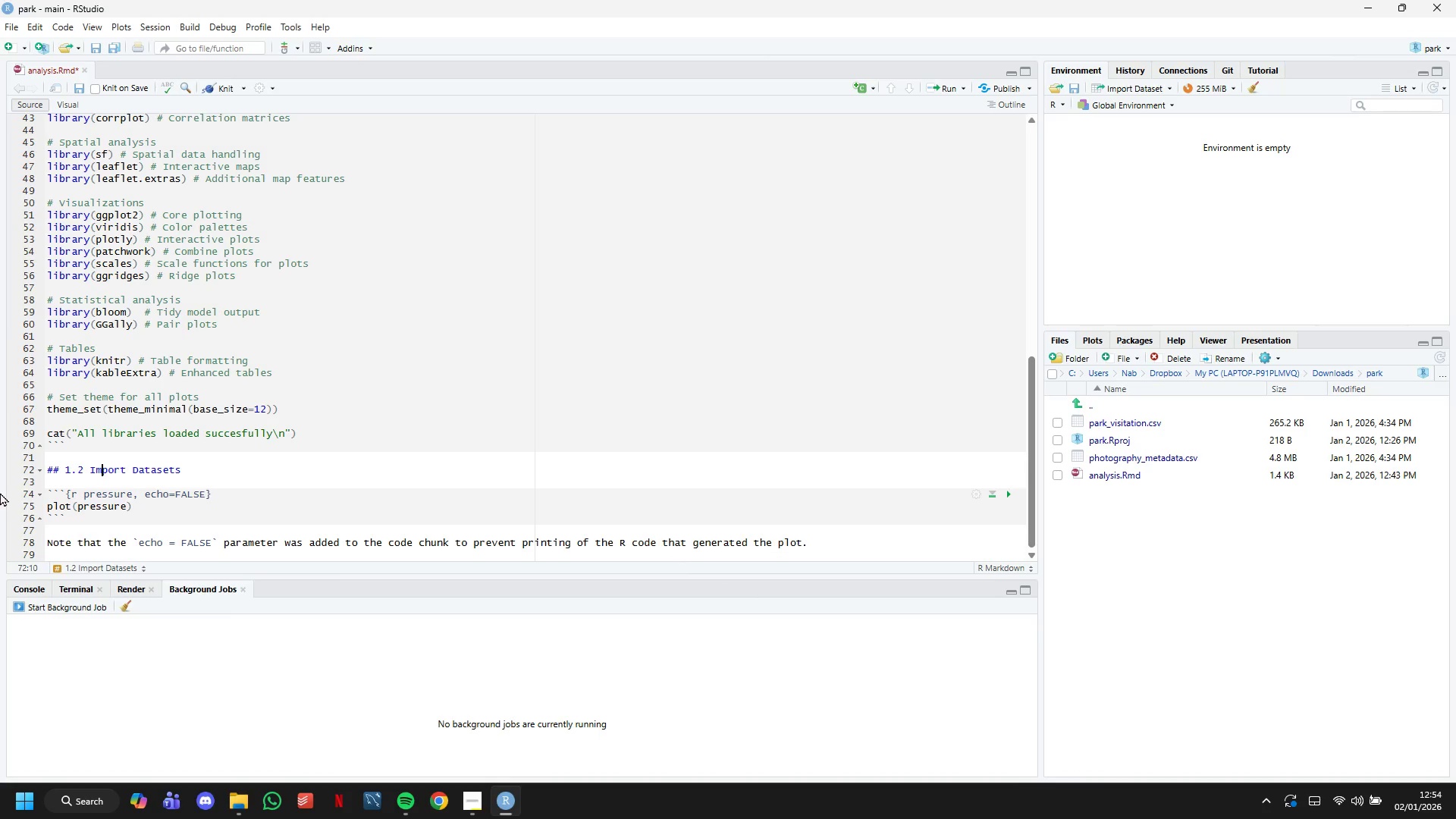 
key(ArrowDown)
 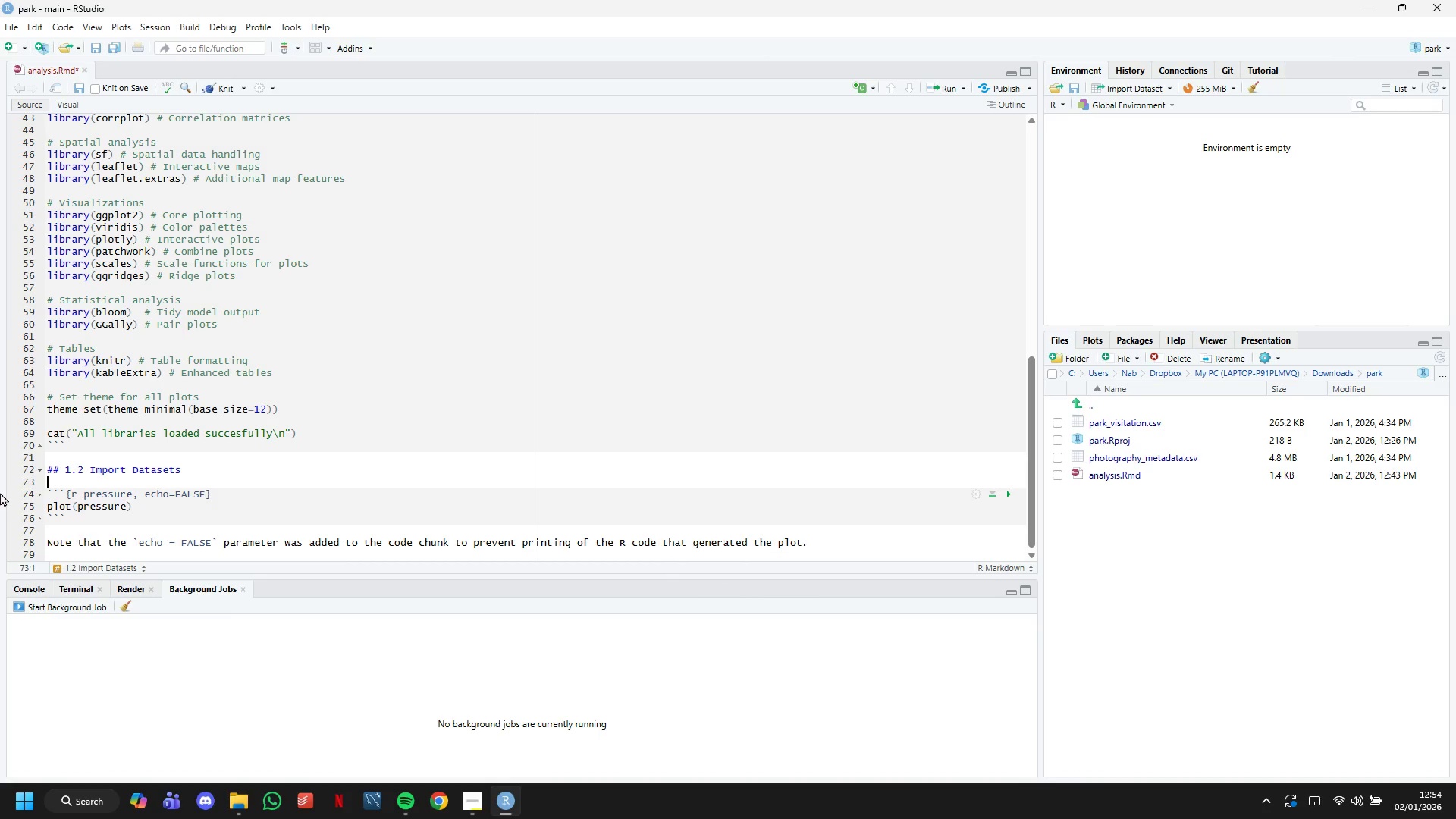 
key(ArrowDown)
 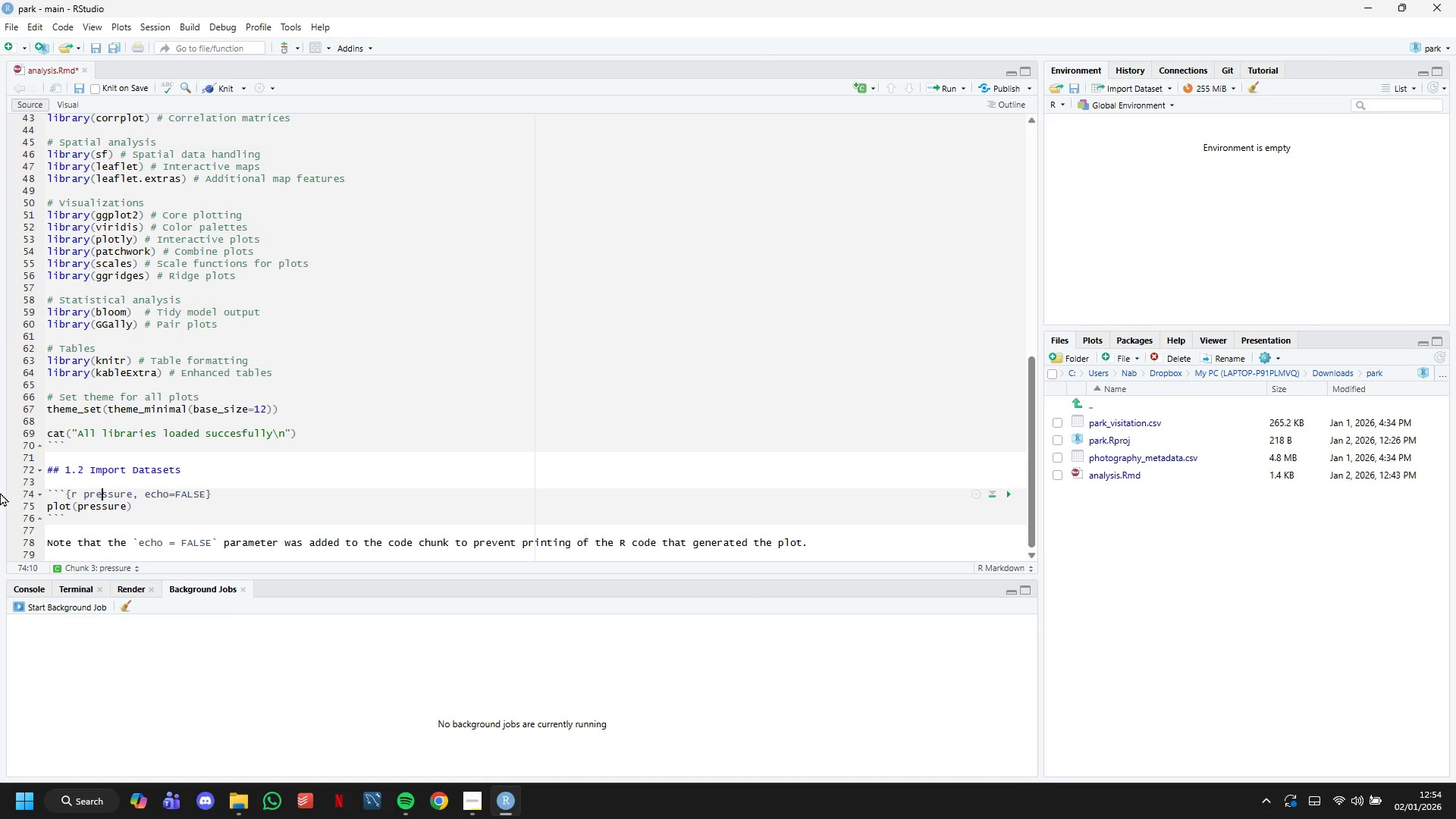 
hold_key(key=ArrowRight, duration=1.01)
 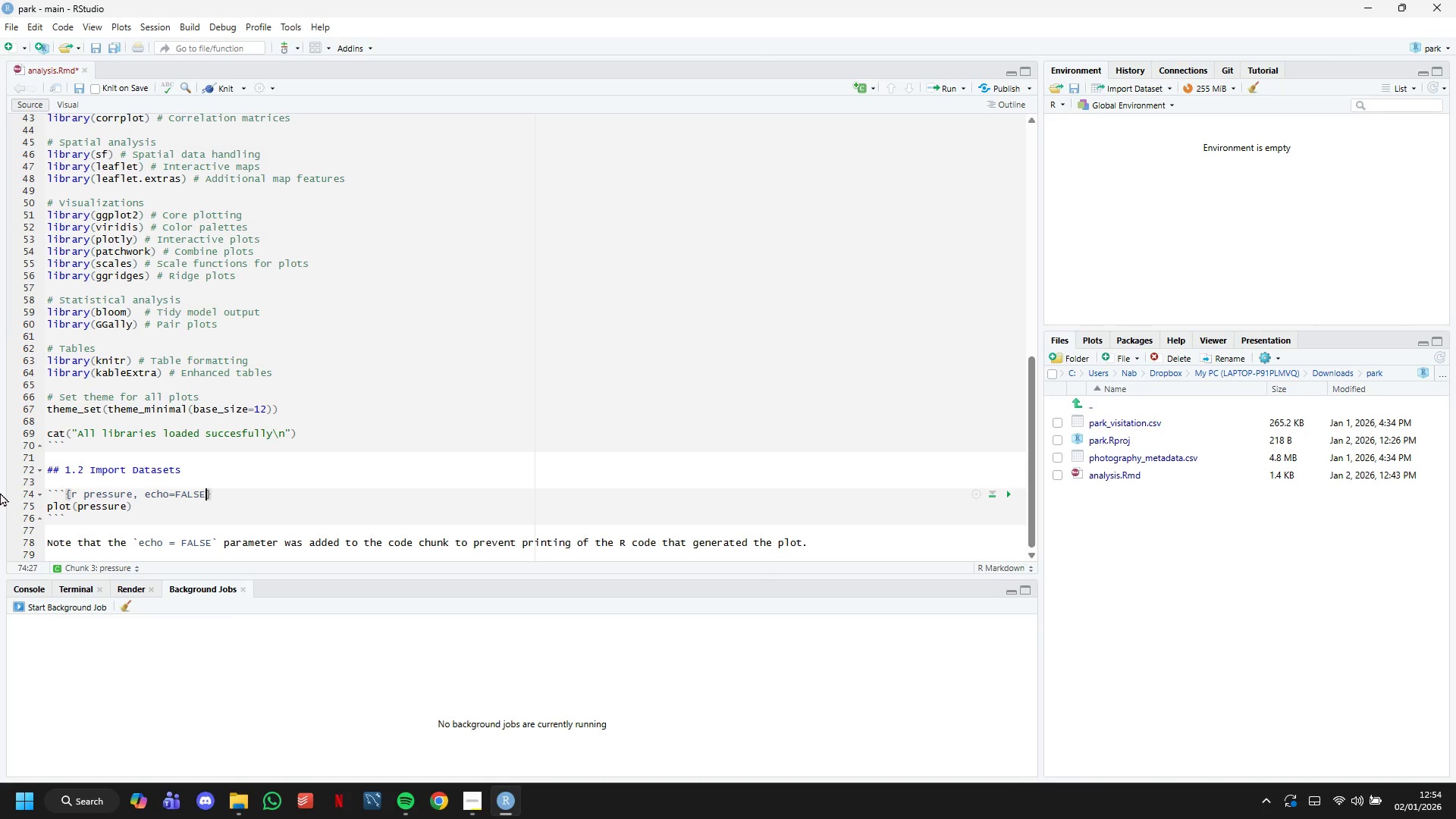 
key(ArrowLeft)
 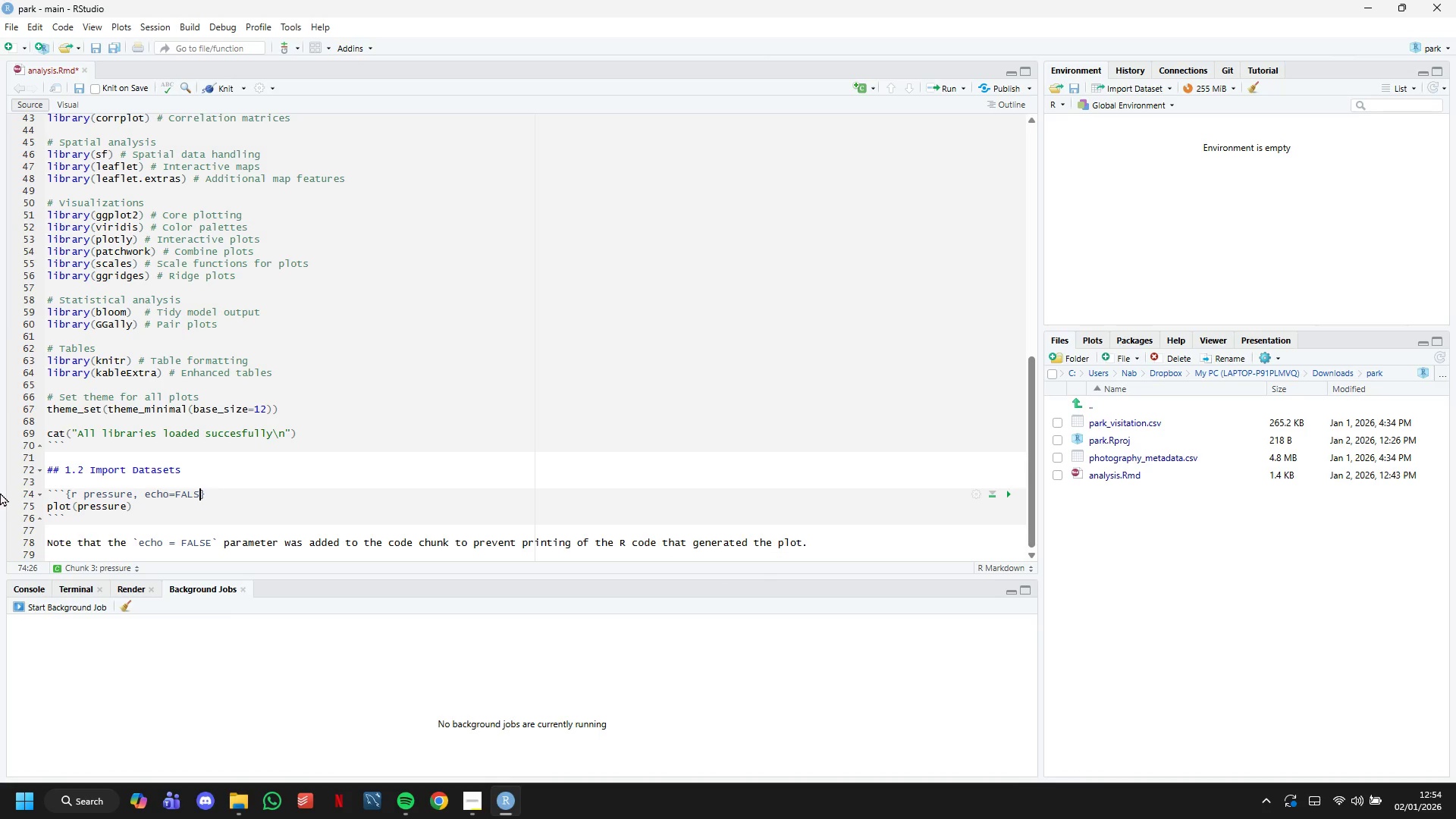 
hold_key(key=Backspace, duration=1.08)
 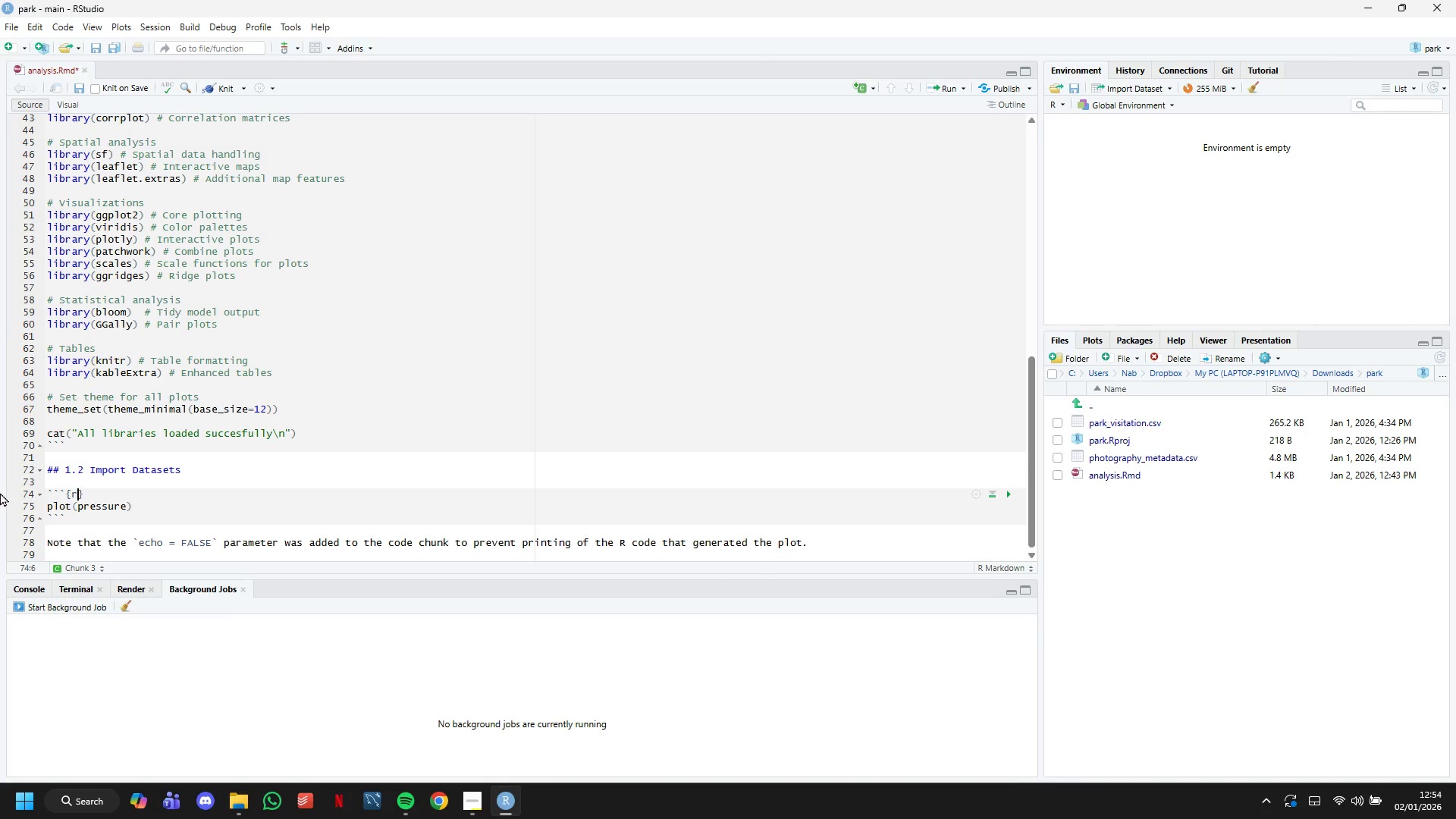 
key(Backspace)
key(Backspace)
type(load_data)
 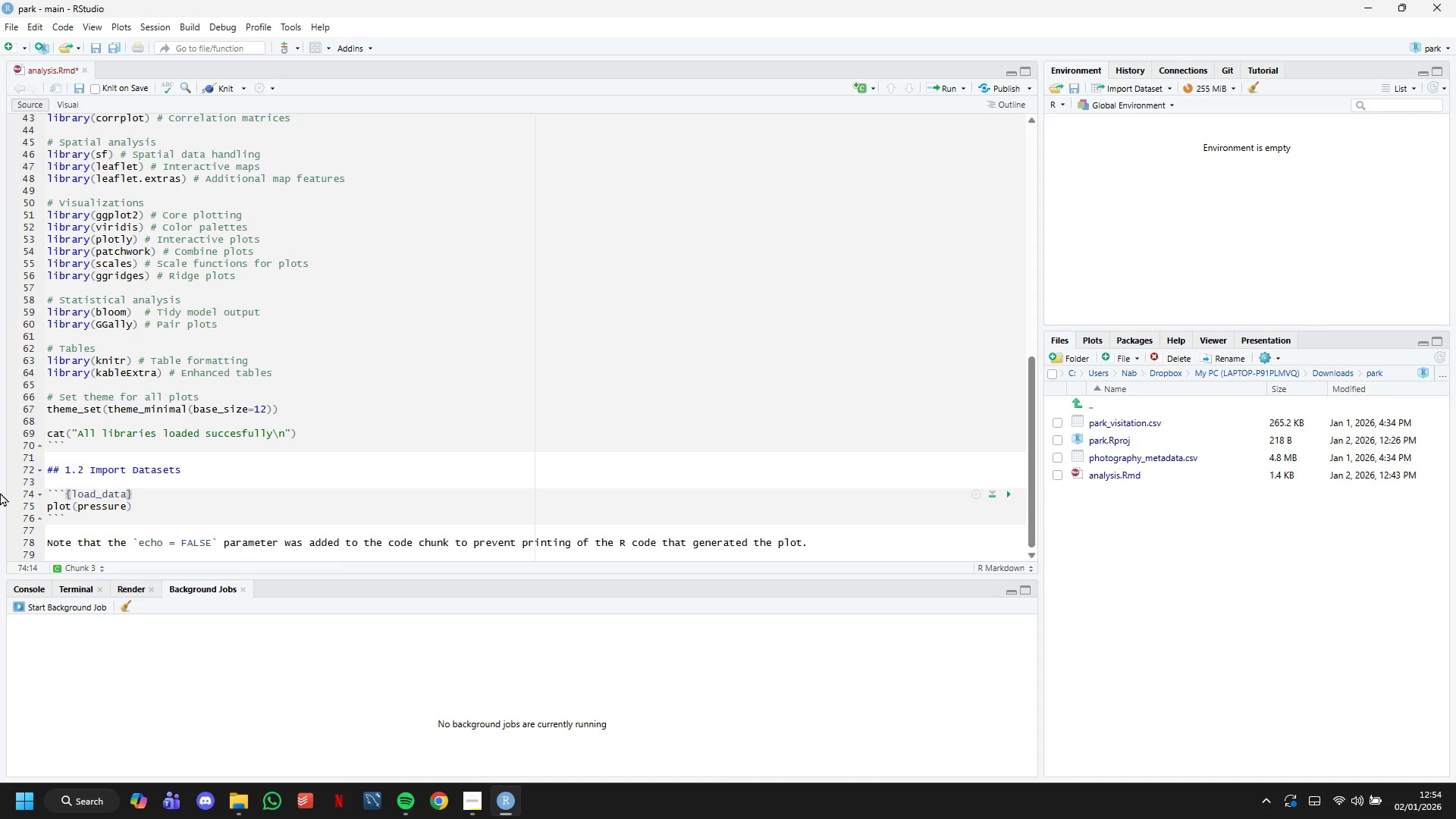 
hold_key(key=ArrowLeft, duration=0.62)
 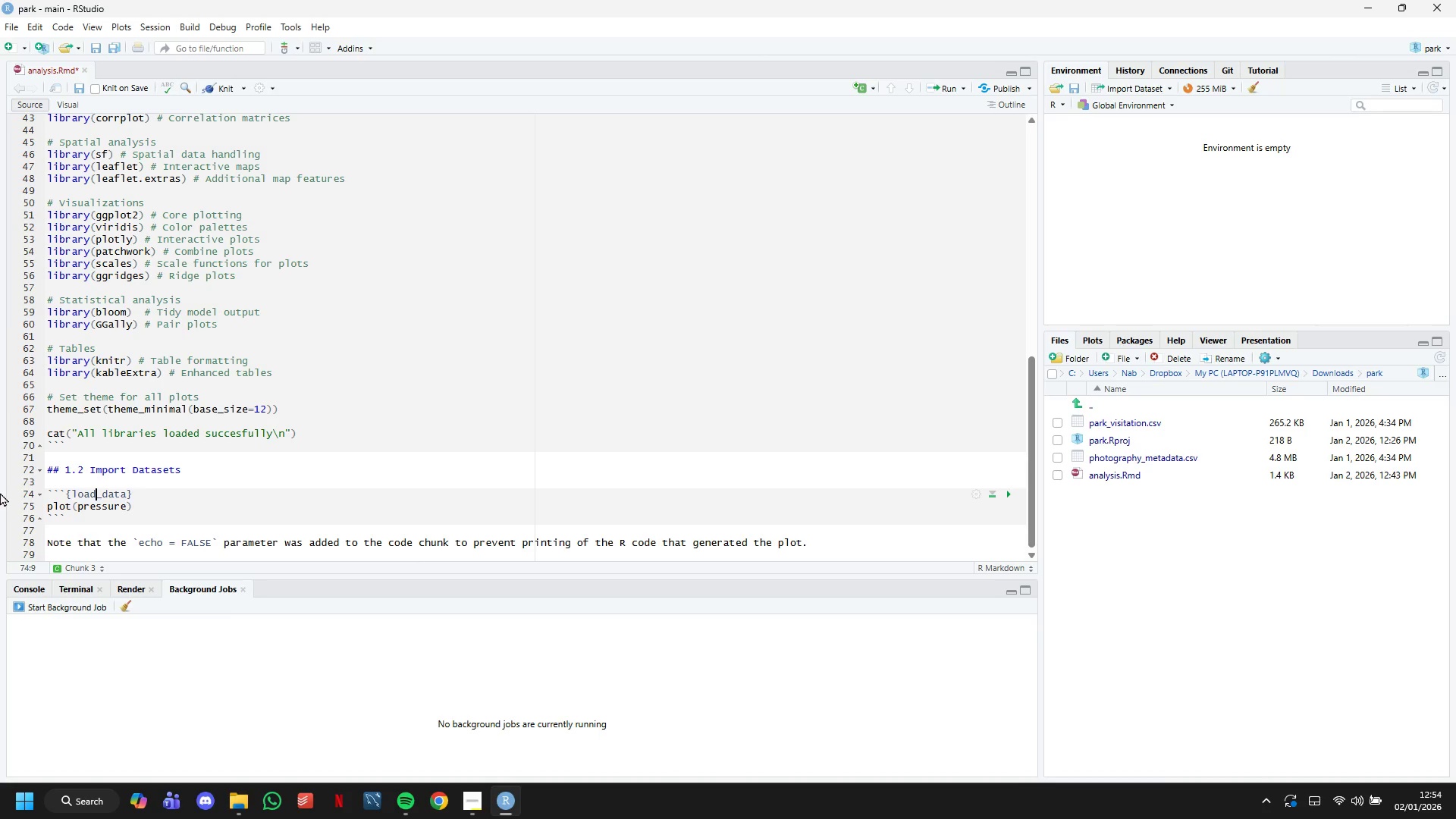 
key(ArrowLeft)
 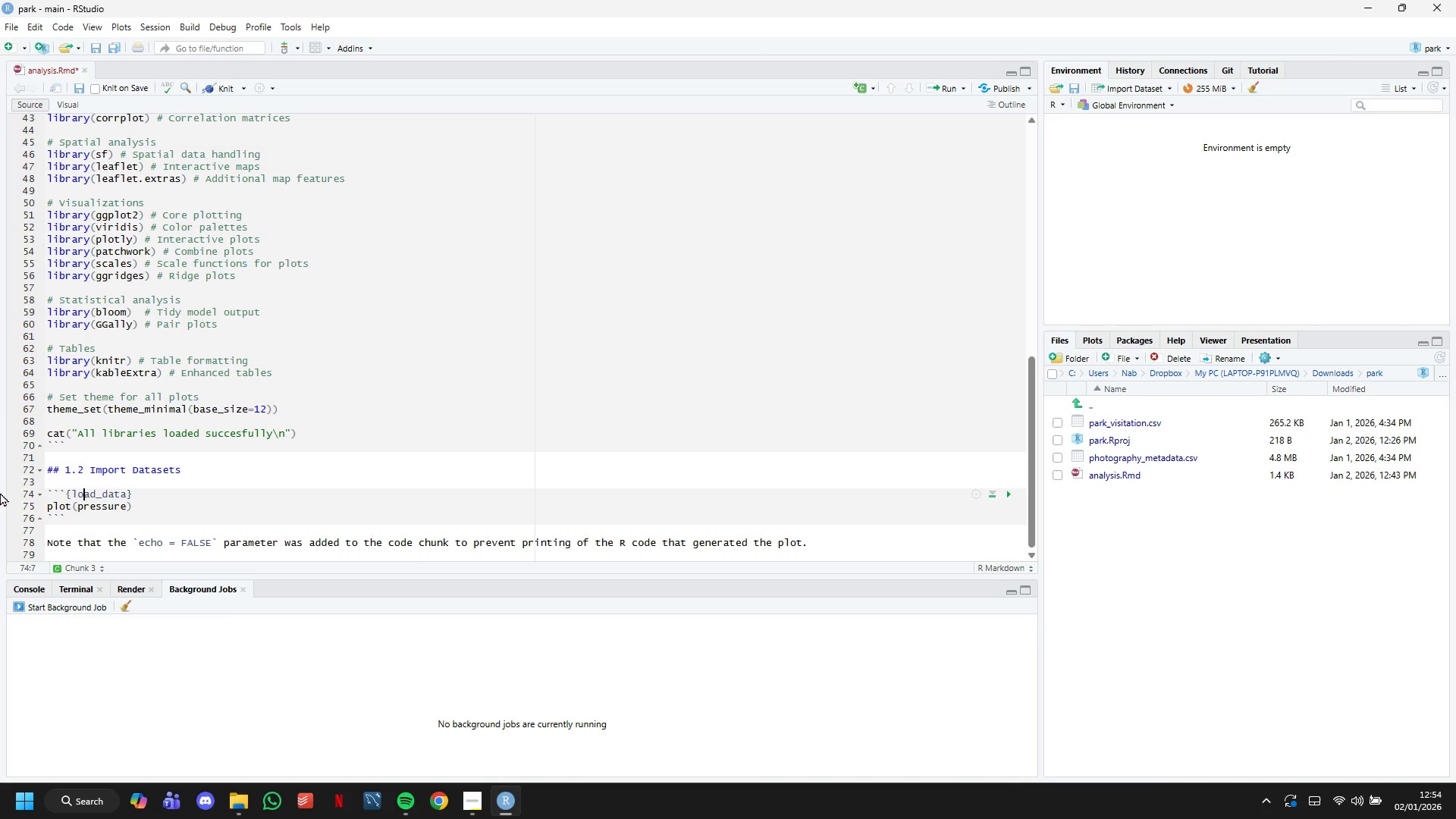 
key(ArrowLeft)
 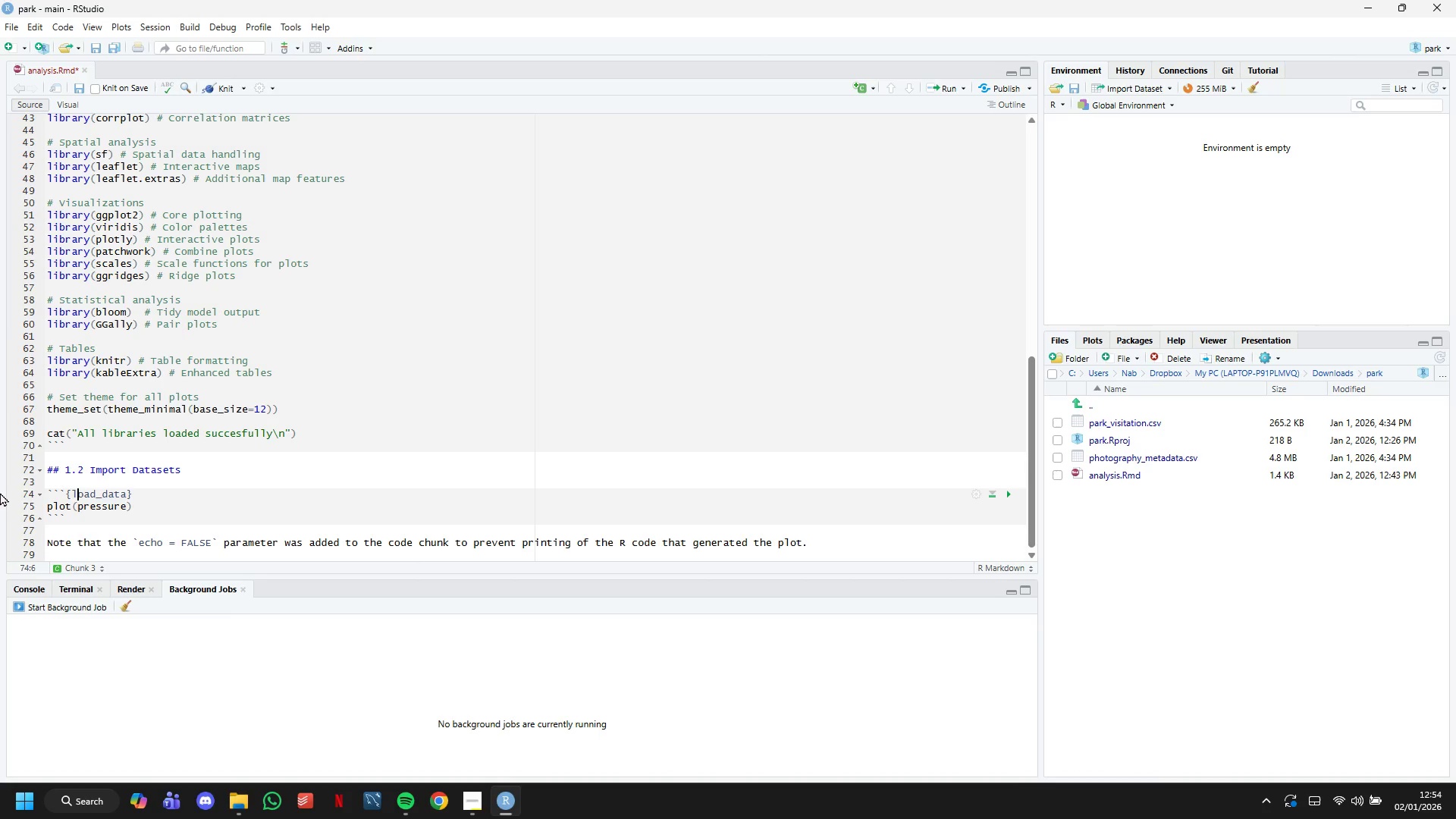 
key(ArrowLeft)
 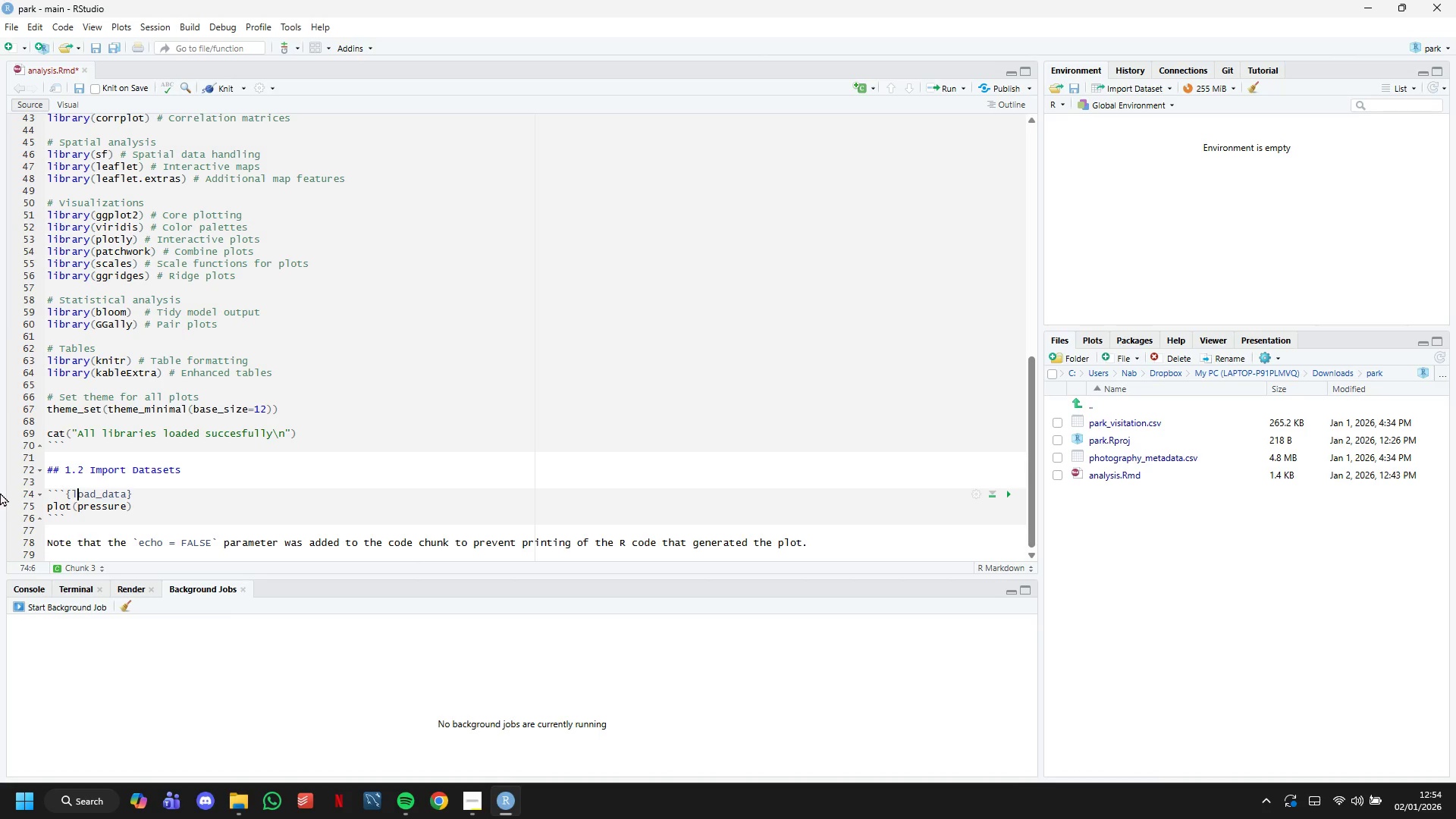 
key(ArrowLeft)
 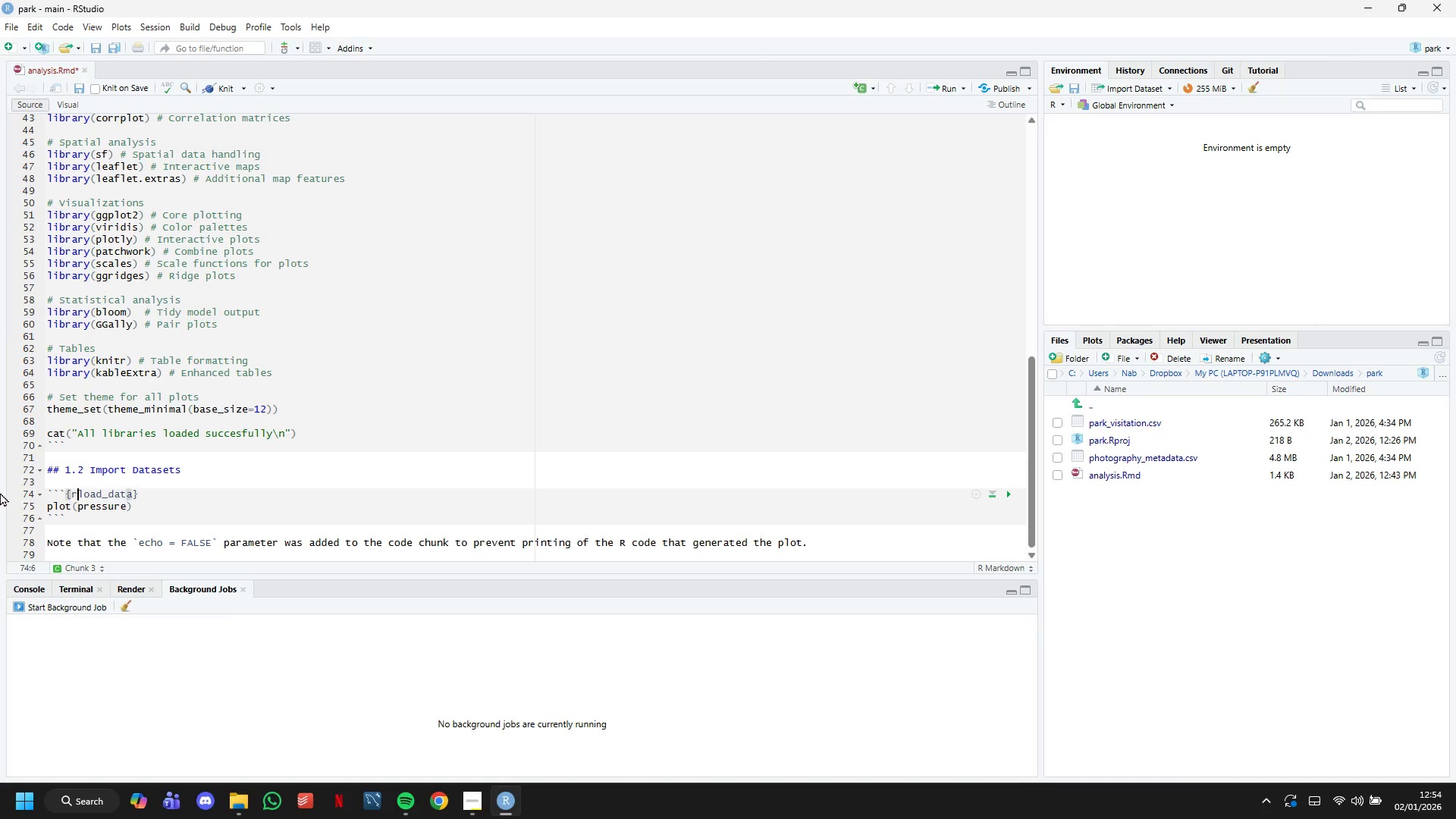 
key(R)
 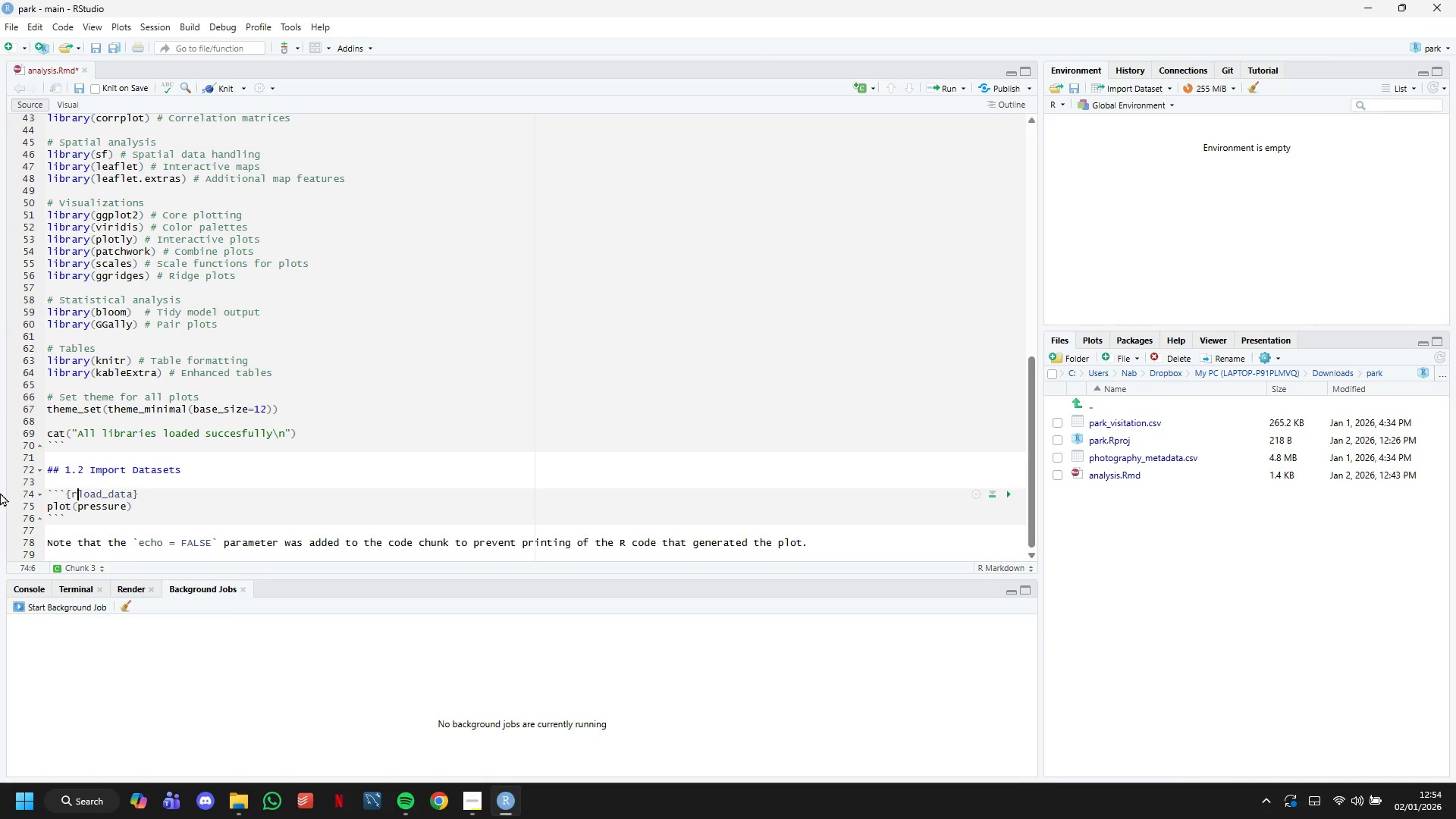 
key(Space)
 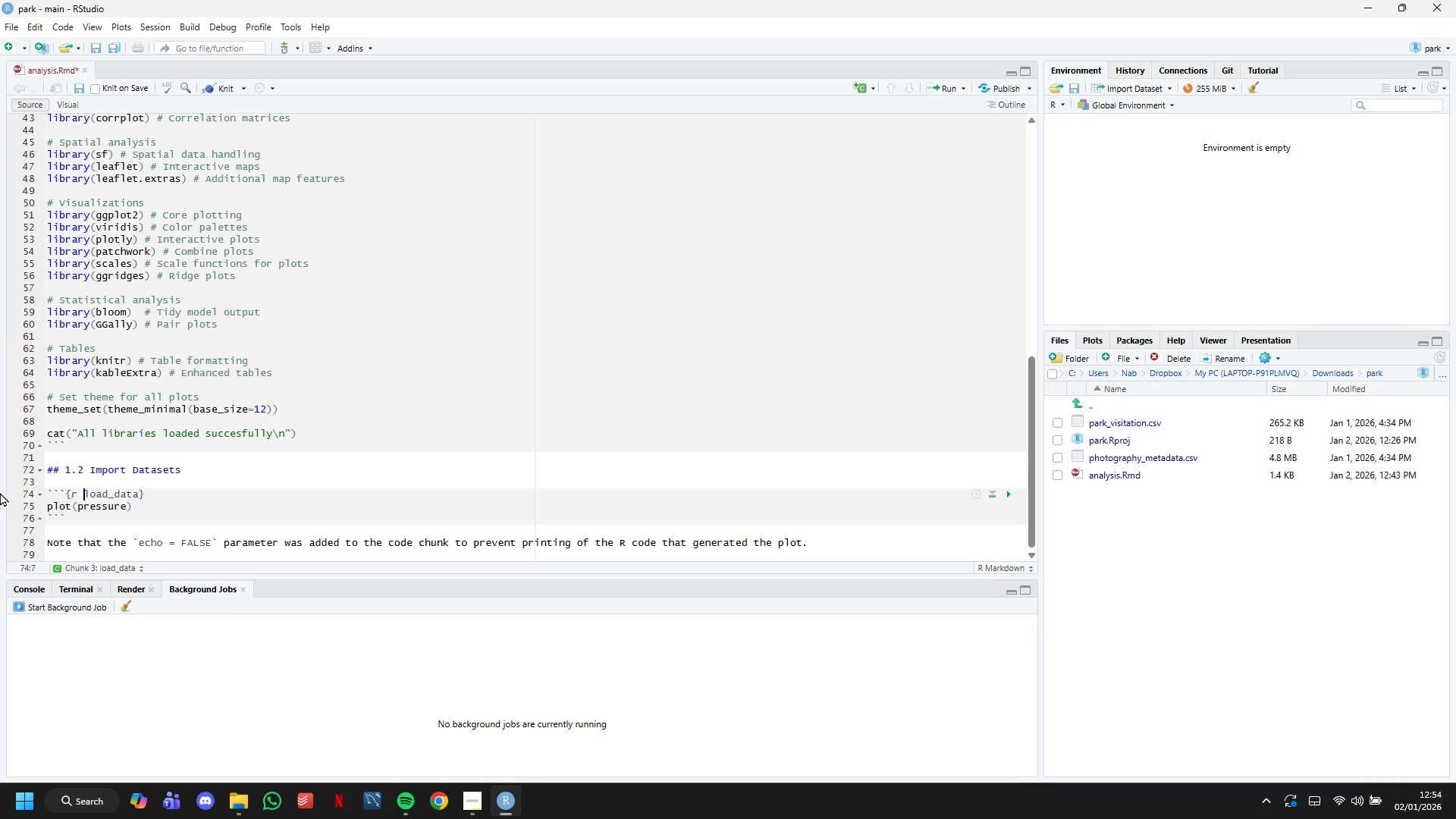 
wait(24.2)
 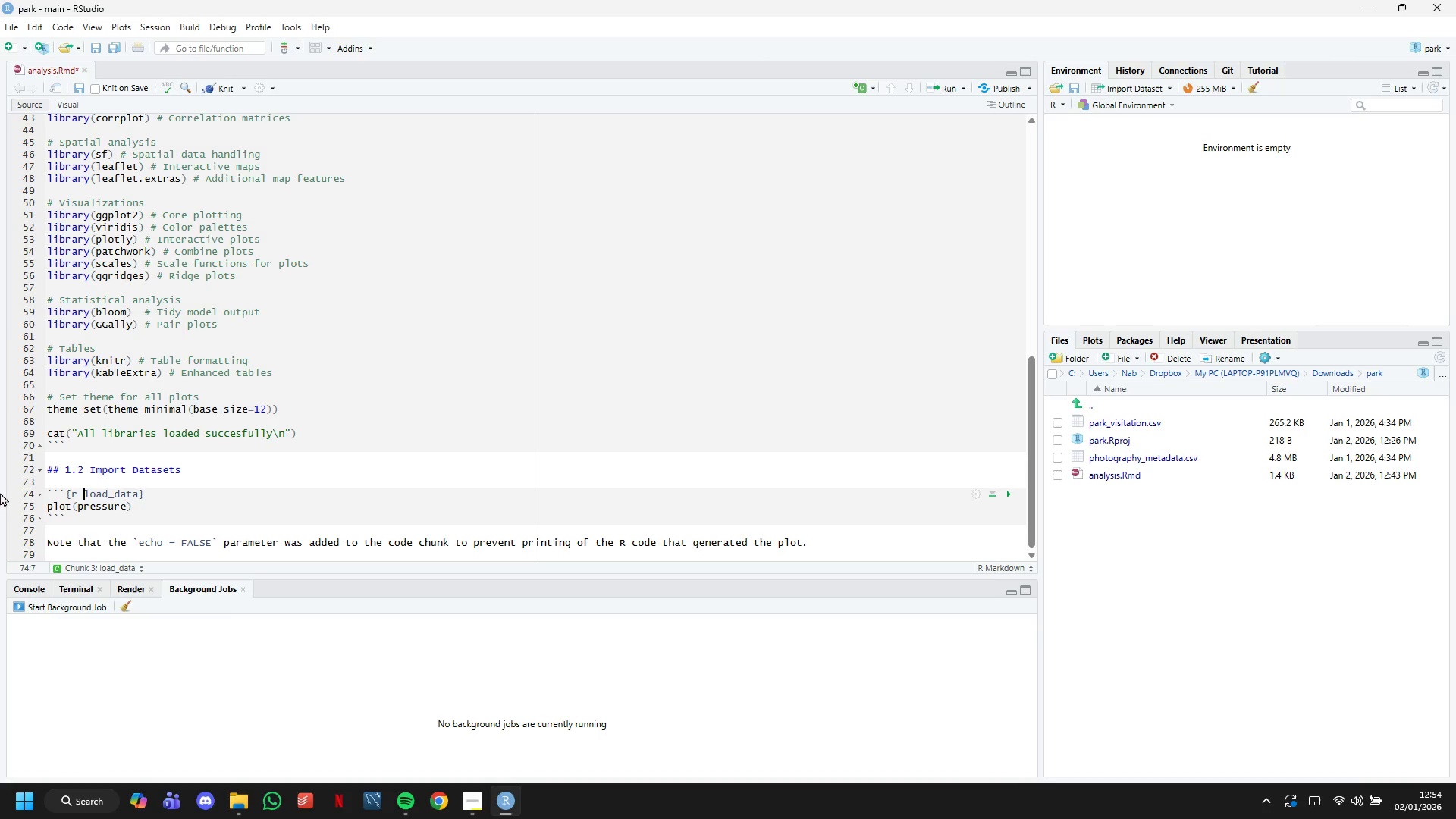 
scroll: coordinate [199, 471], scroll_direction: down, amount: 2.0
 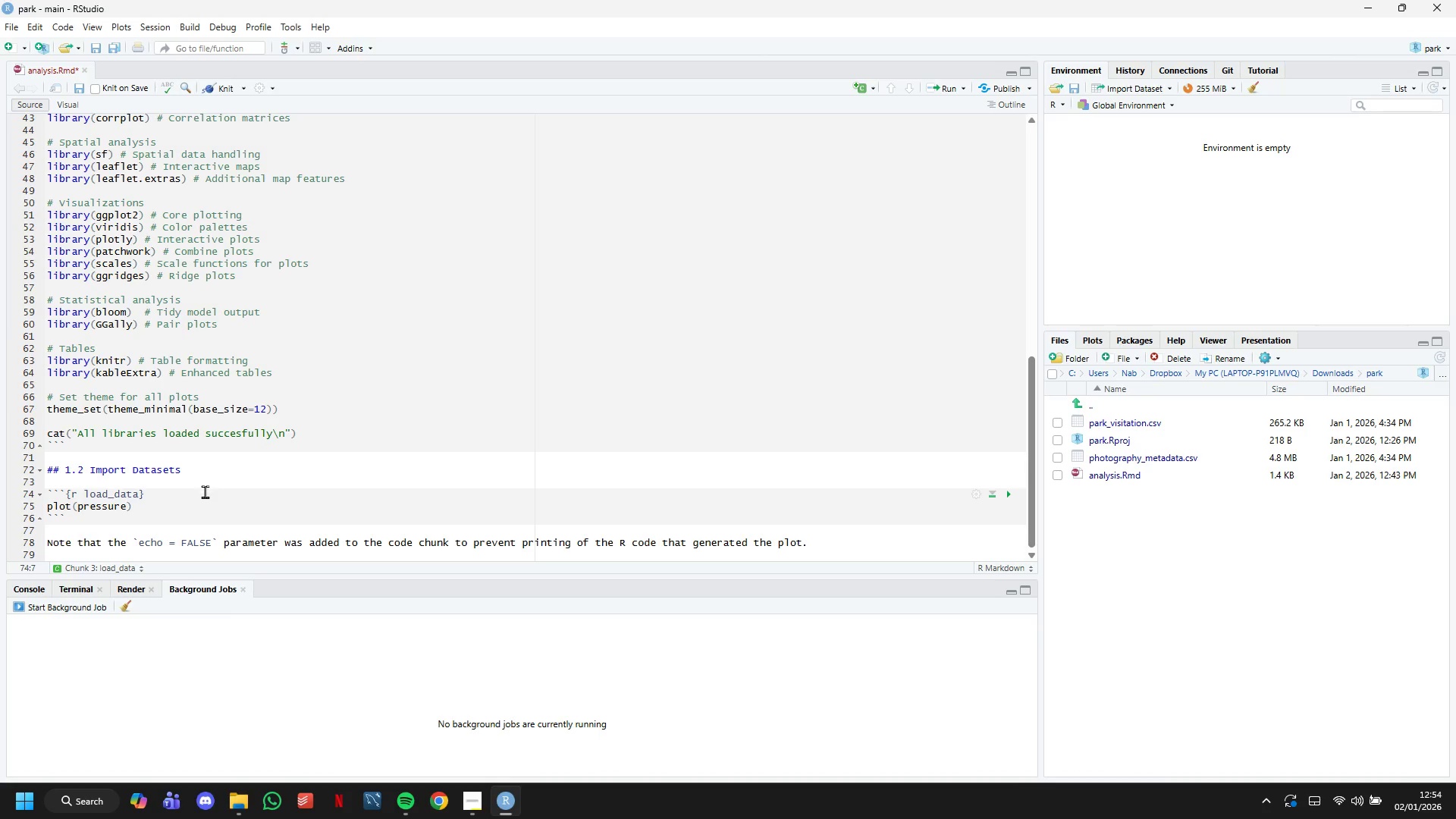 
left_click([205, 491])
 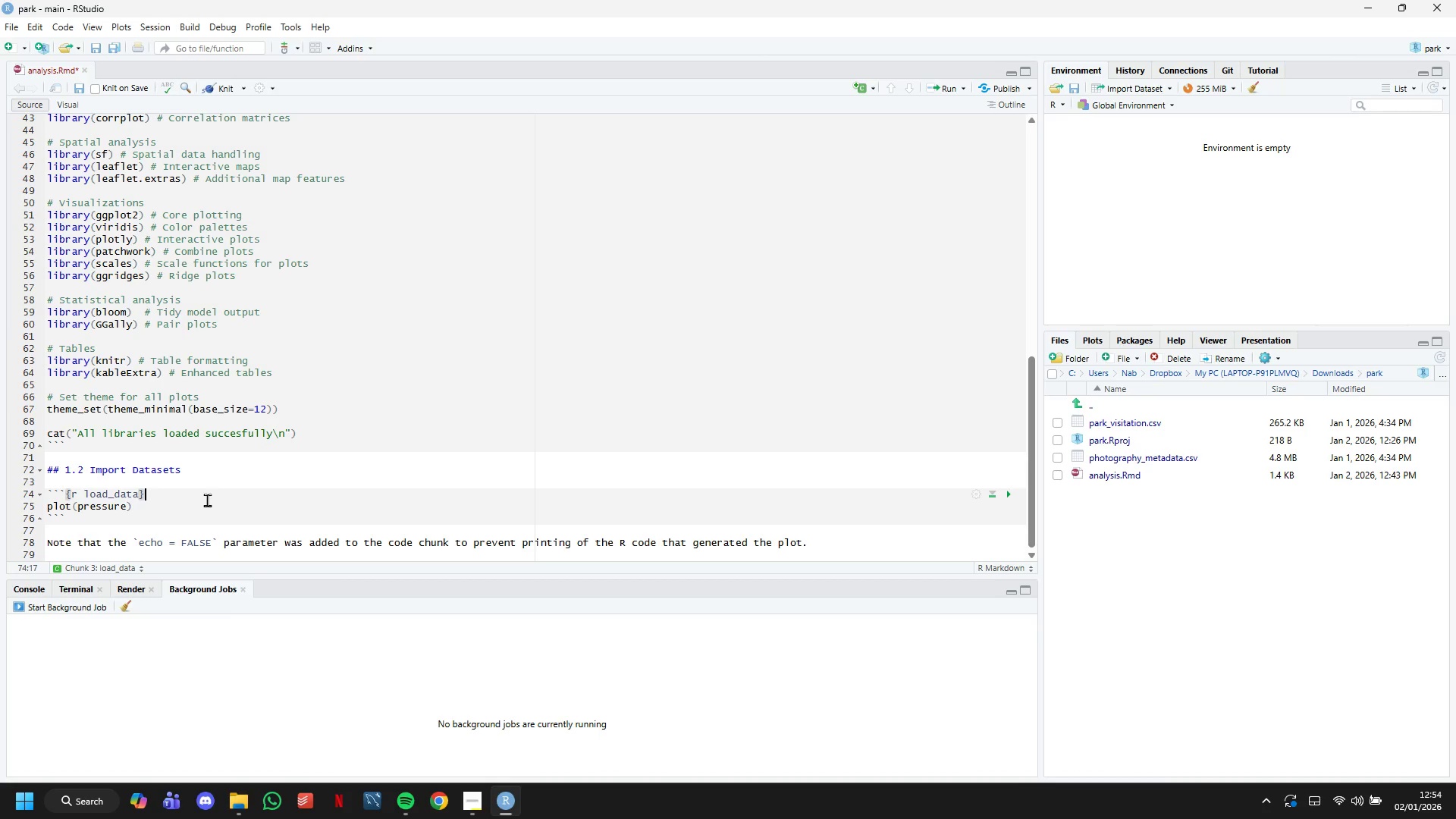 
left_click([207, 500])
 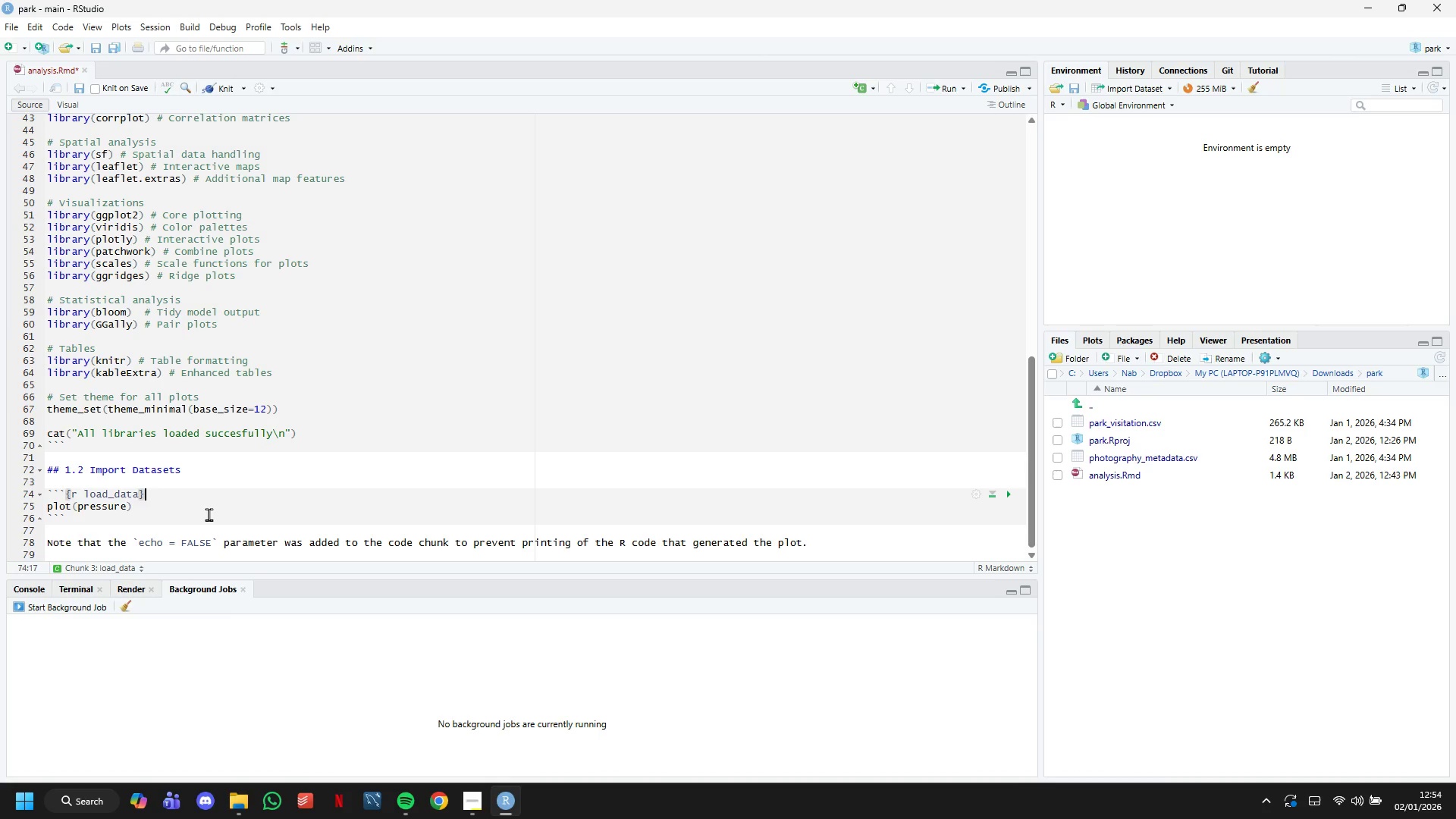 
left_click([209, 514])
 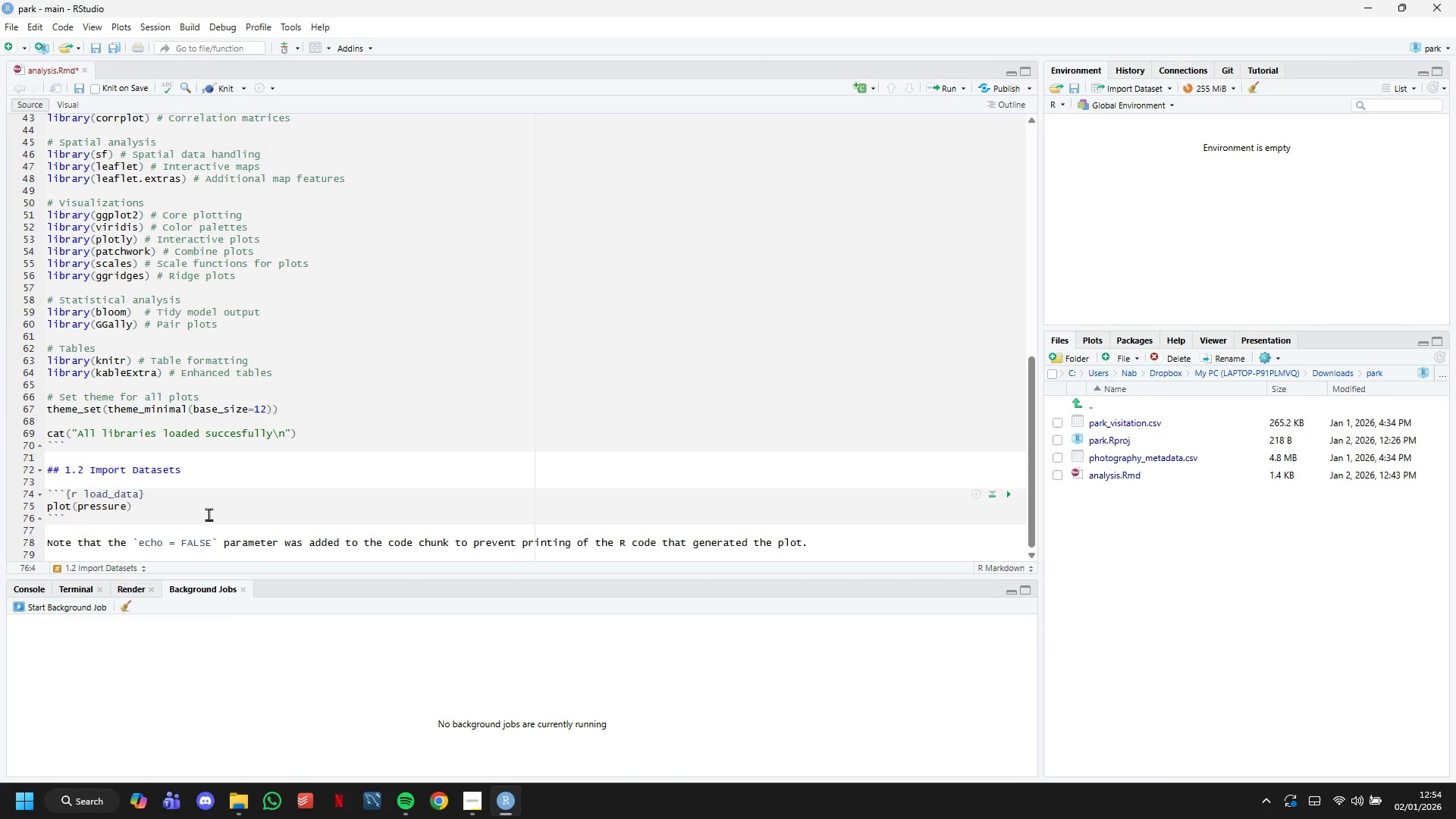 
left_click([197, 503])
 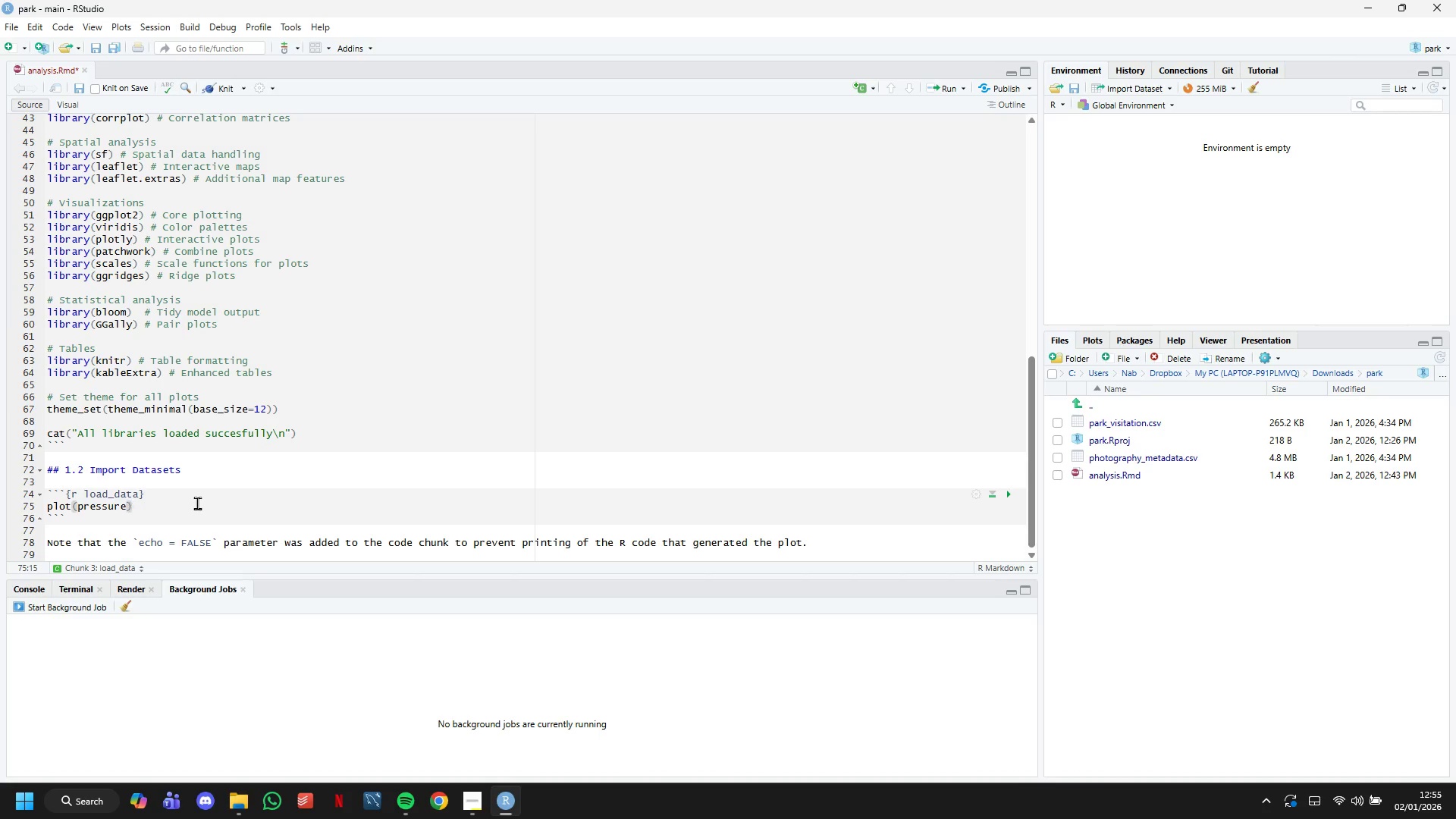 
hold_key(key=Backspace, duration=0.88)
 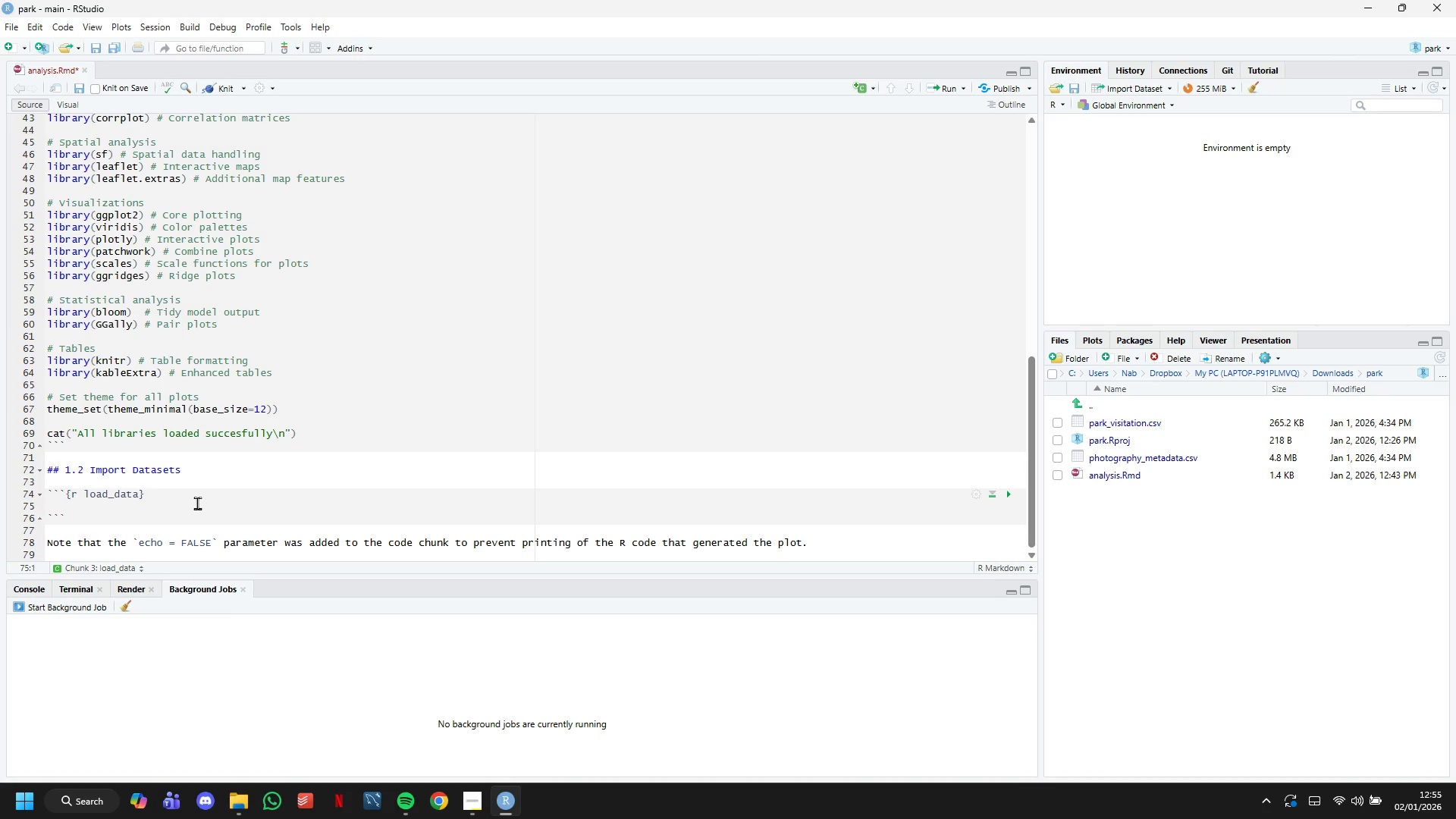 
hold_key(key=Backspace, duration=28.91)
 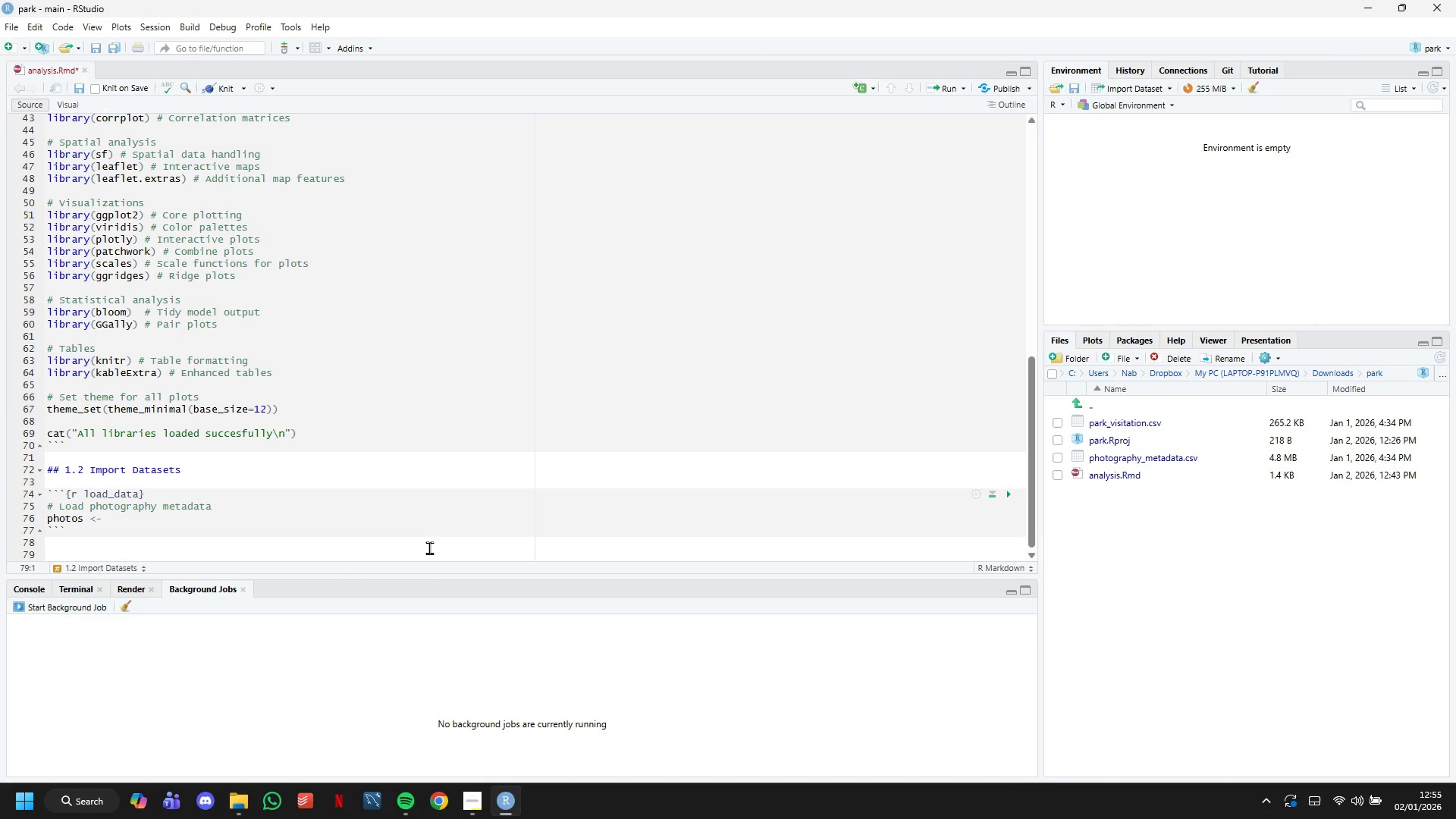 
type(# Load photography metadata)
 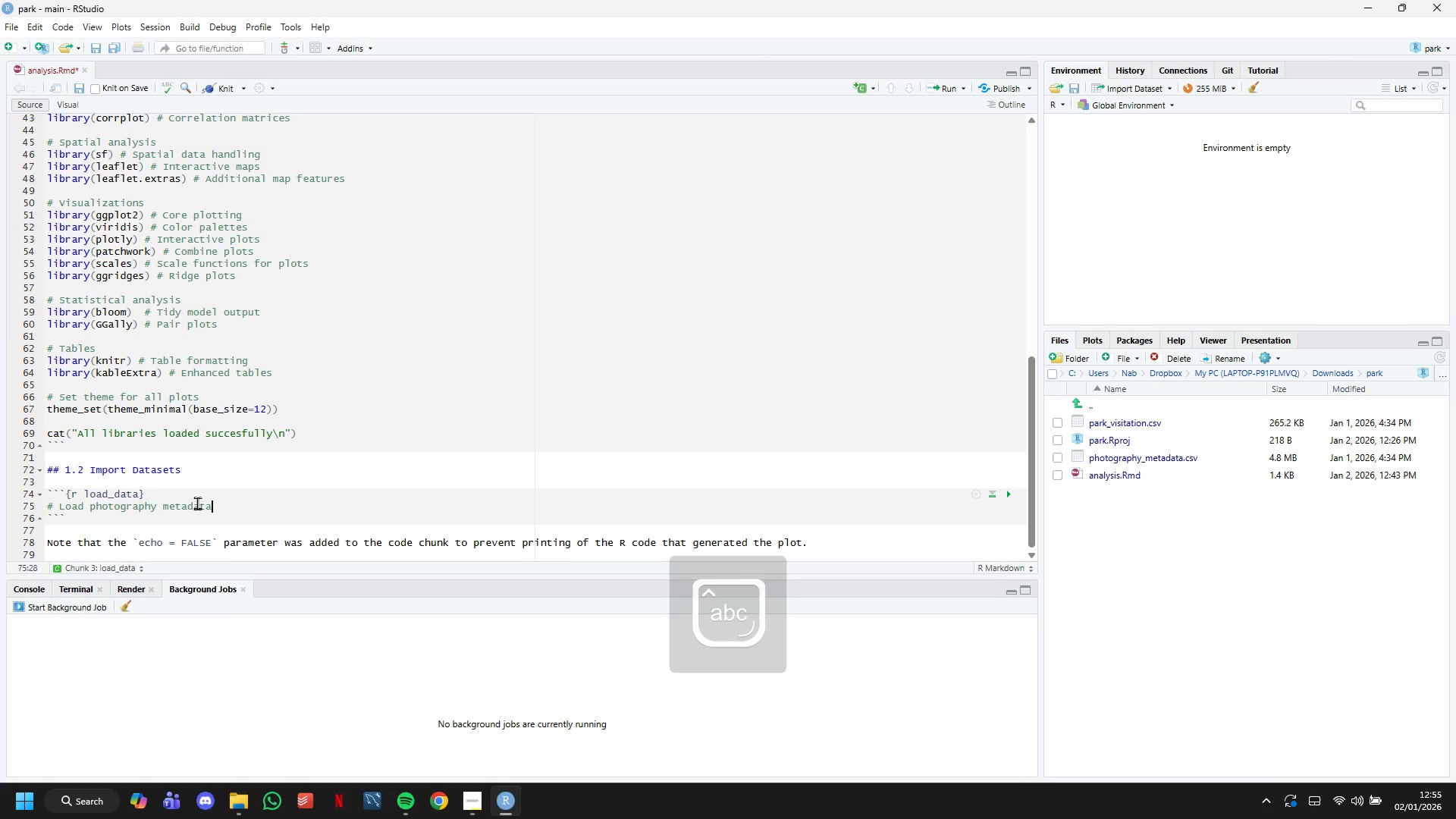 
key(Enter)
 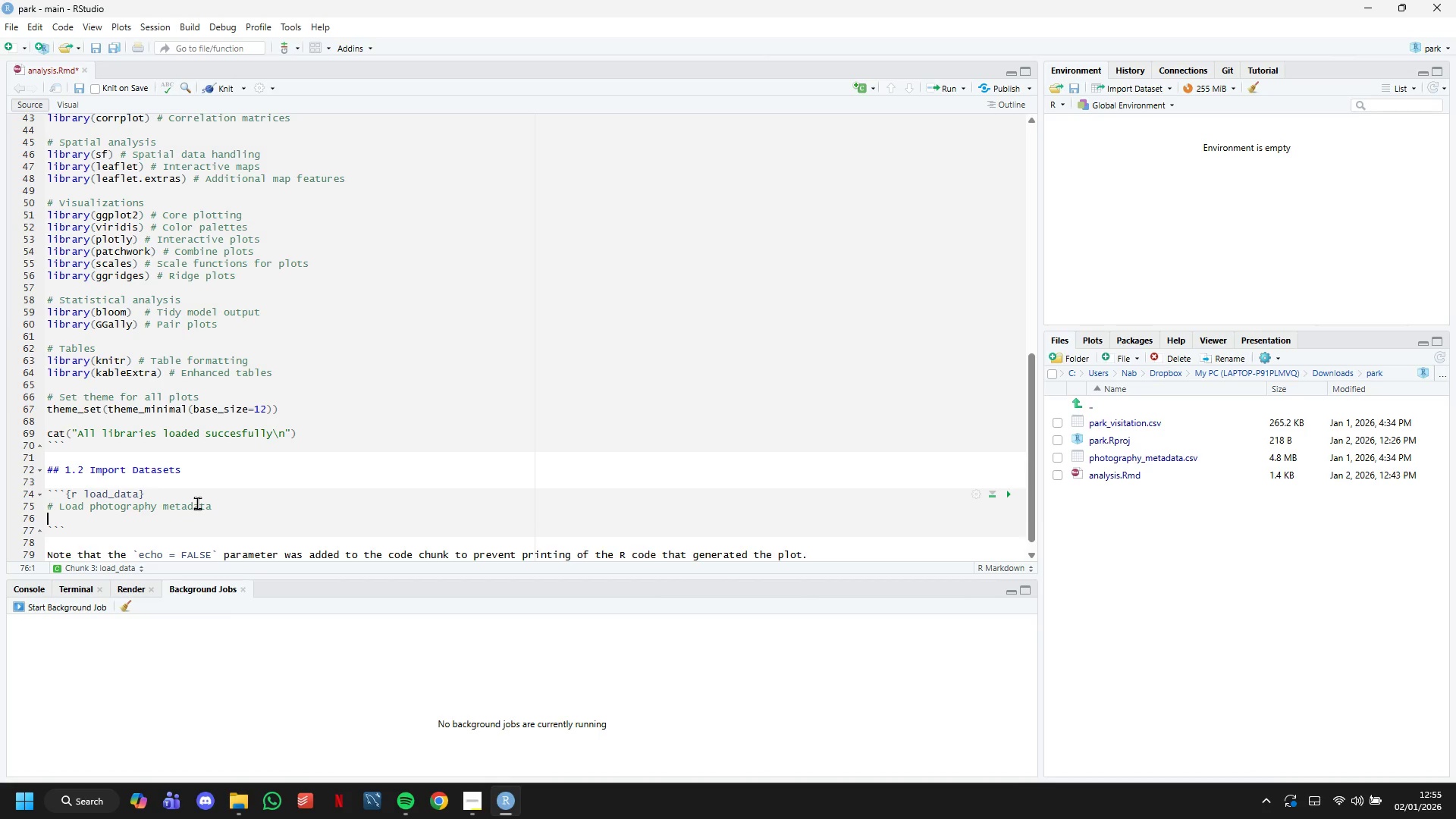 
type(photos <- )
 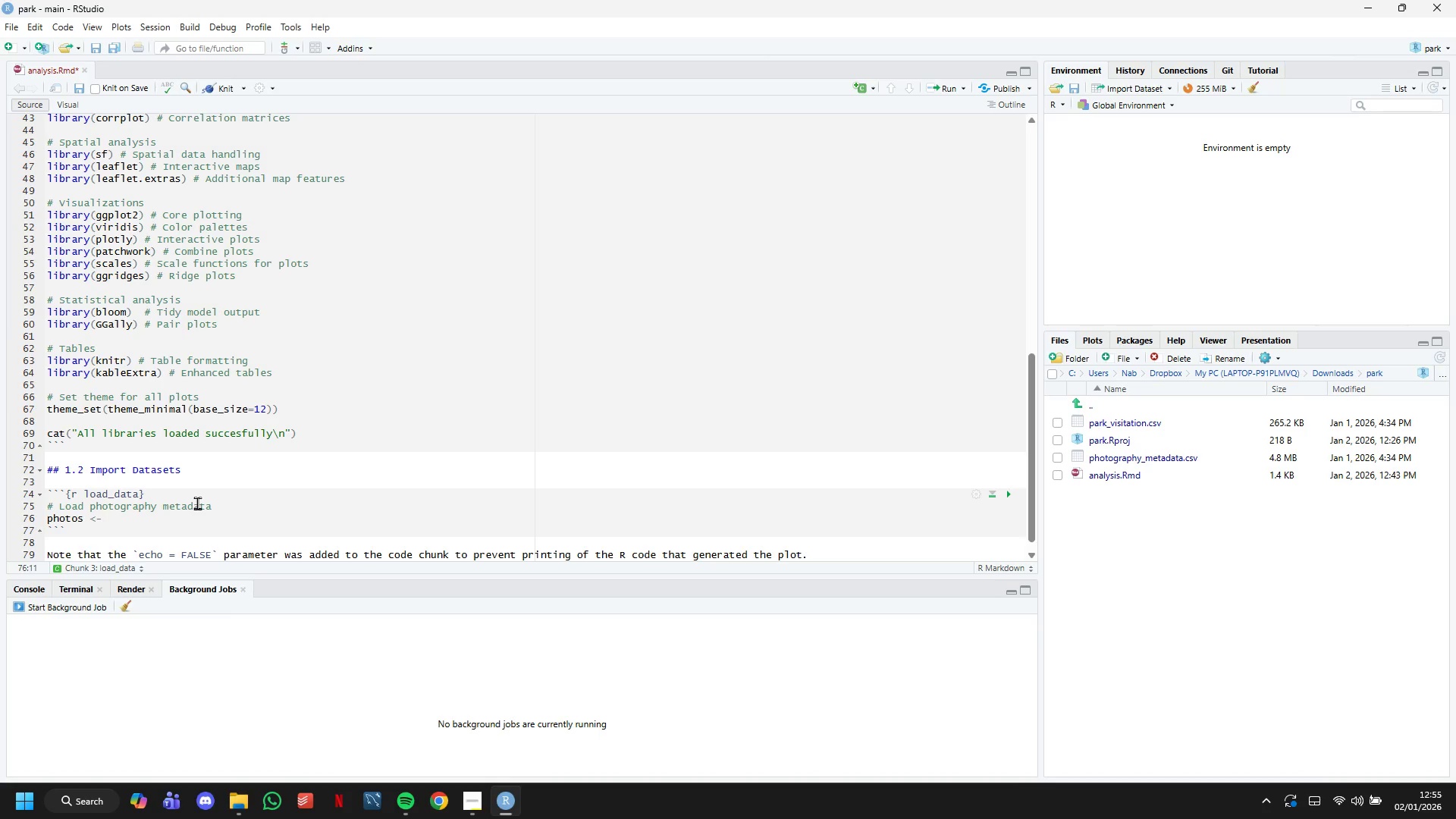 
scroll: coordinate [211, 382], scroll_direction: down, amount: 11.0
 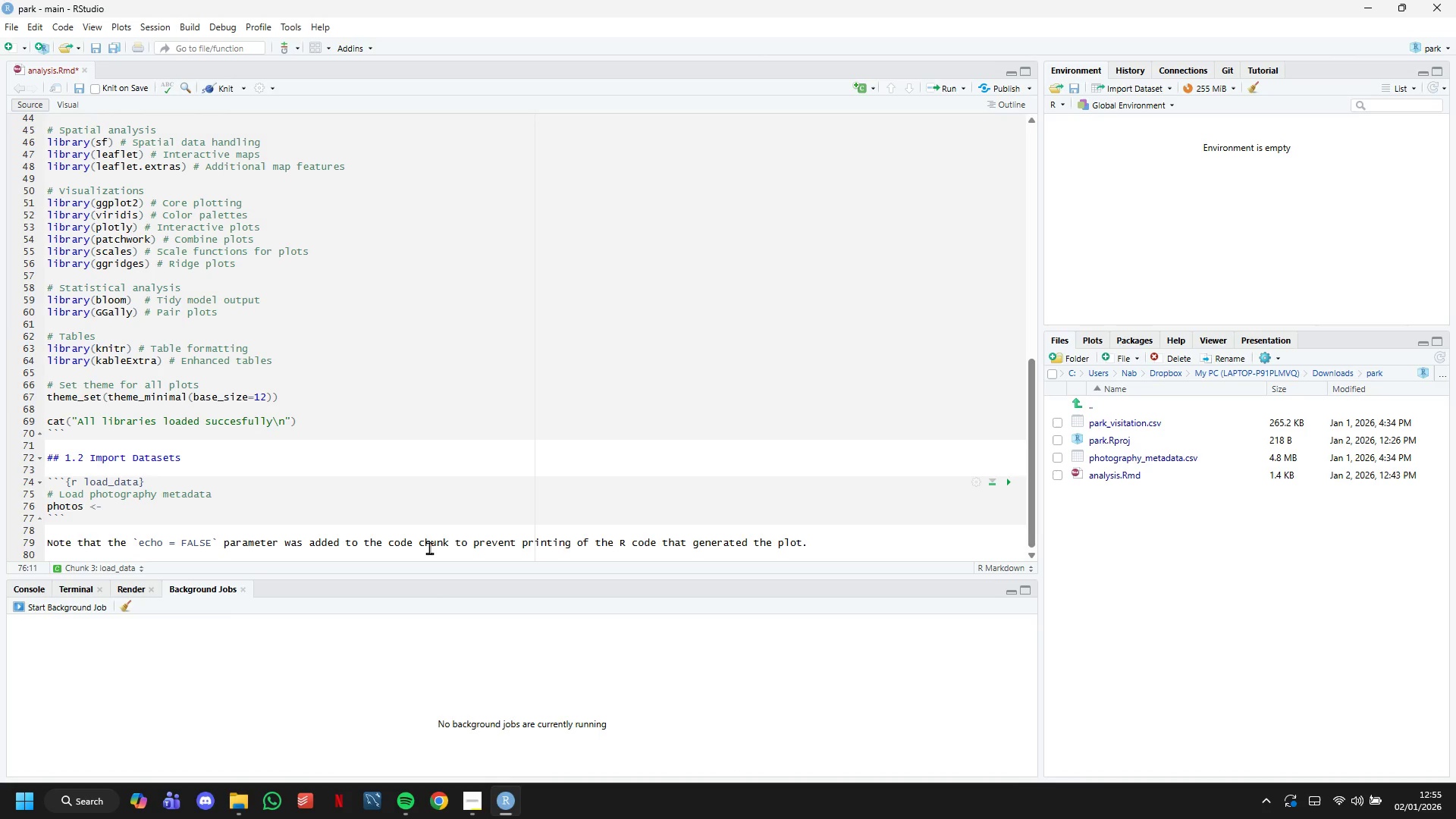 
double_click([429, 548])
 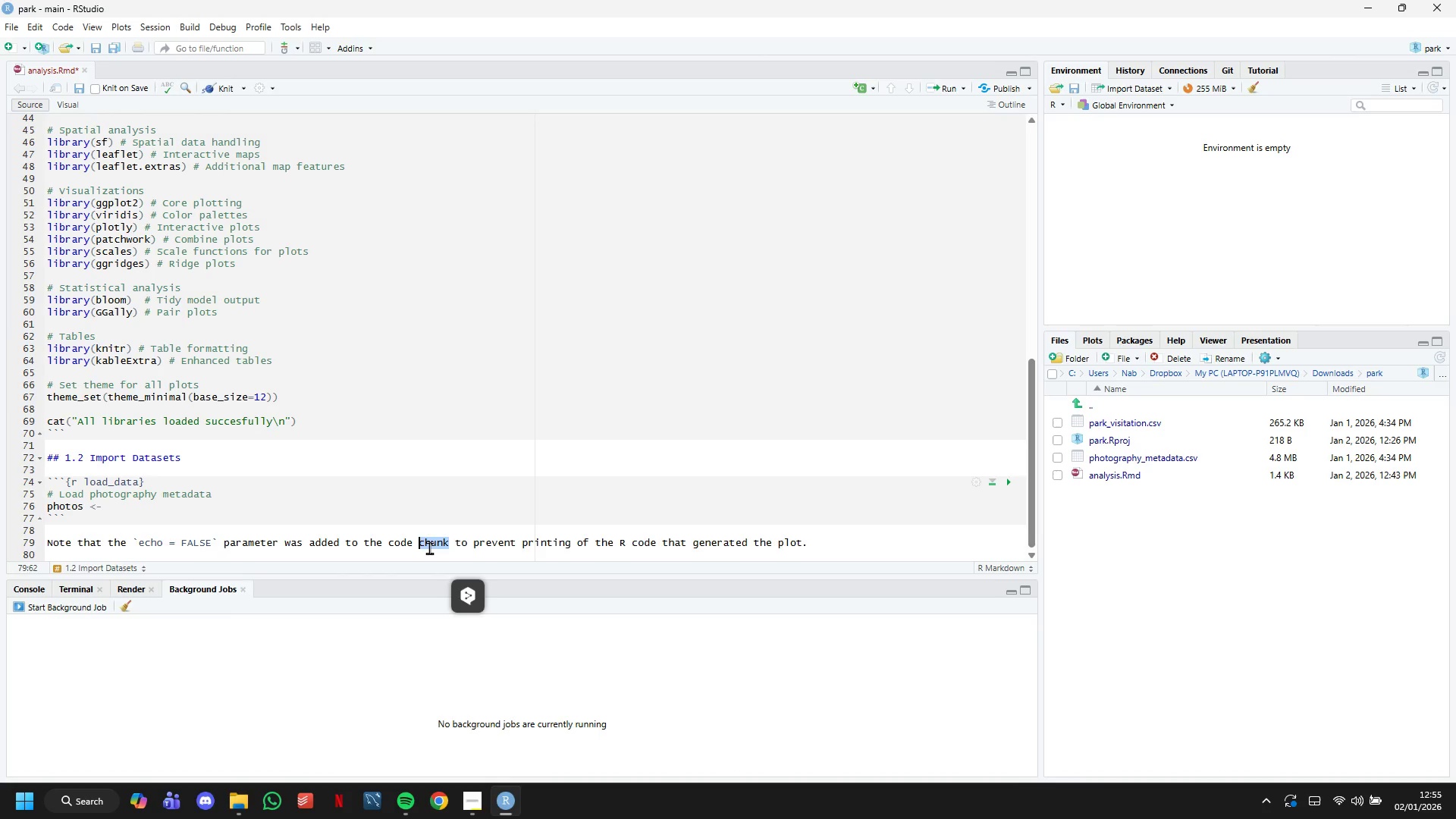 
triple_click([429, 548])
 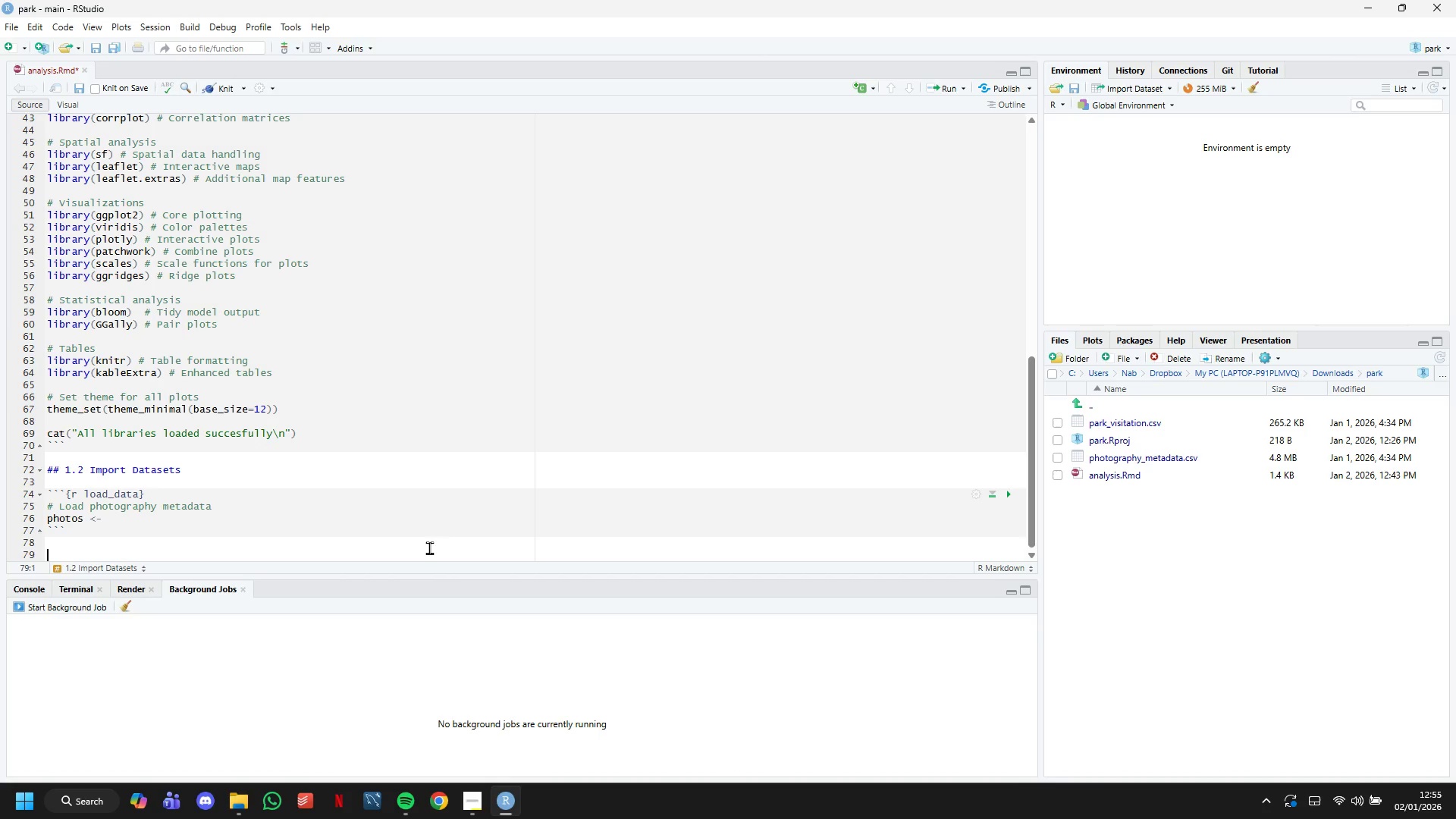 
key(Backspace)
 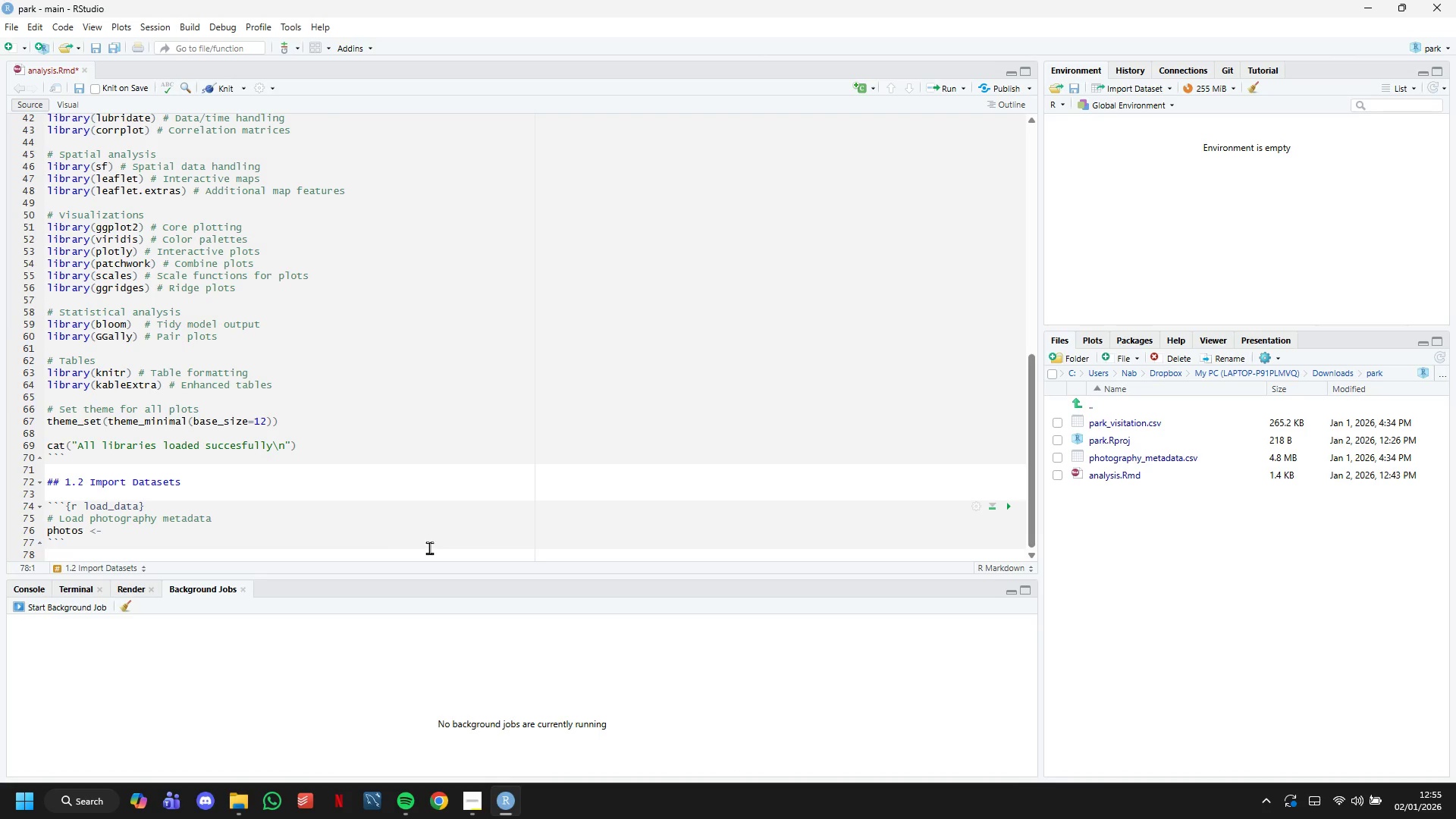 
key(Backspace)
 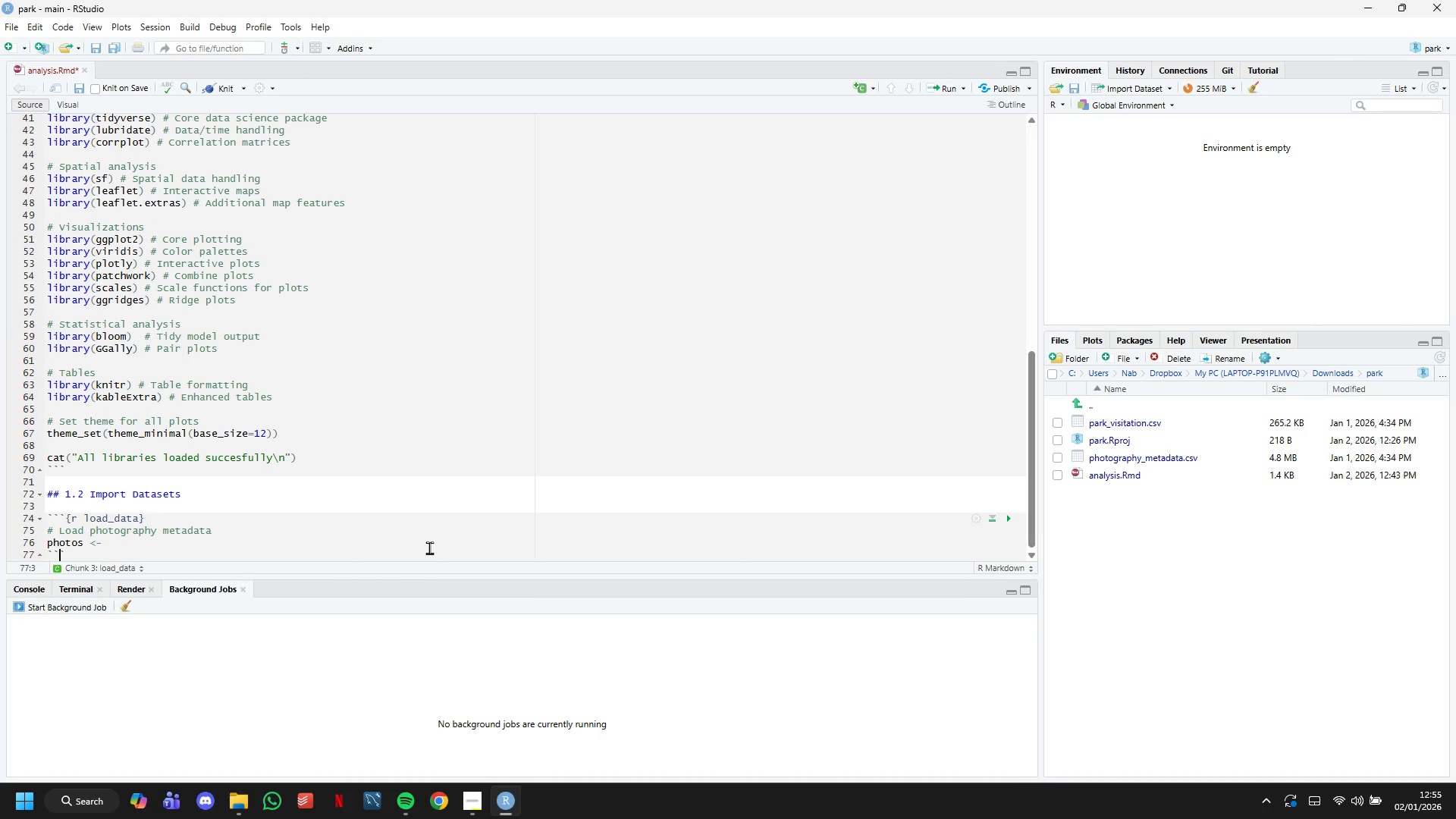 
key(ArrowLeft)
 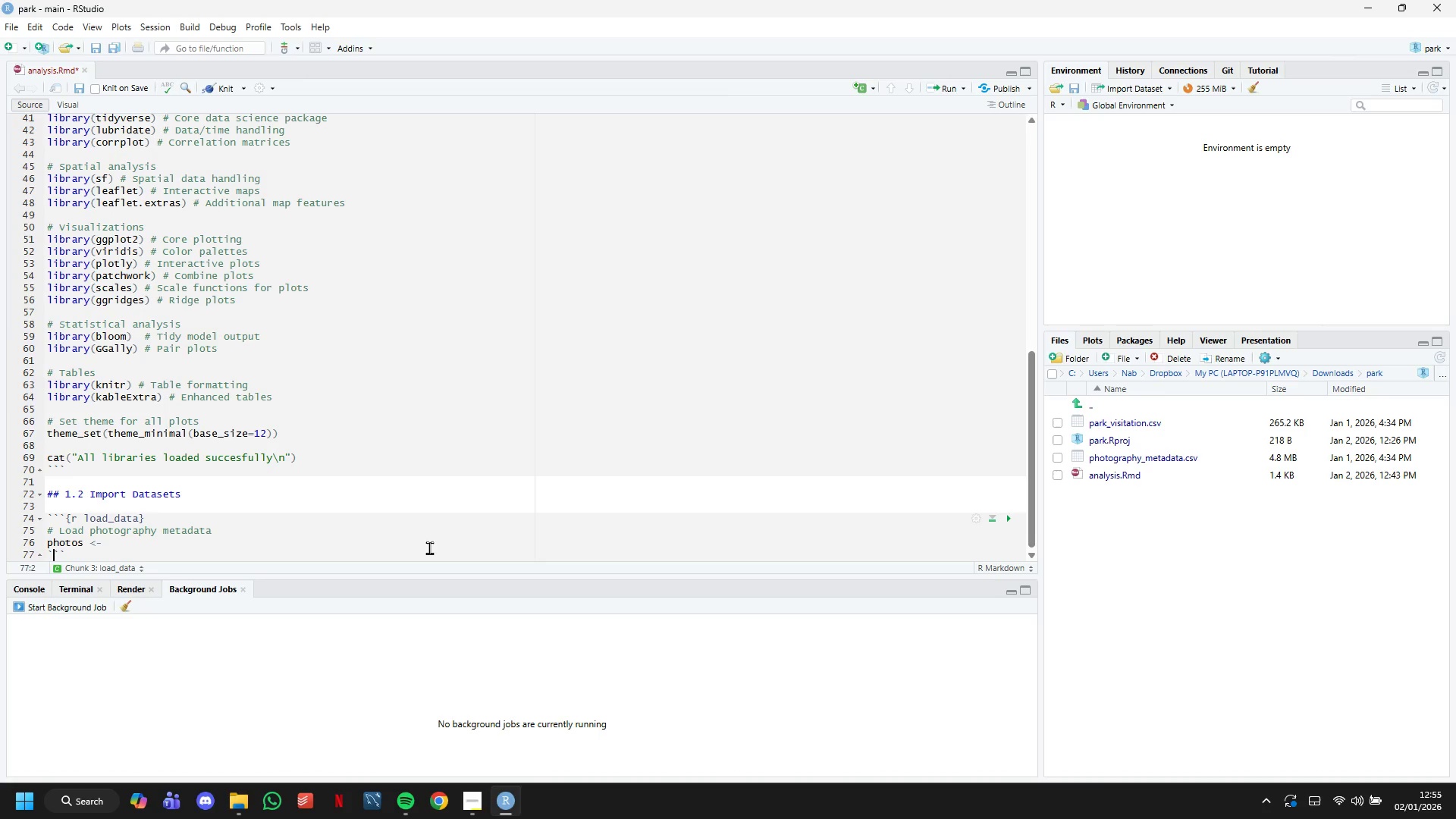 
key(ArrowLeft)
 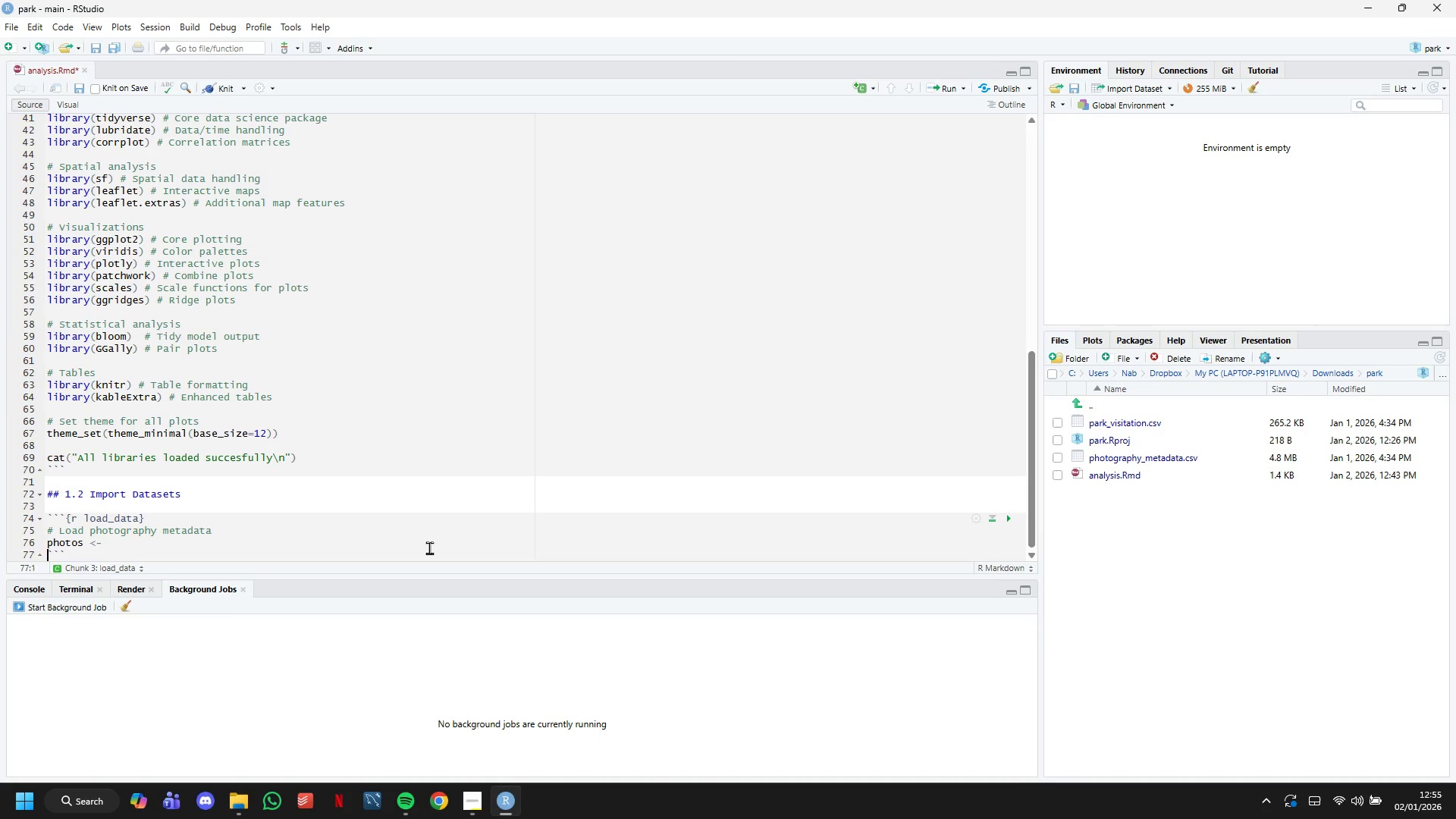 
key(ArrowLeft)
 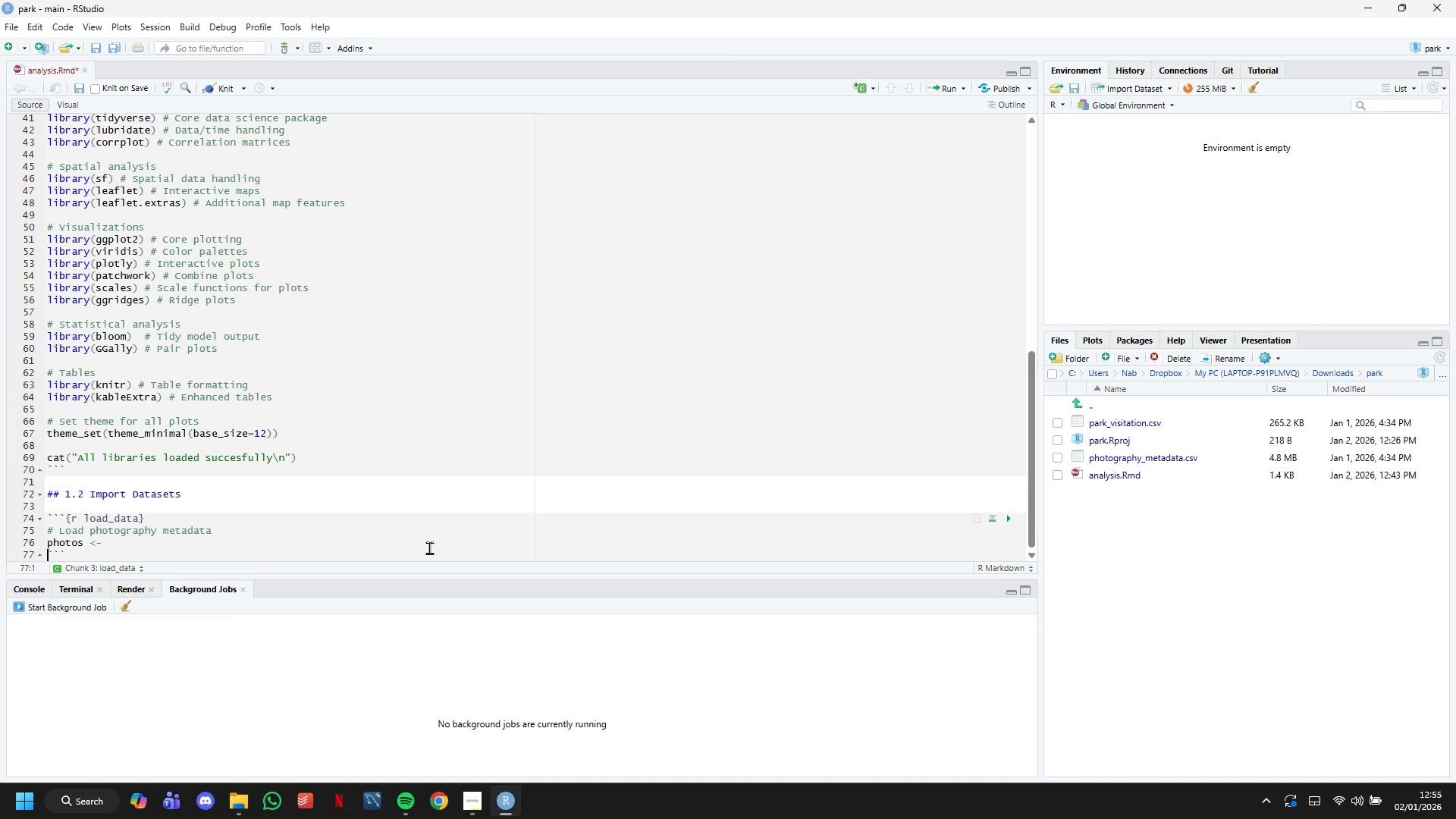 
key(ArrowLeft)
 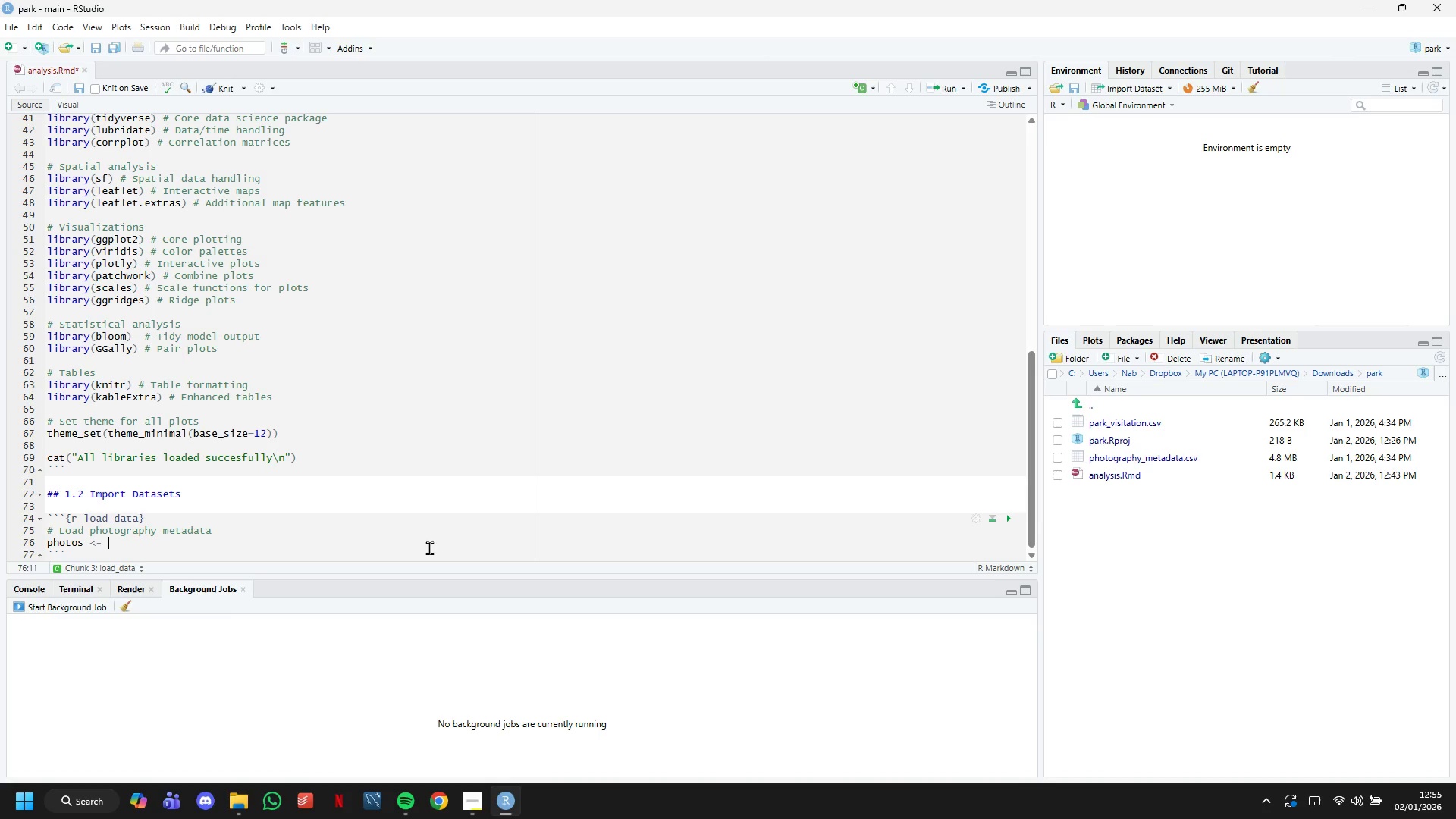 
type(read)
 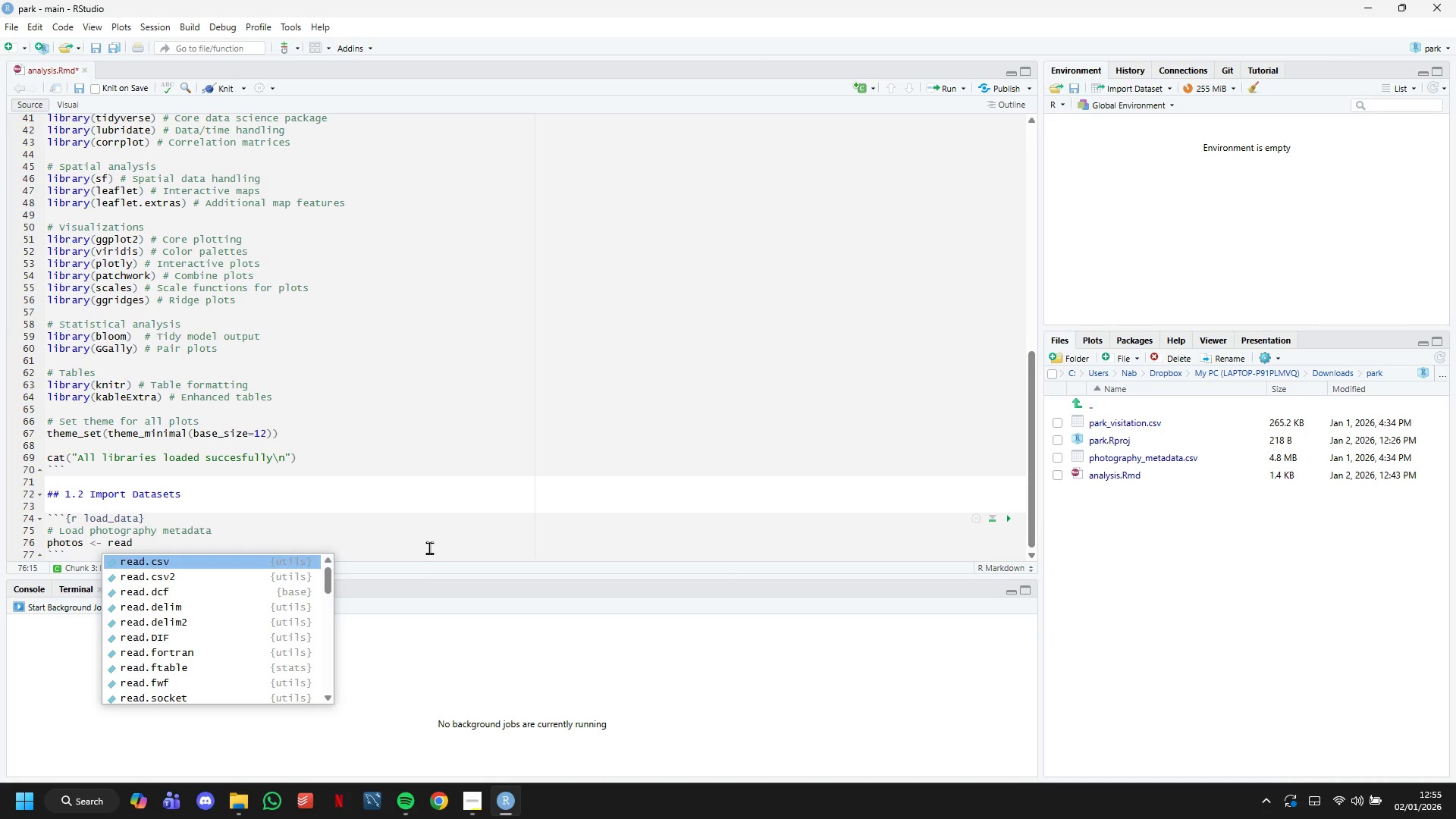 
hold_key(key=ShiftLeft, duration=0.33)
 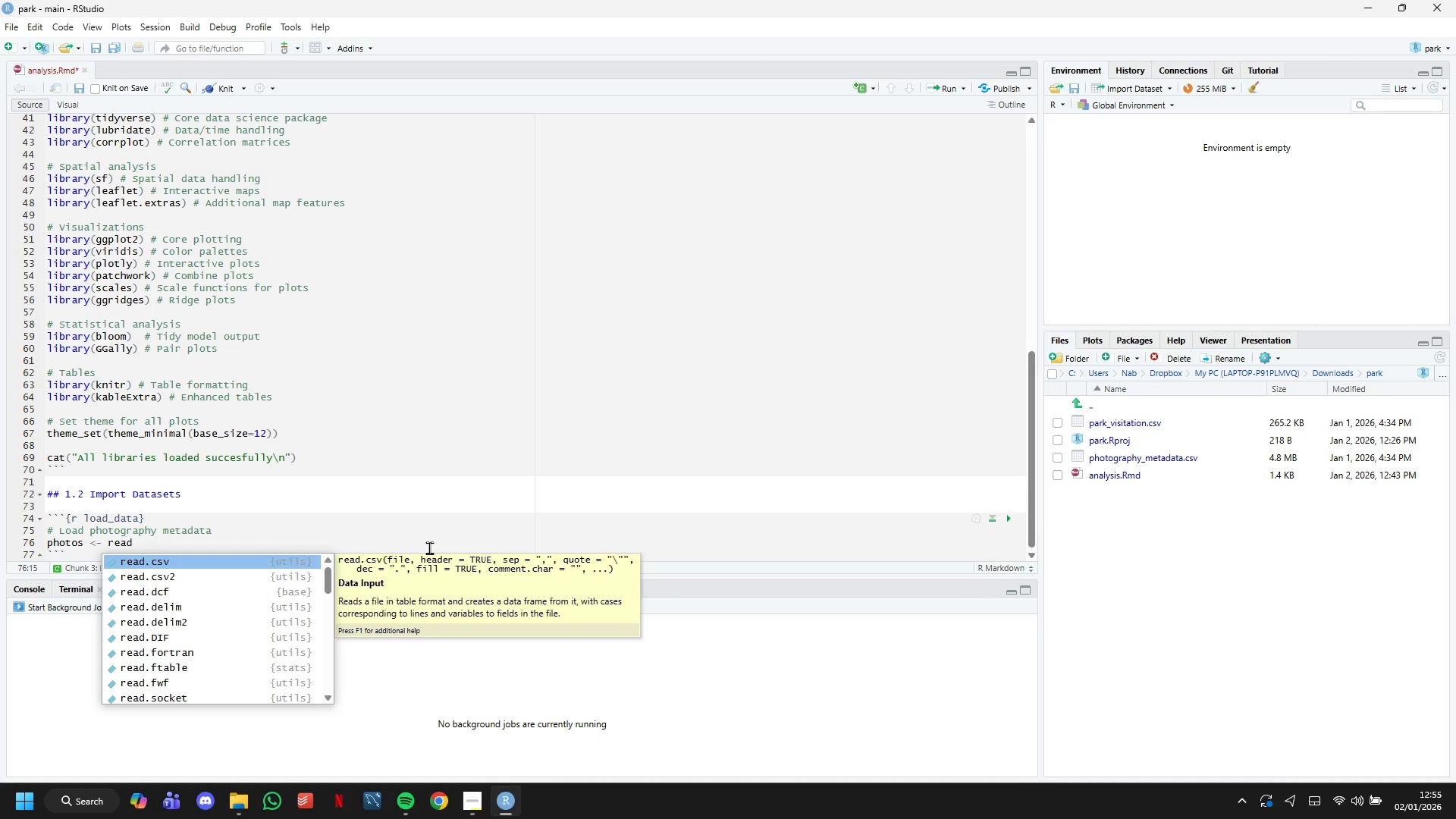 
key(Shift+ShiftLeft)
 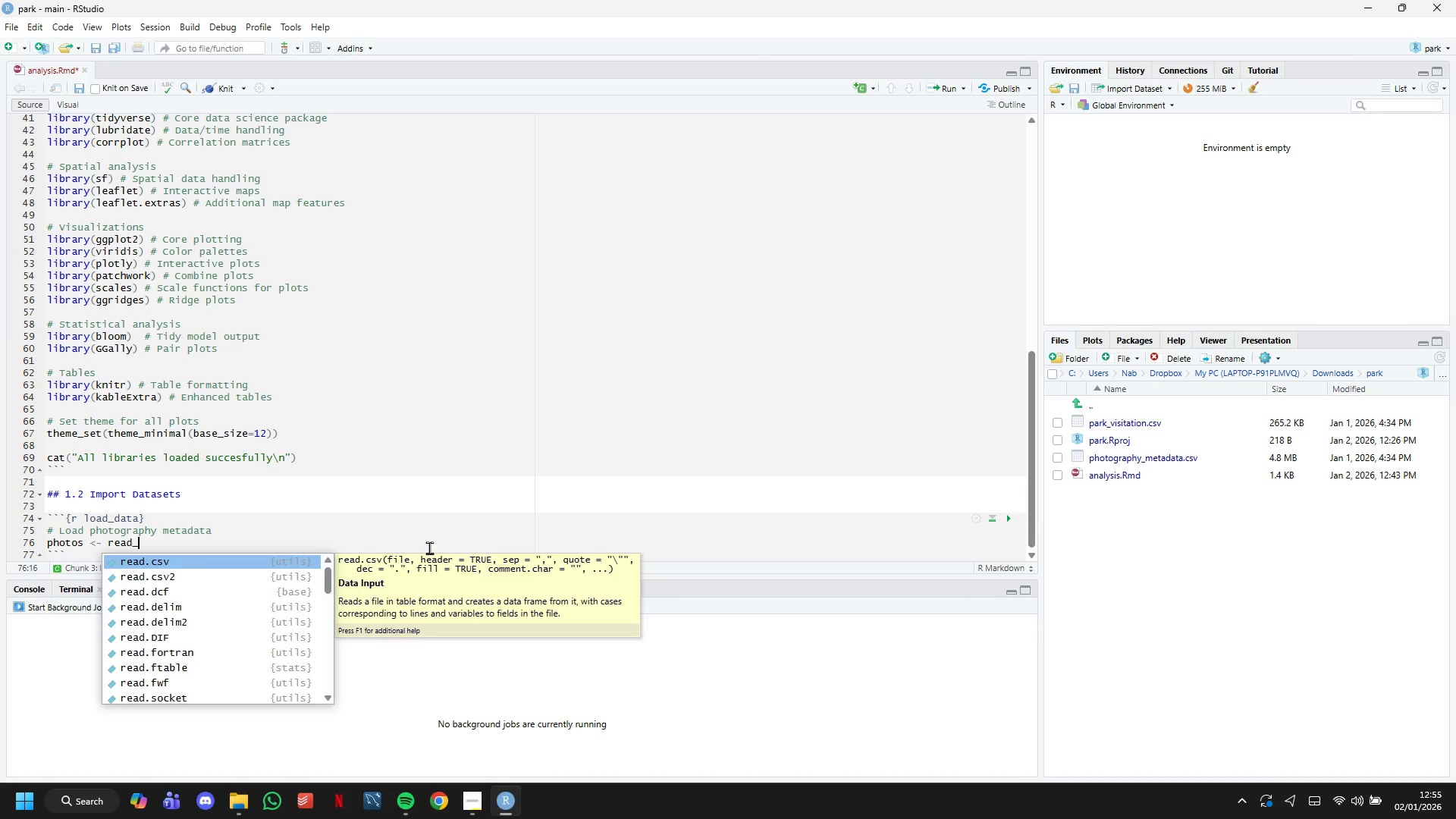 
key(Shift+Minus)
 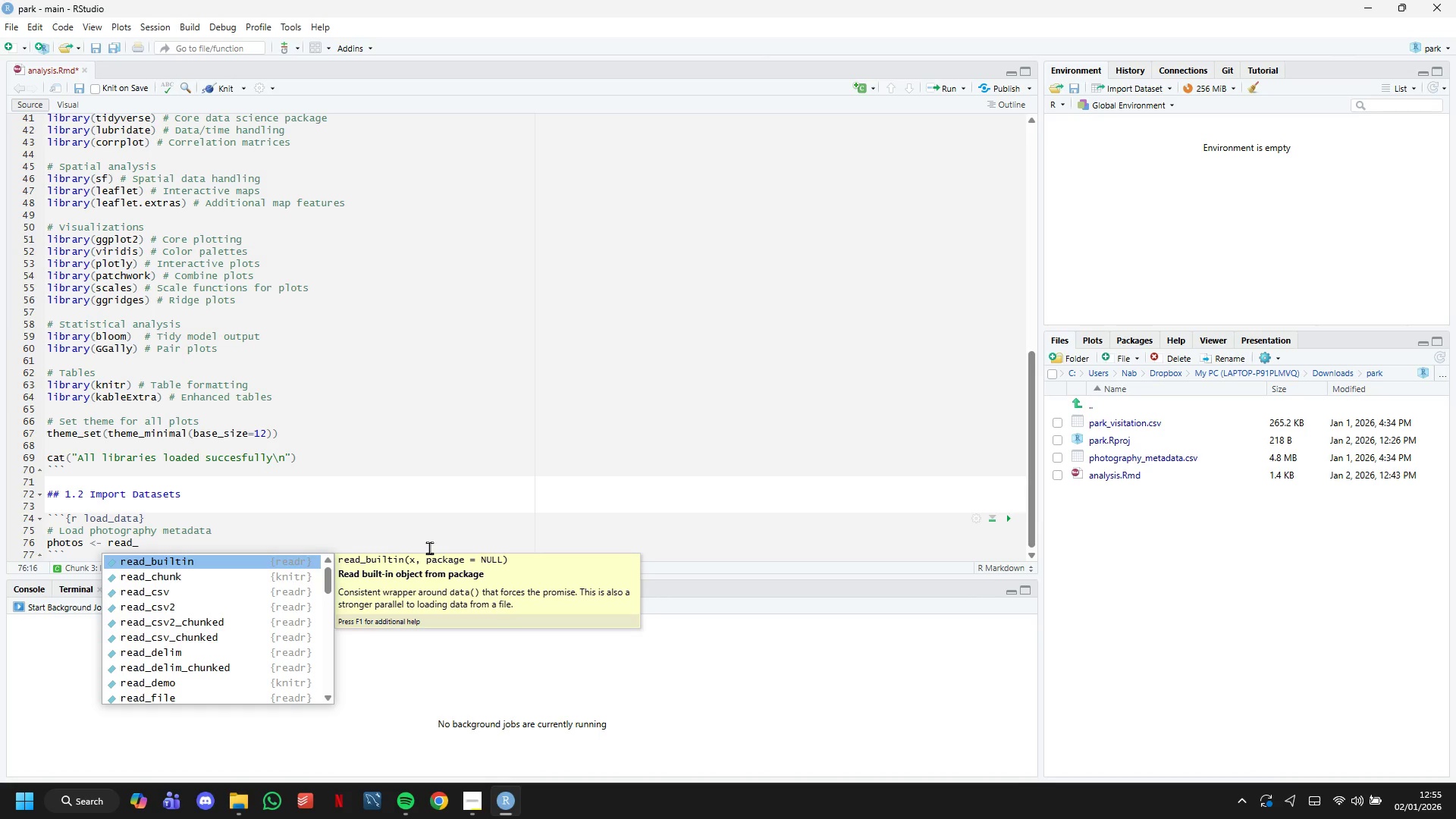 
key(ArrowDown)
 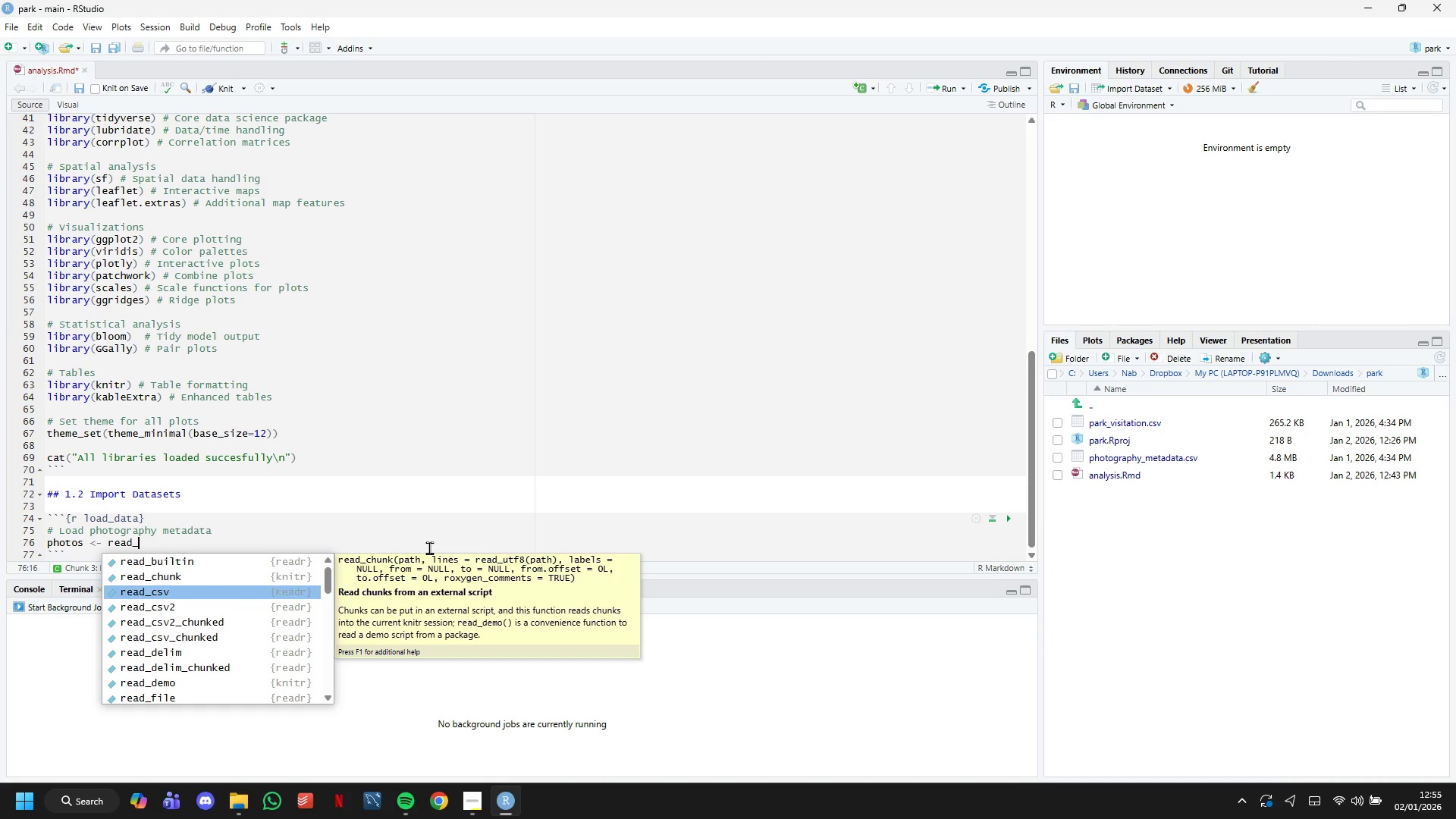 
key(ArrowDown)
 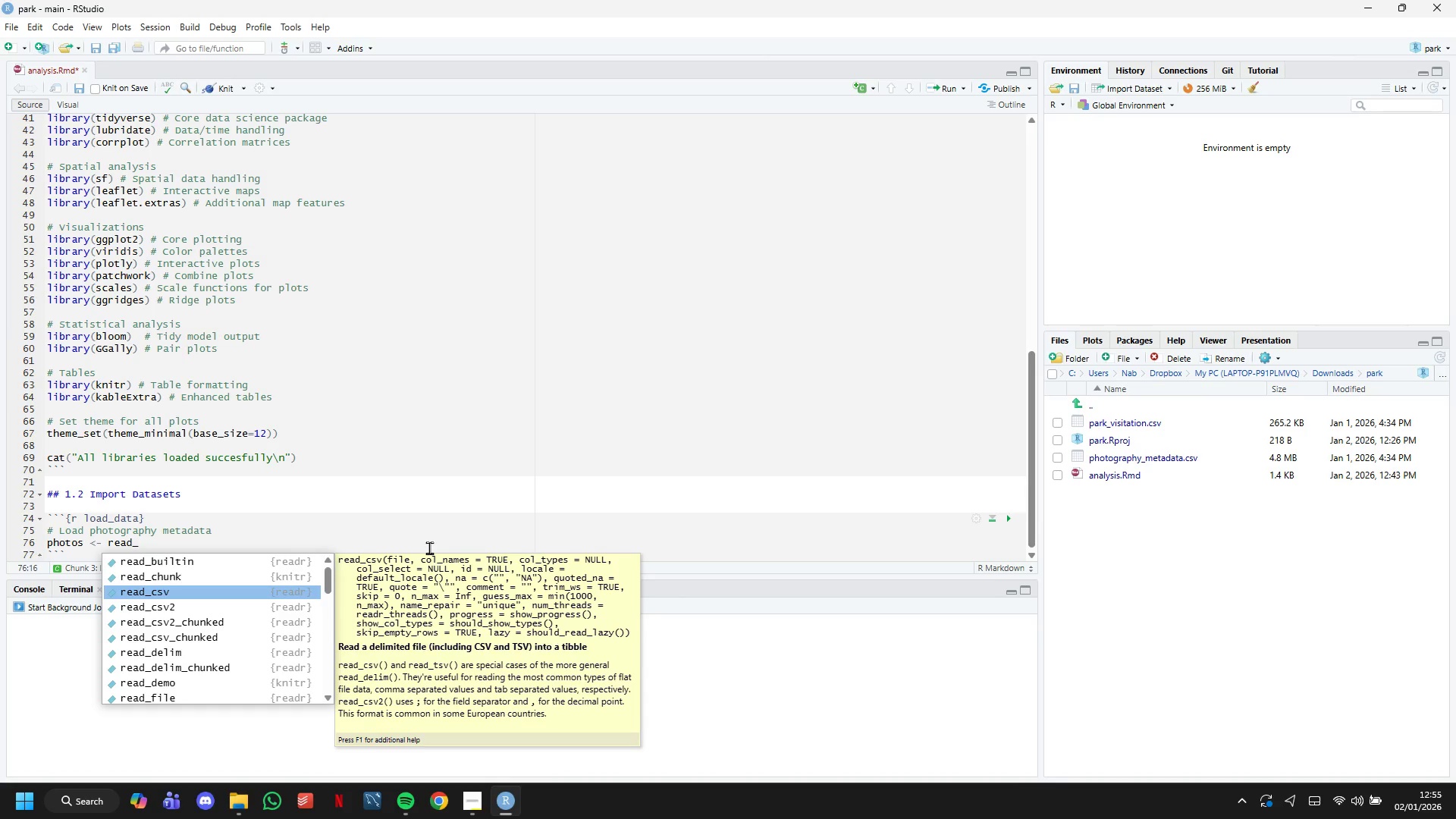 
key(Enter)
 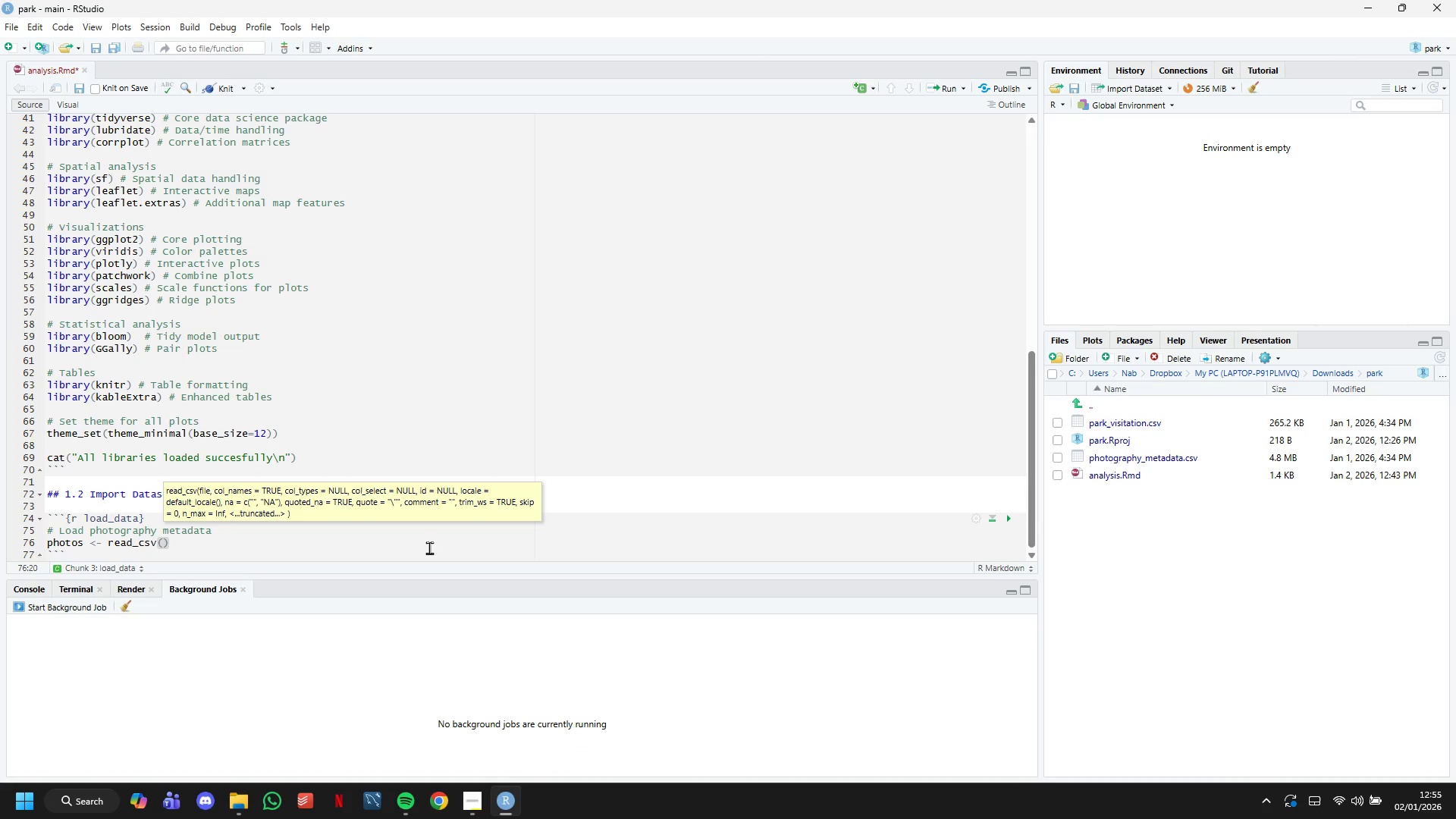 
type("ph)
key(Backspace)
key(Backspace)
 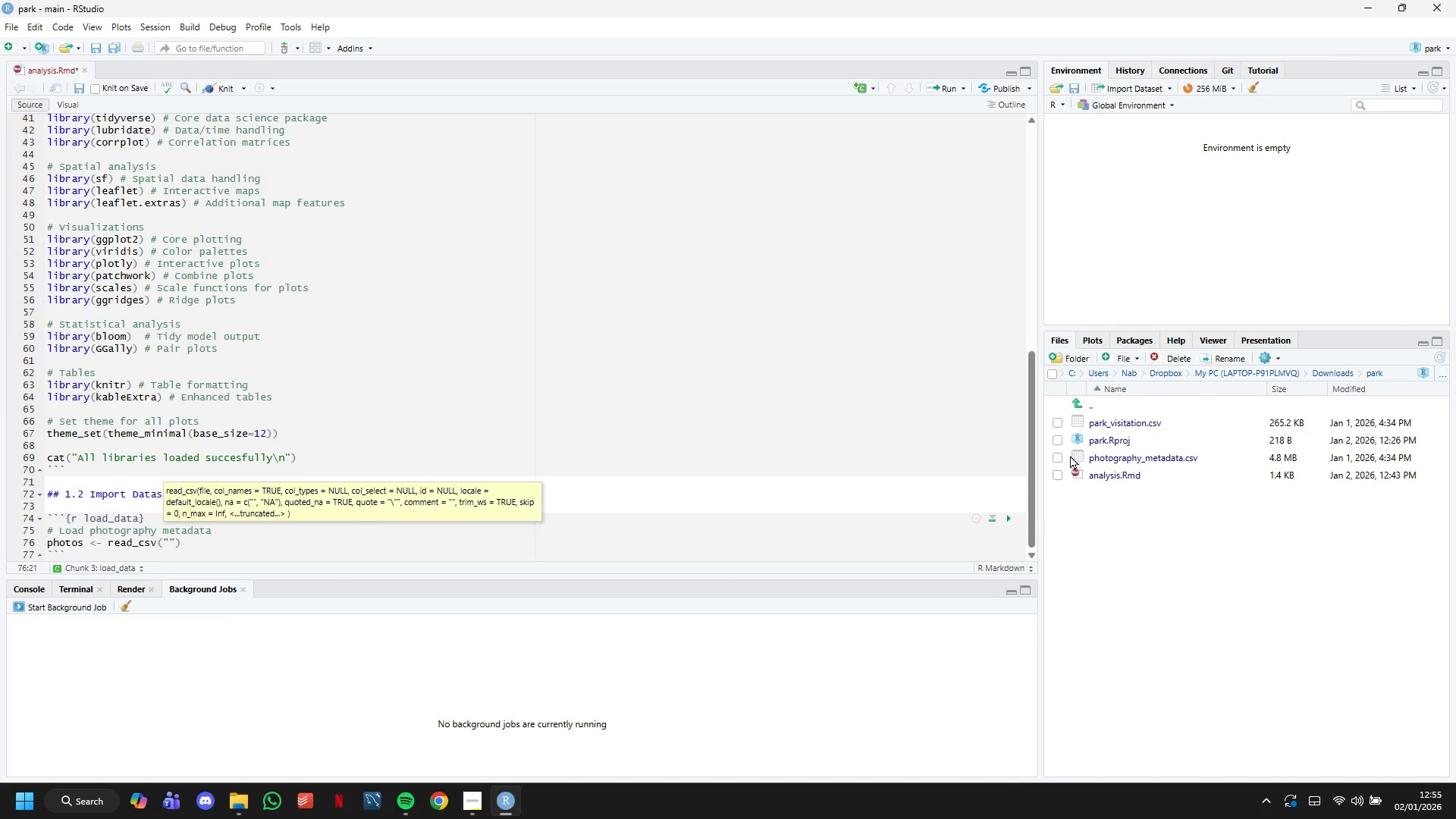 
left_click([1059, 456])
 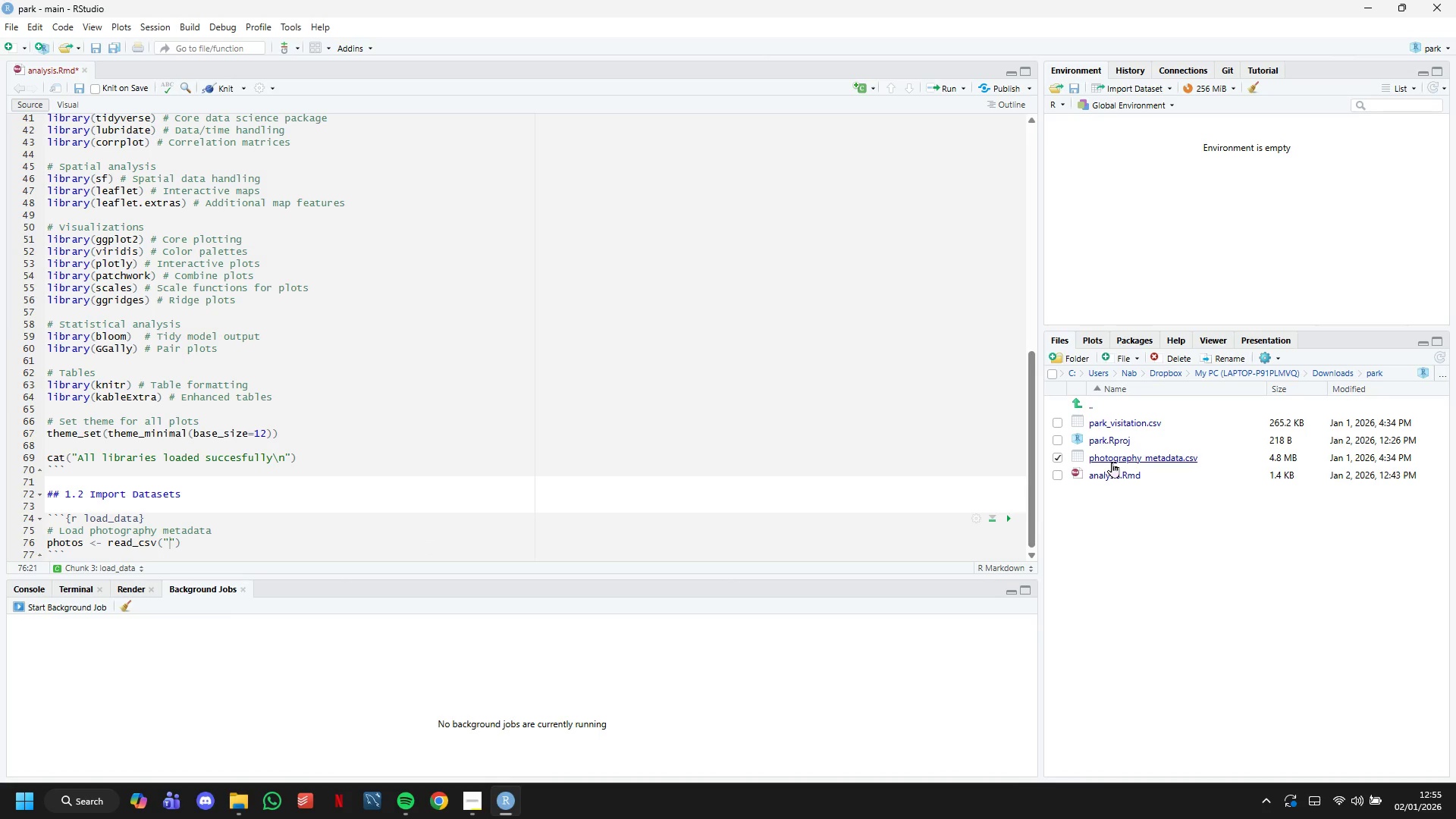 
left_click([1112, 462])
 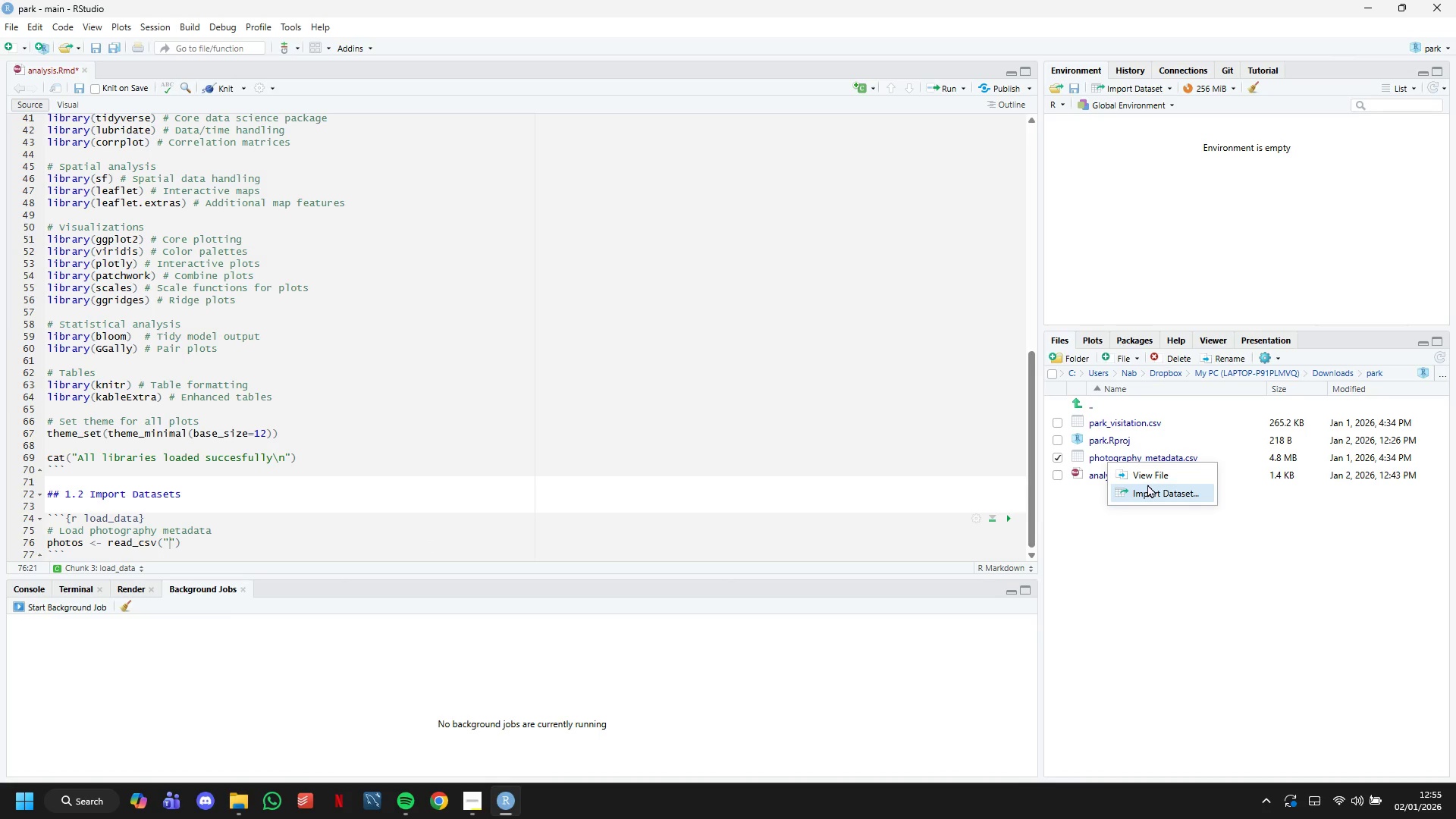 
left_click([1151, 484])
 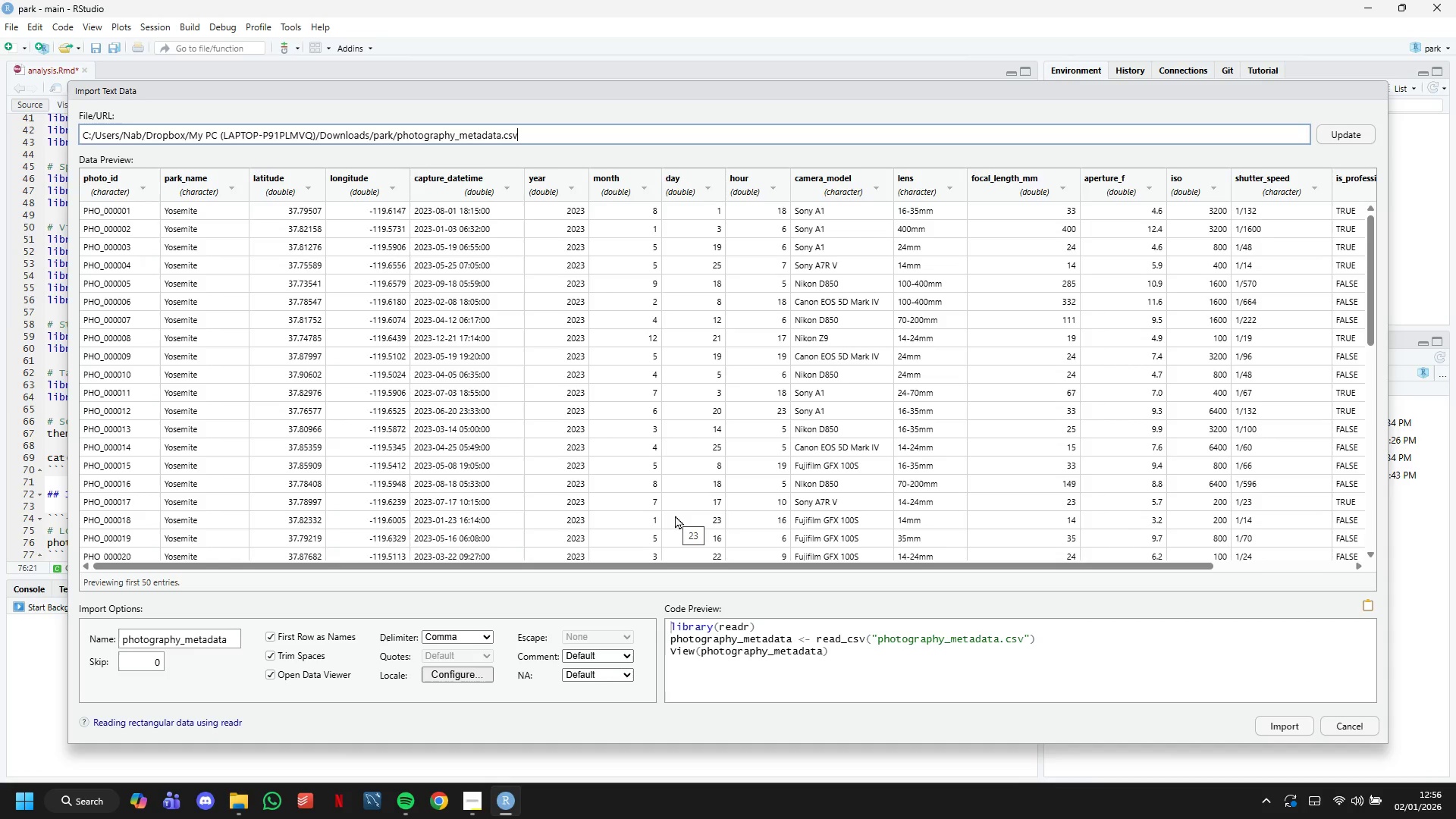 
wait(16.12)
 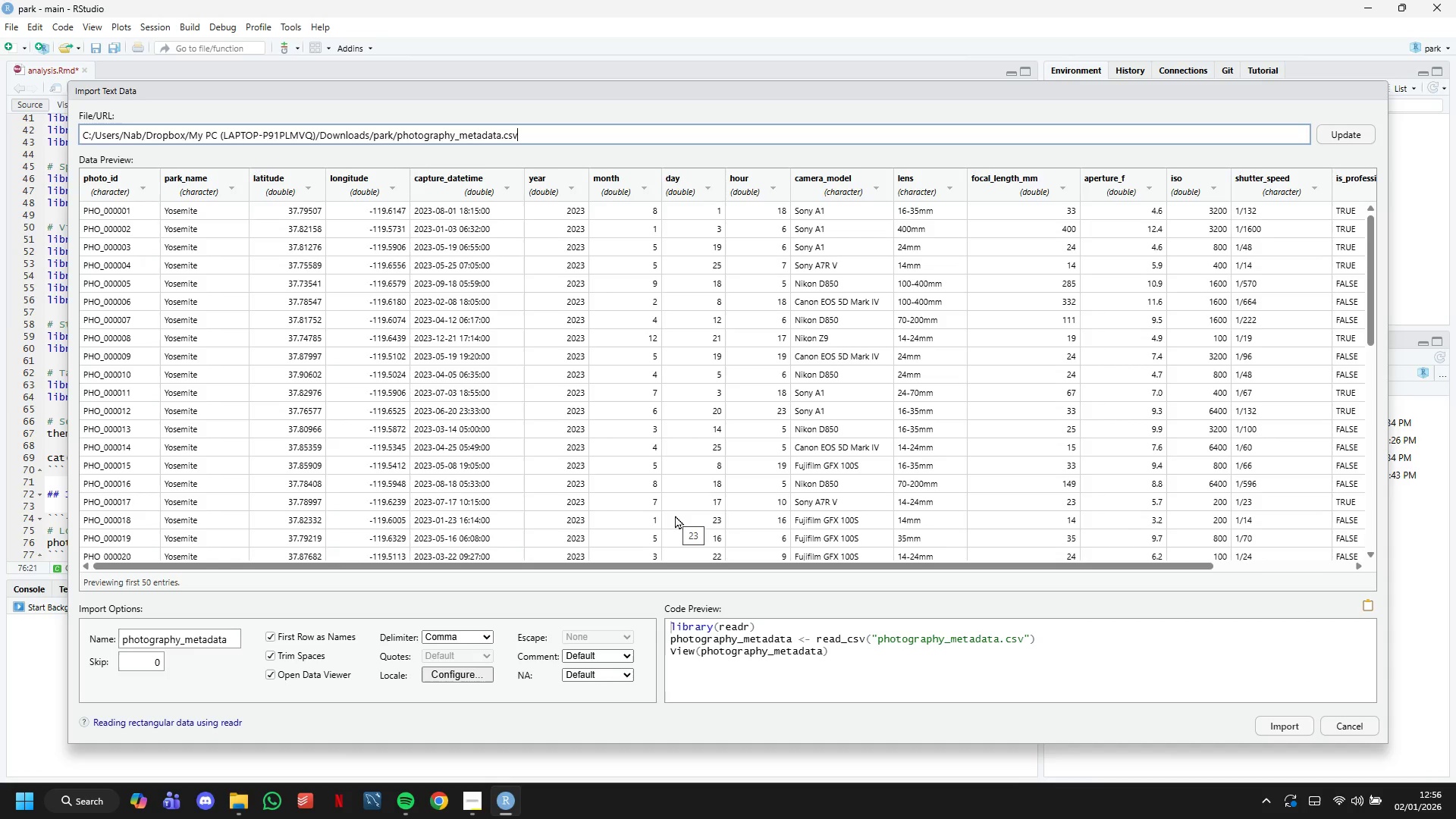 
scroll: coordinate [692, 400], scroll_direction: down, amount: 17.0
 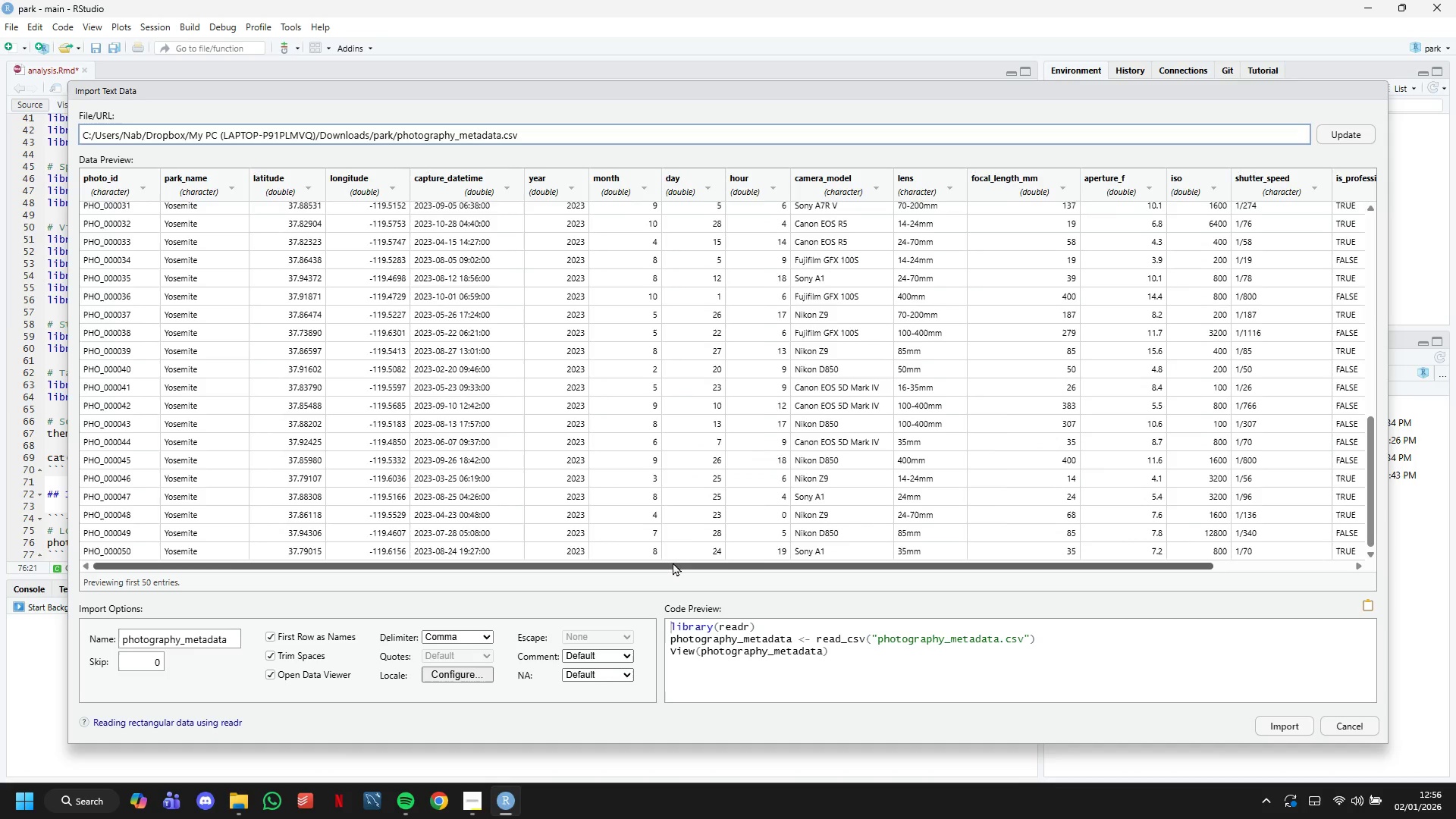 
left_click_drag(start_coordinate=[673, 563], to_coordinate=[1182, 604])
 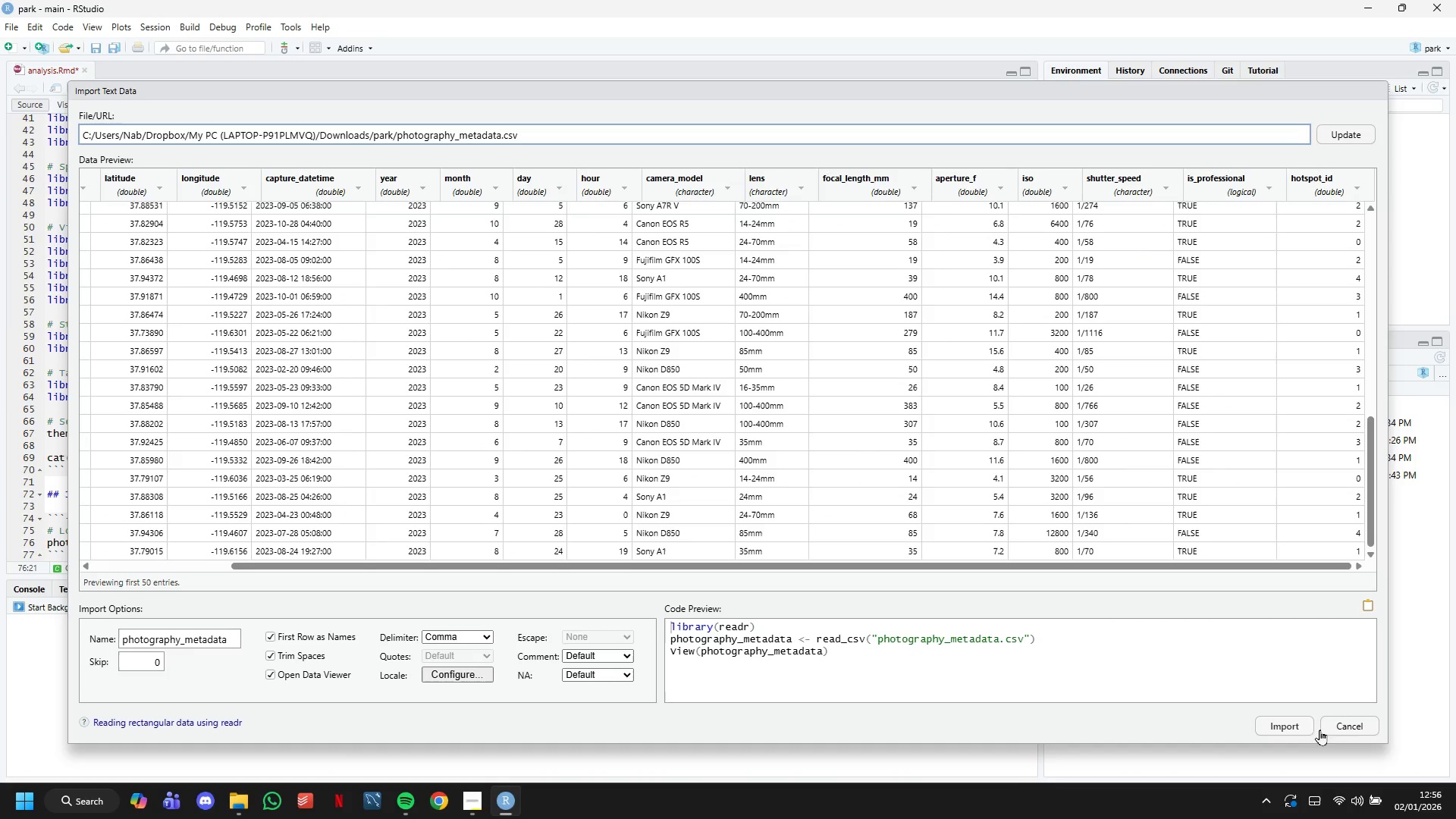 
left_click([1329, 723])
 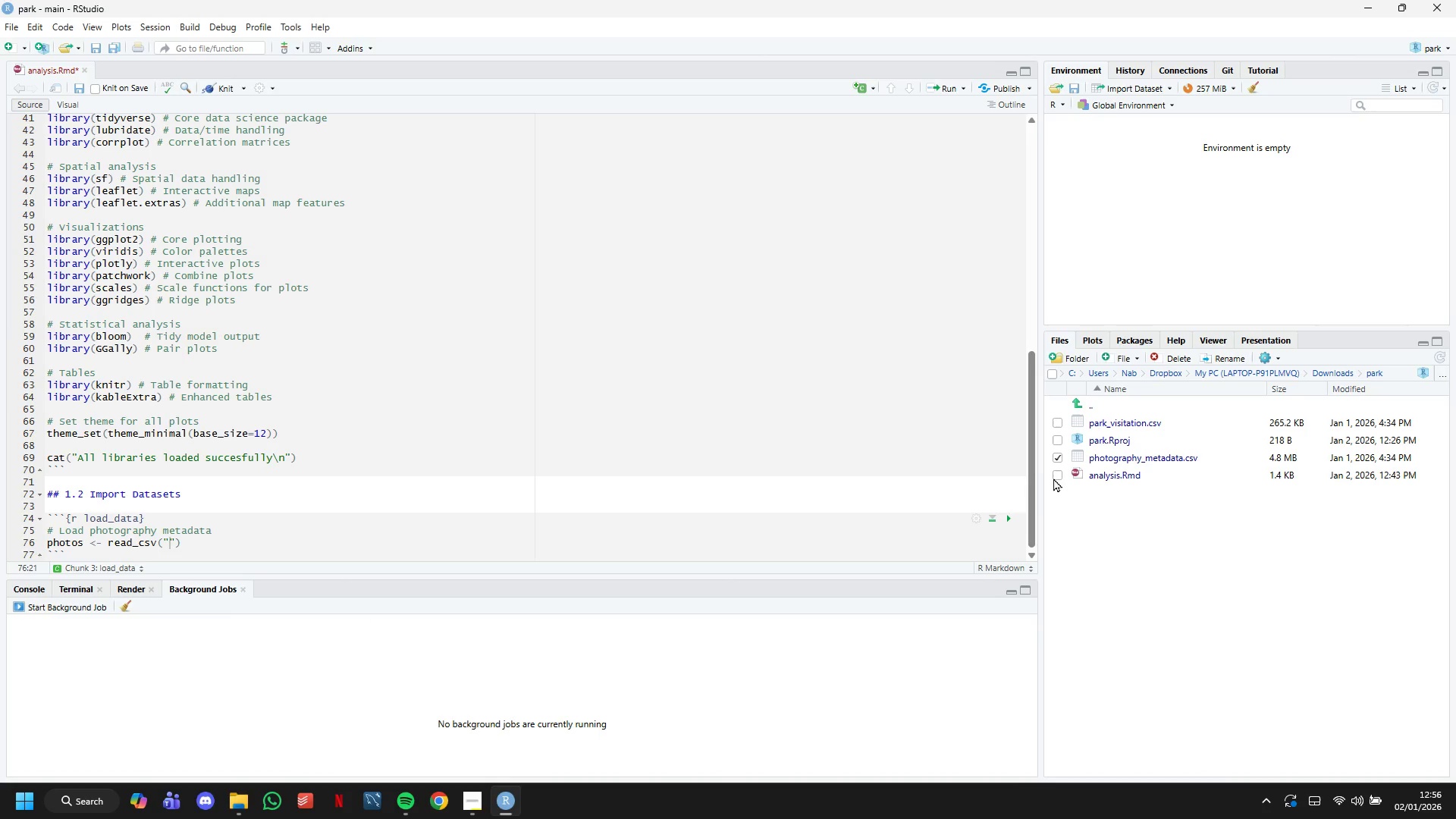 
left_click([1062, 455])
 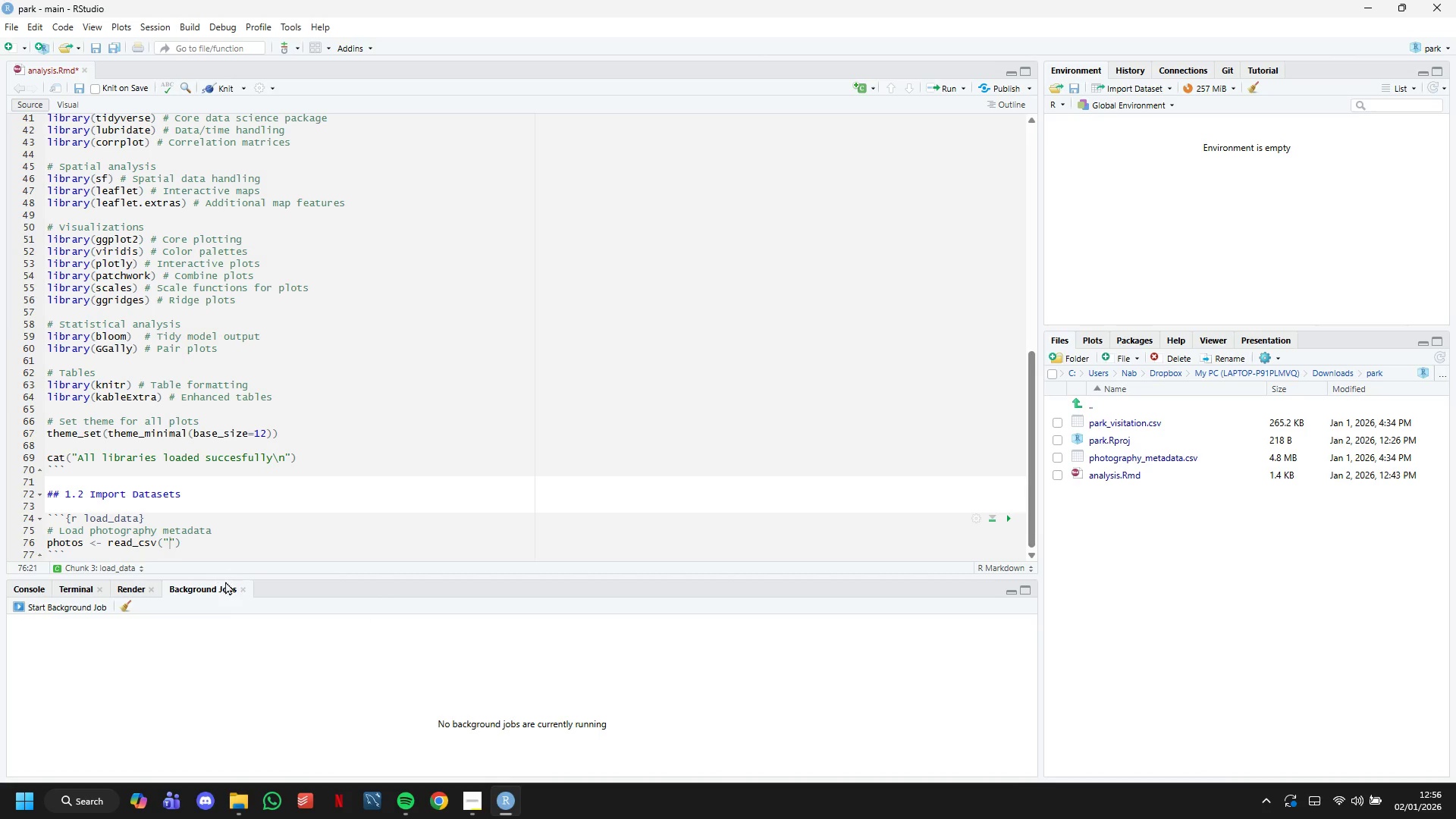 
type(phptpgr)
 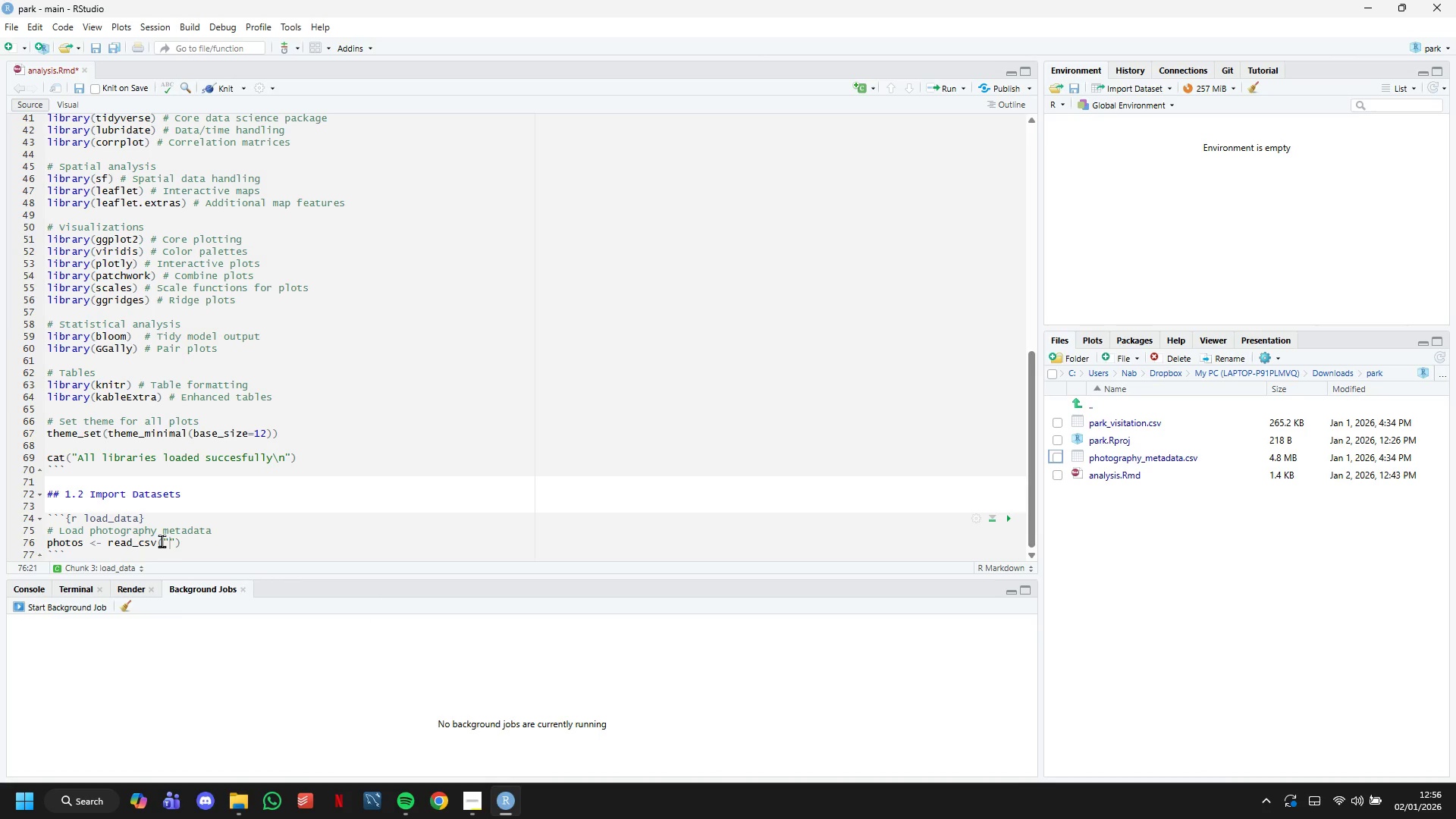 
left_click([170, 541])
 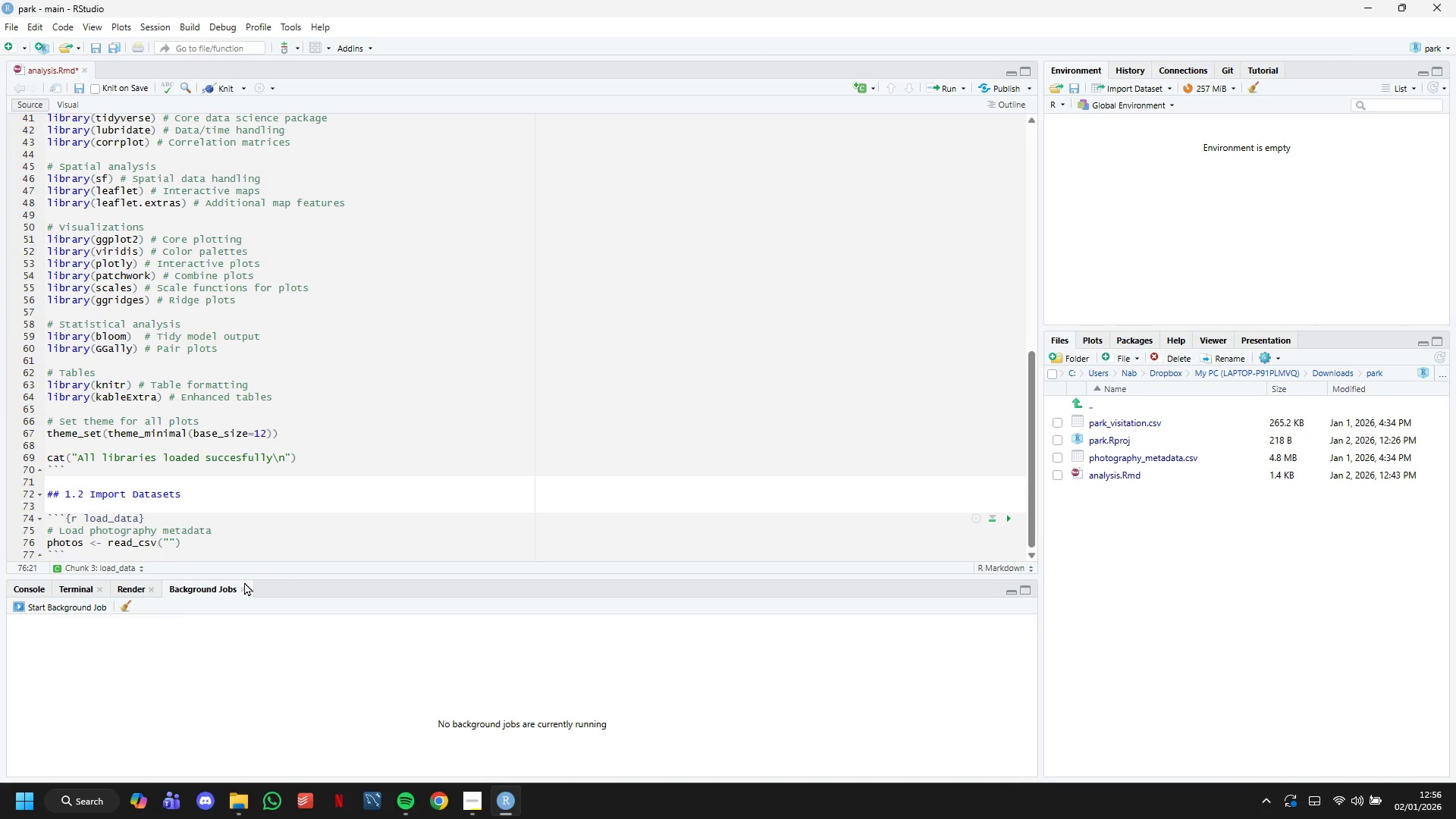 
type(photography)
 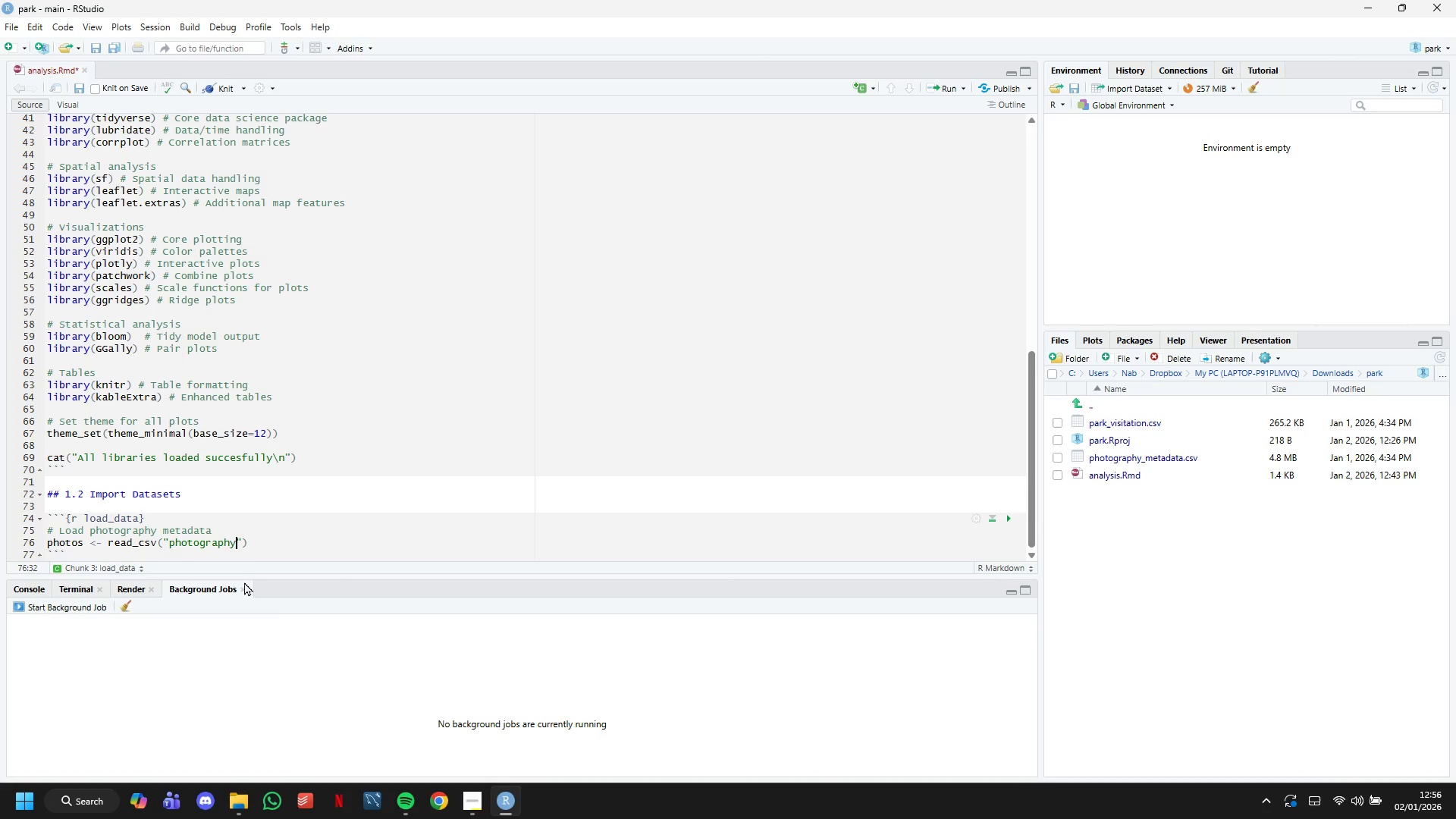 
type(_metadata.csv)
 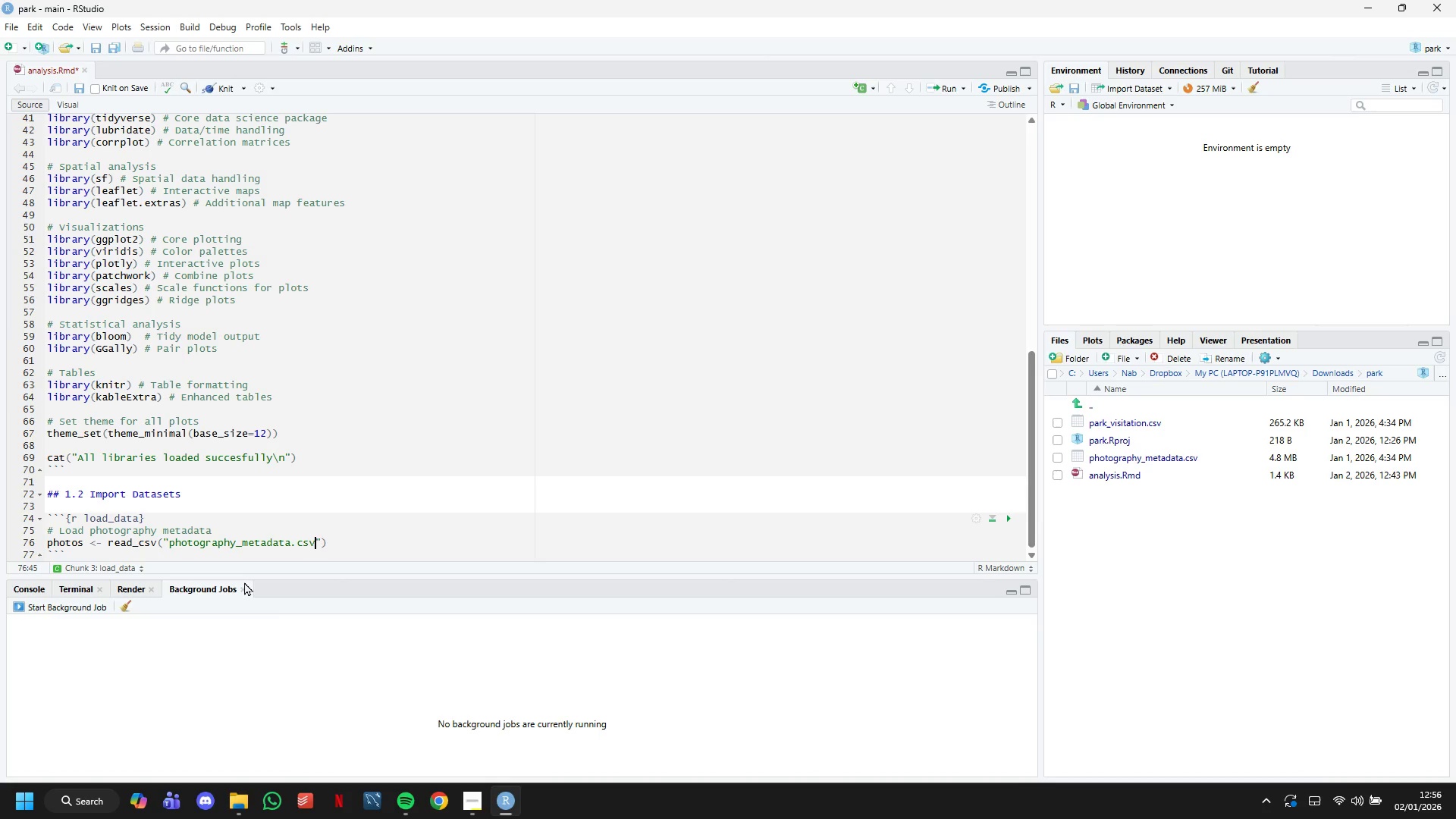 
key(ArrowRight)
 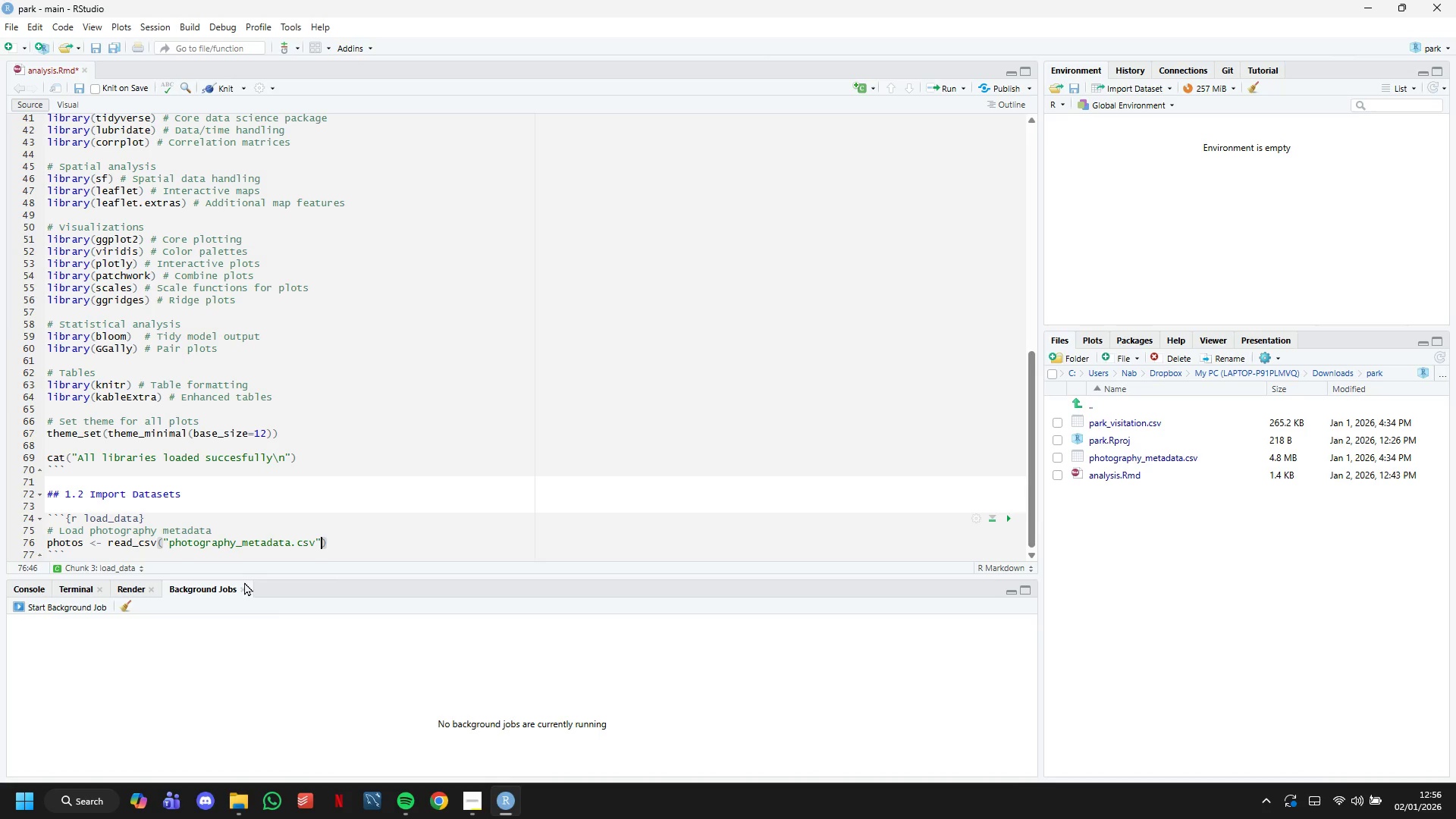 
key(ArrowRight)
 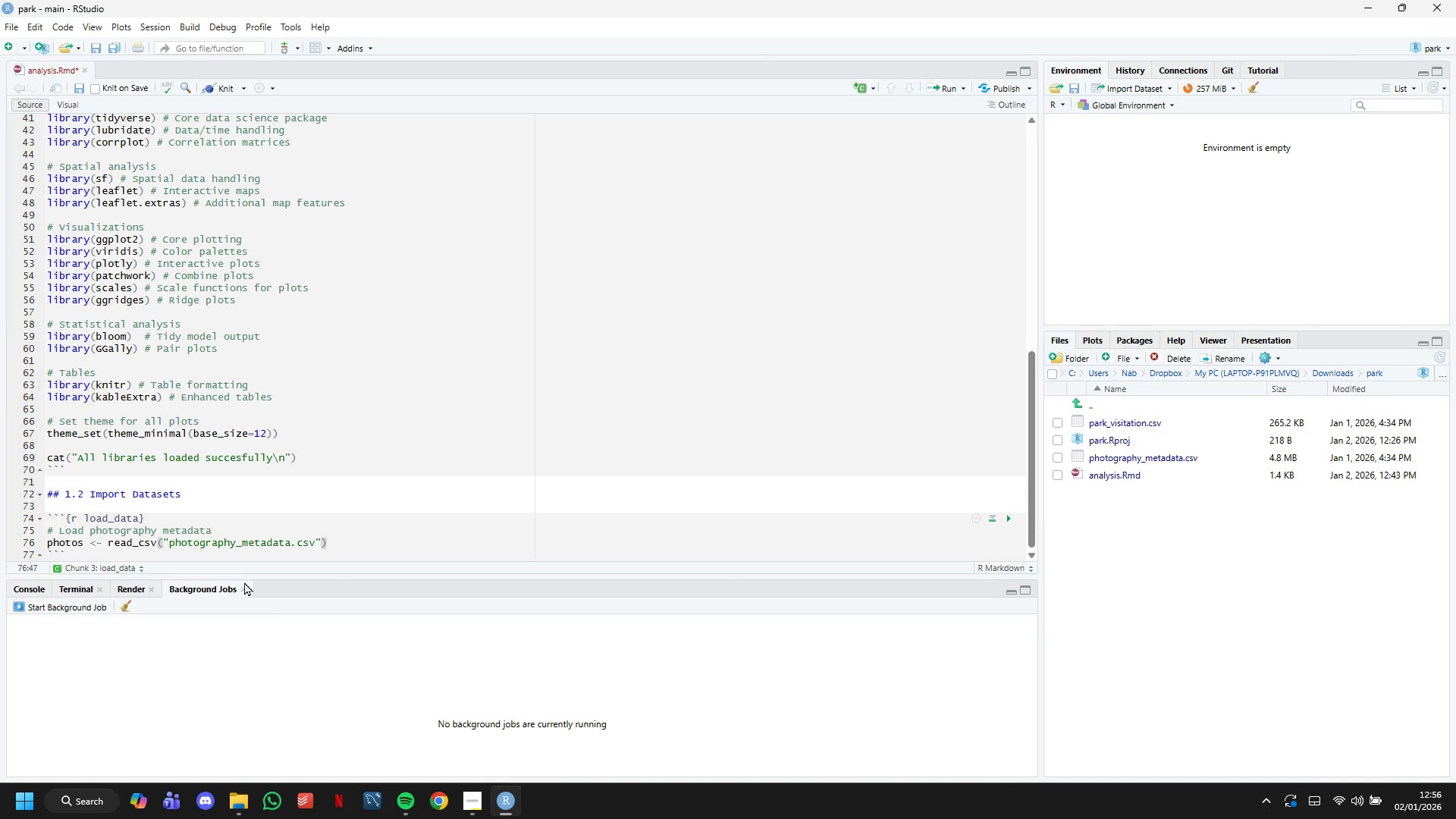 
key(ArrowLeft)
 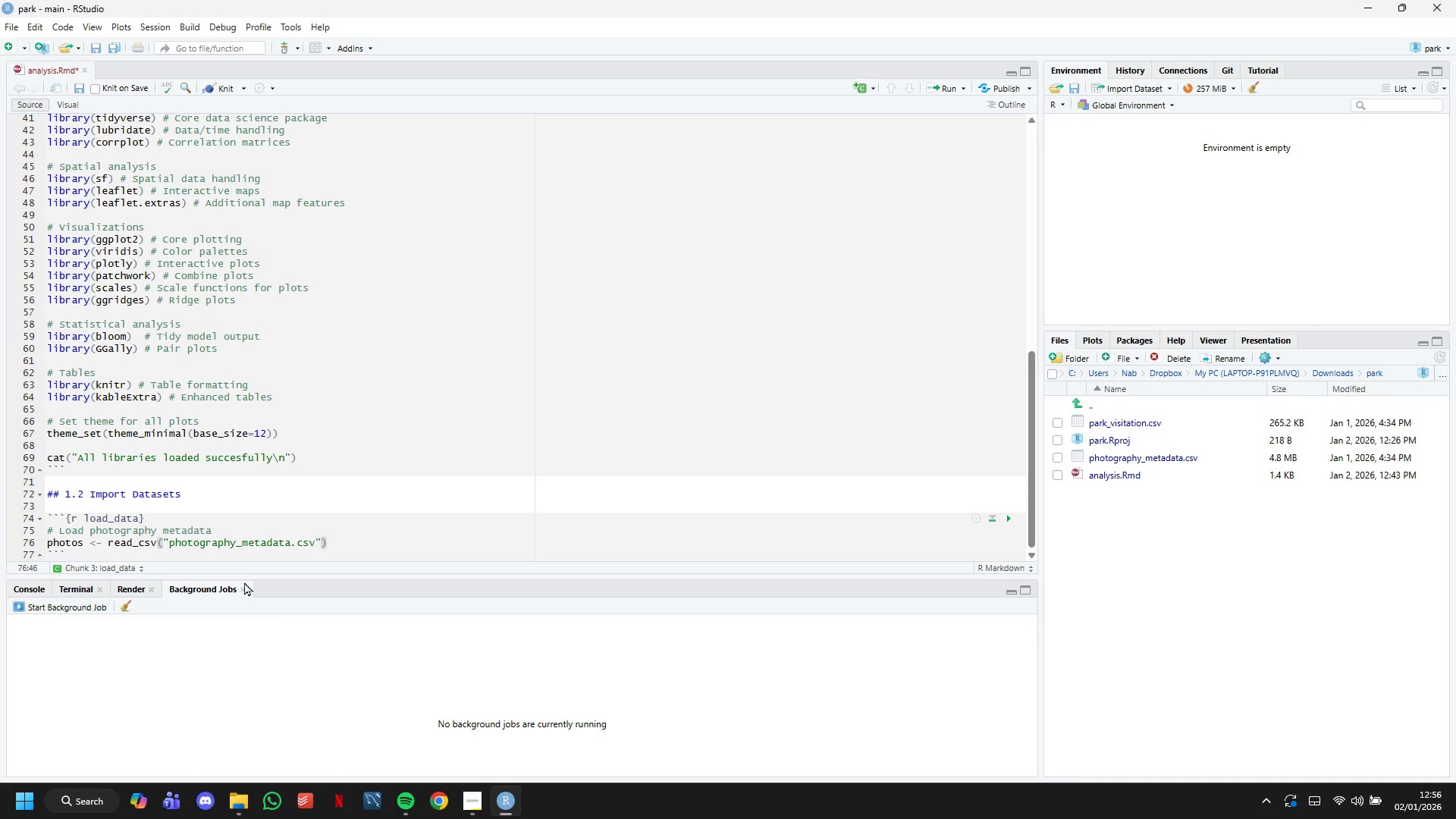 
key(Comma)
 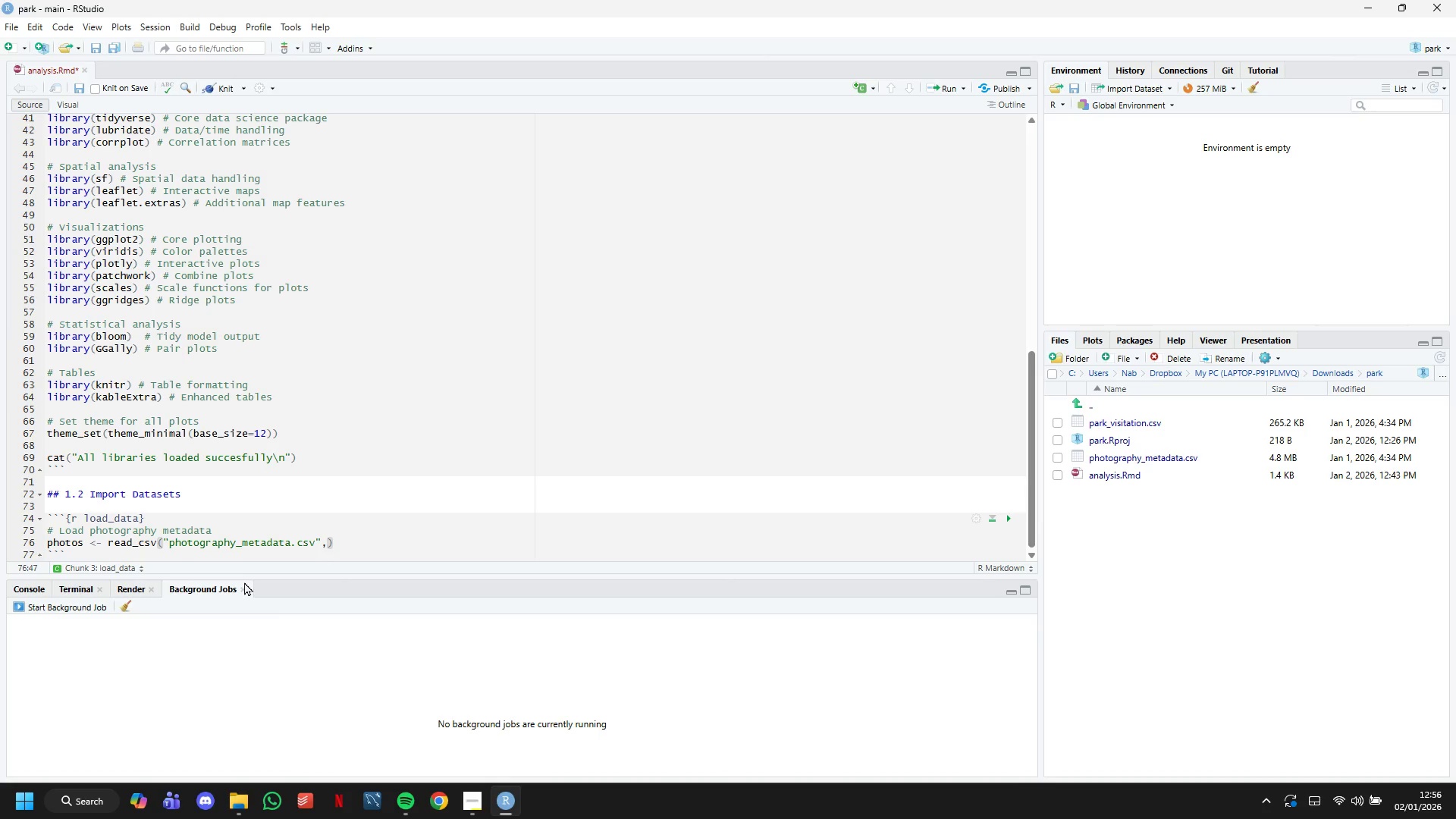 
key(Enter)
 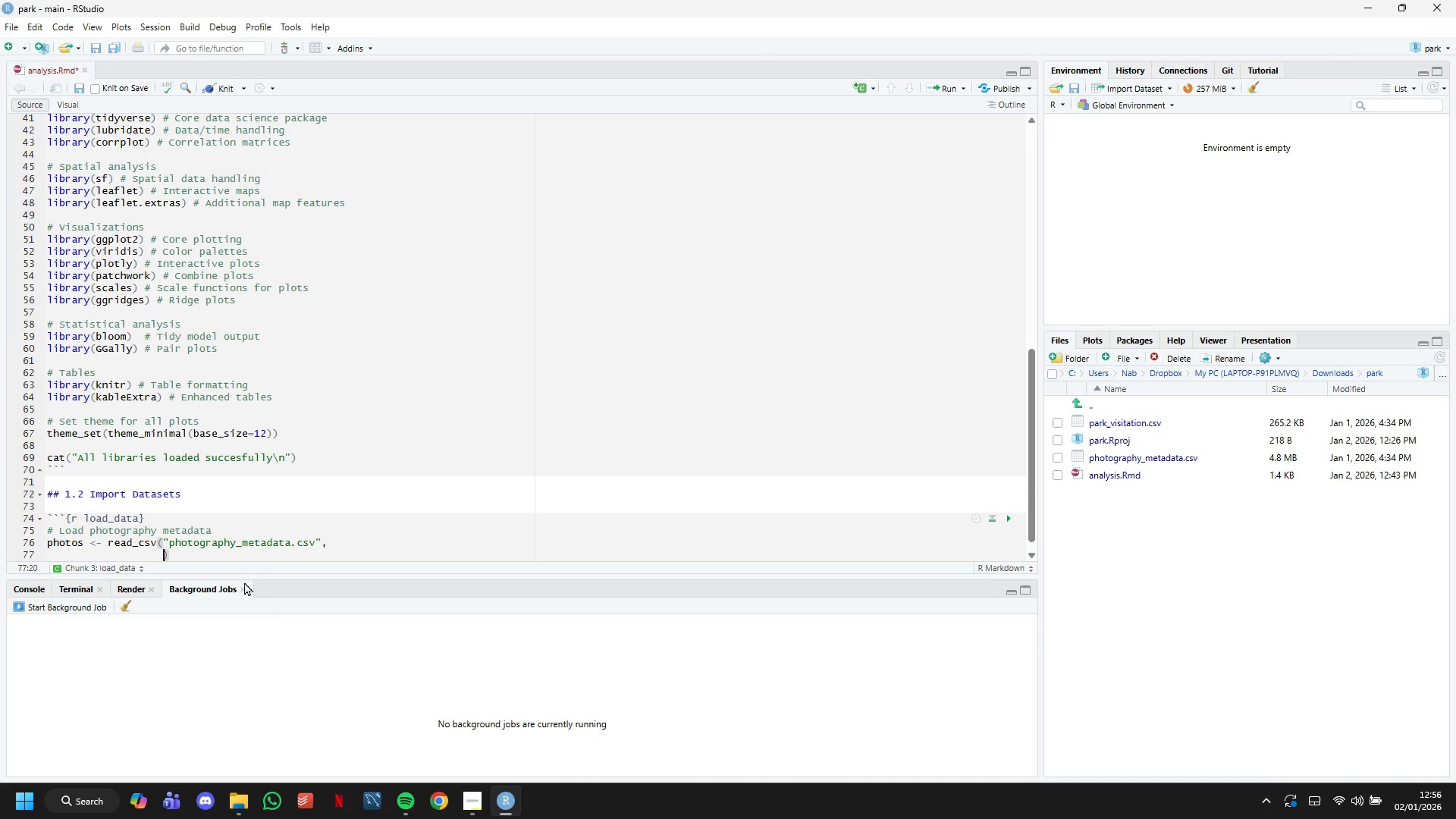 
type(col_types = cols)
 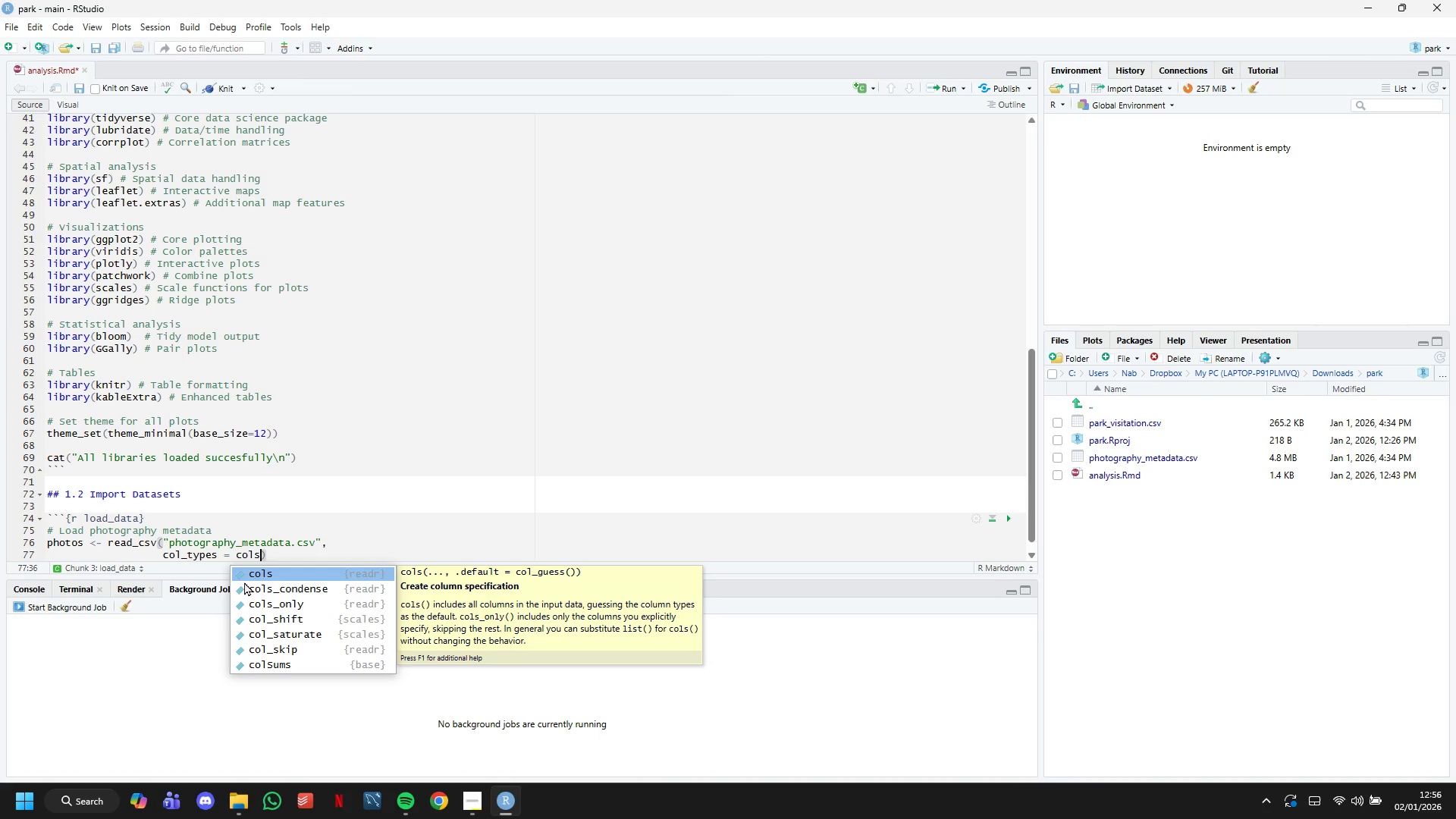 
key(ArrowRight)
 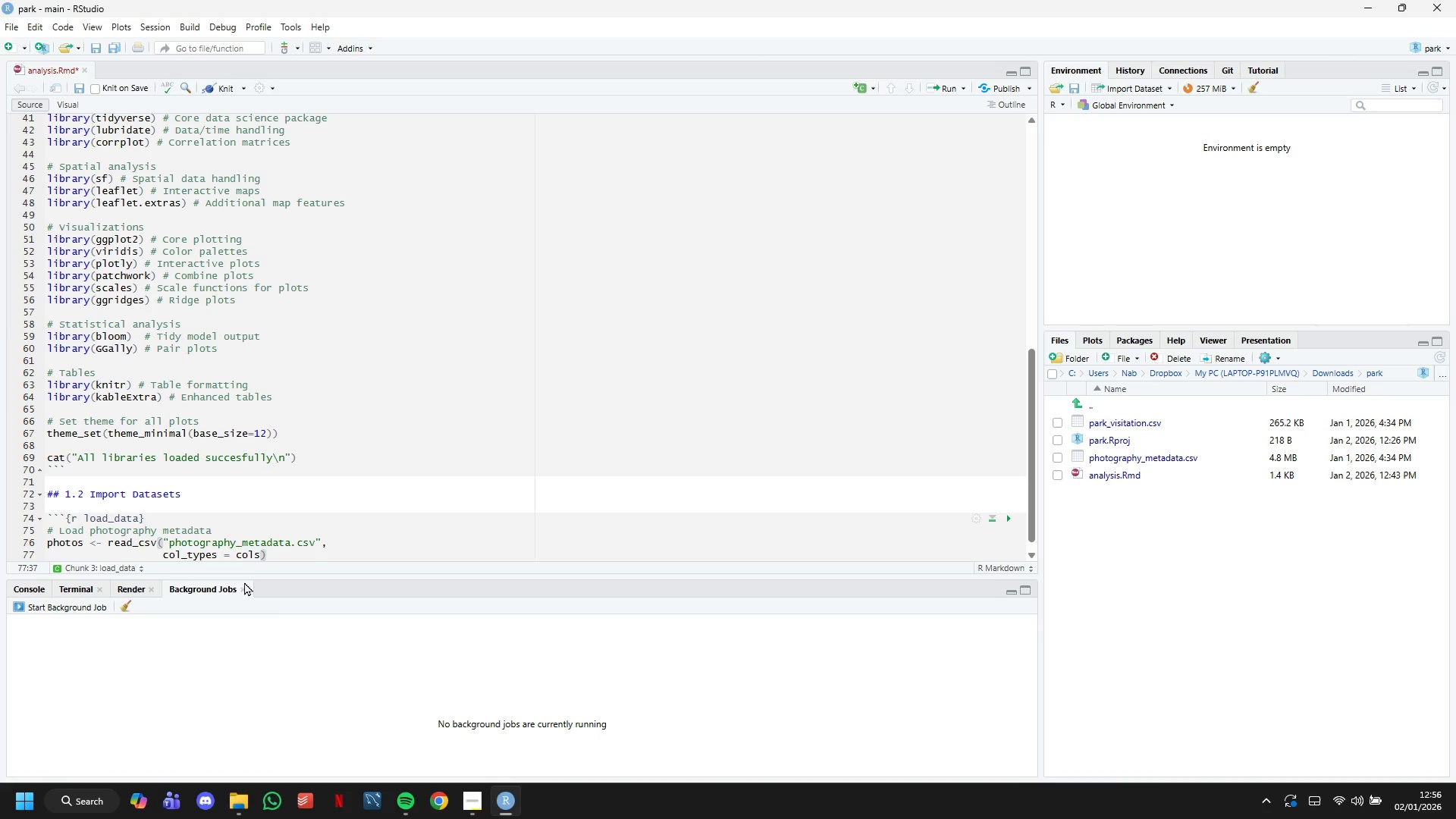 
key(ArrowLeft)
 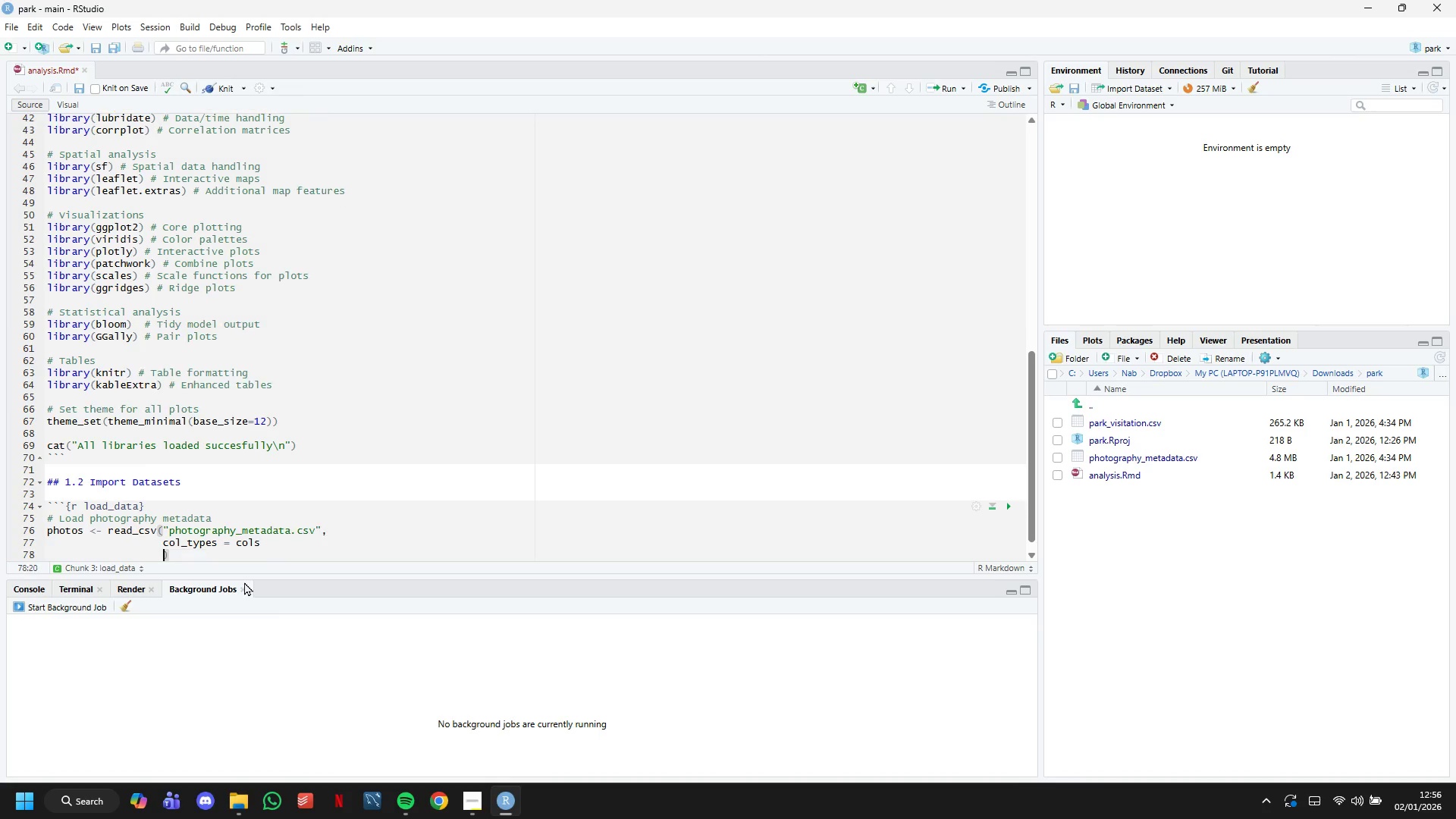 
key(Enter)
 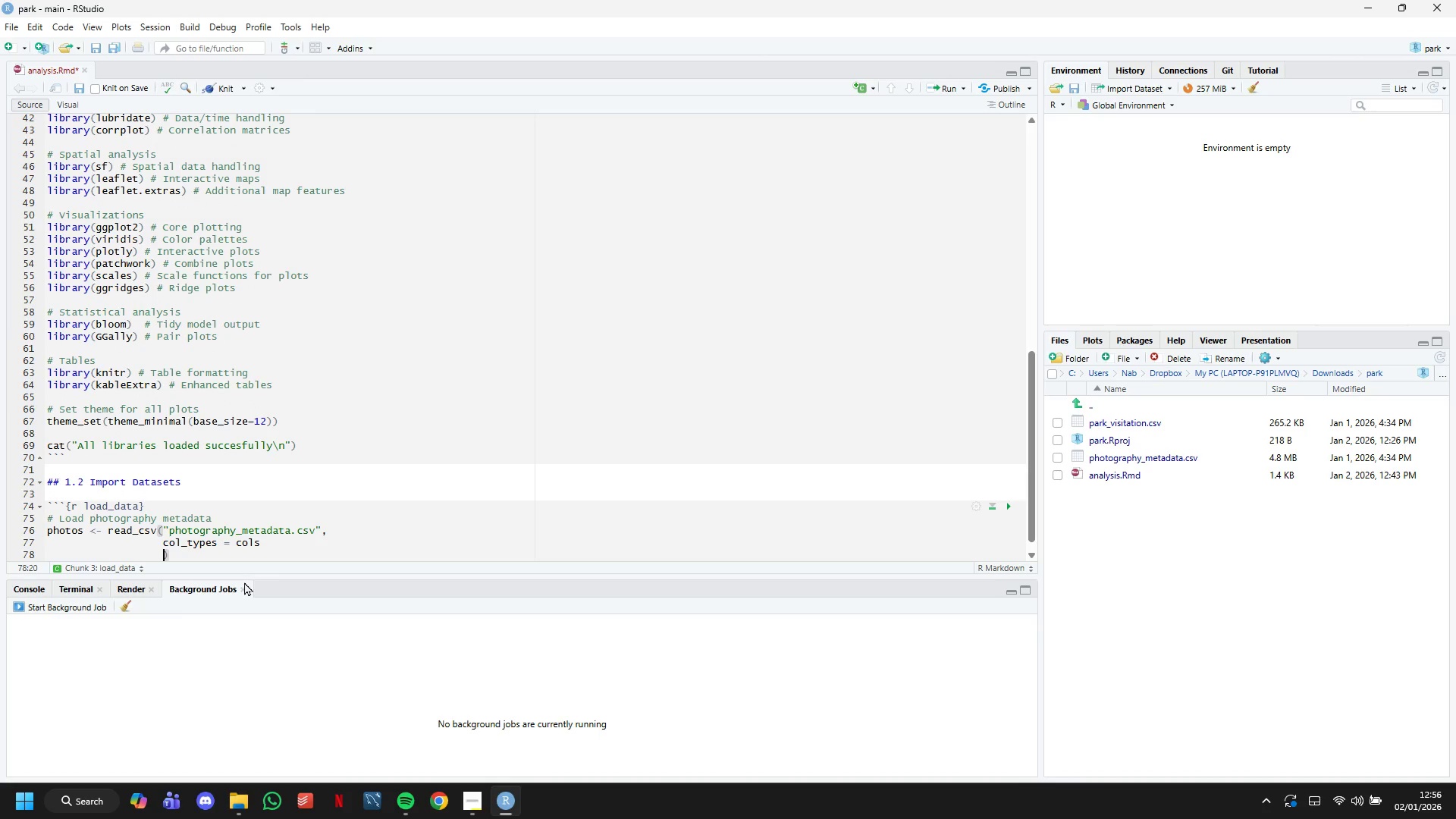 
key(ArrowUp)
 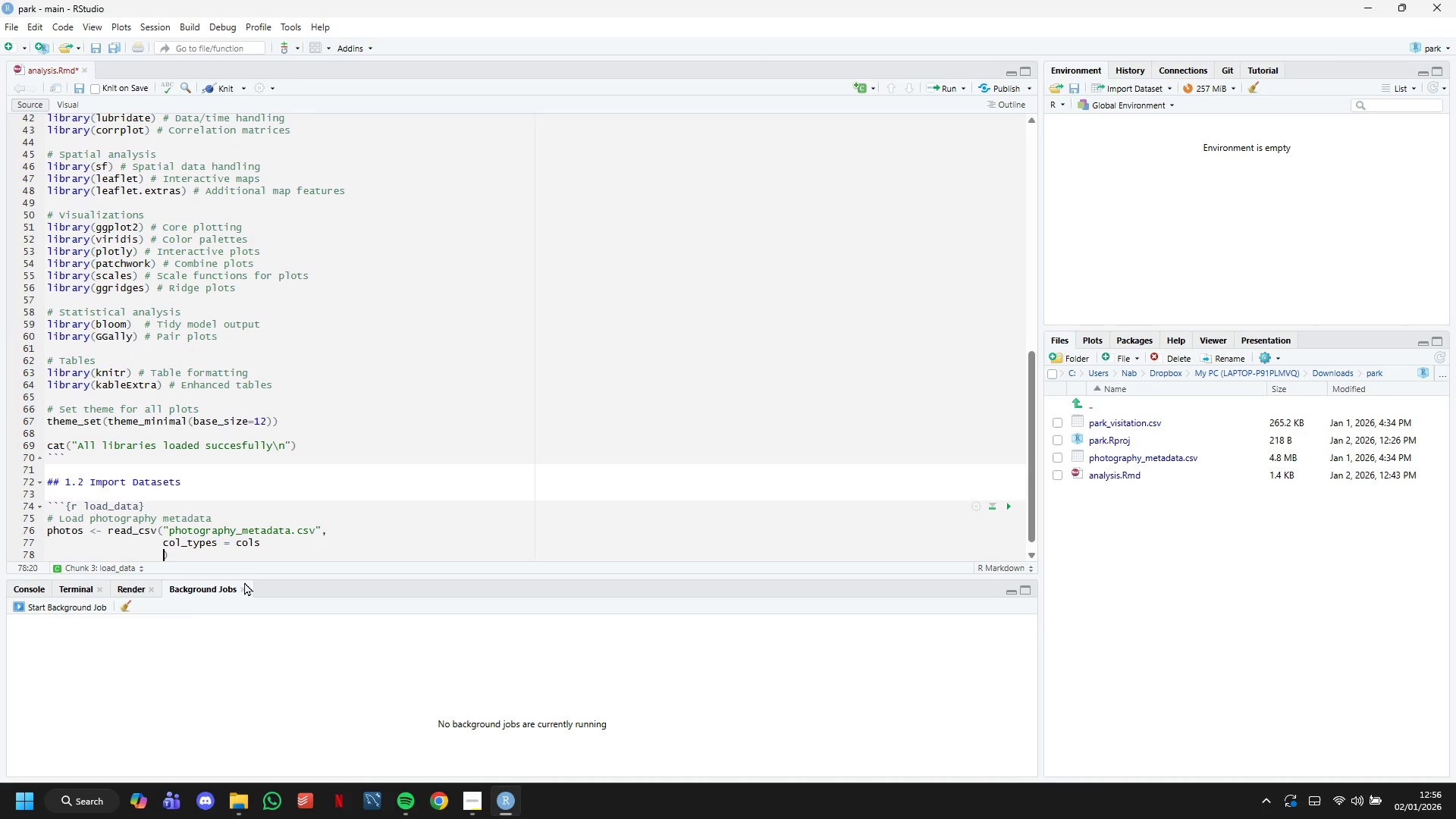 
key(ArrowDown)
 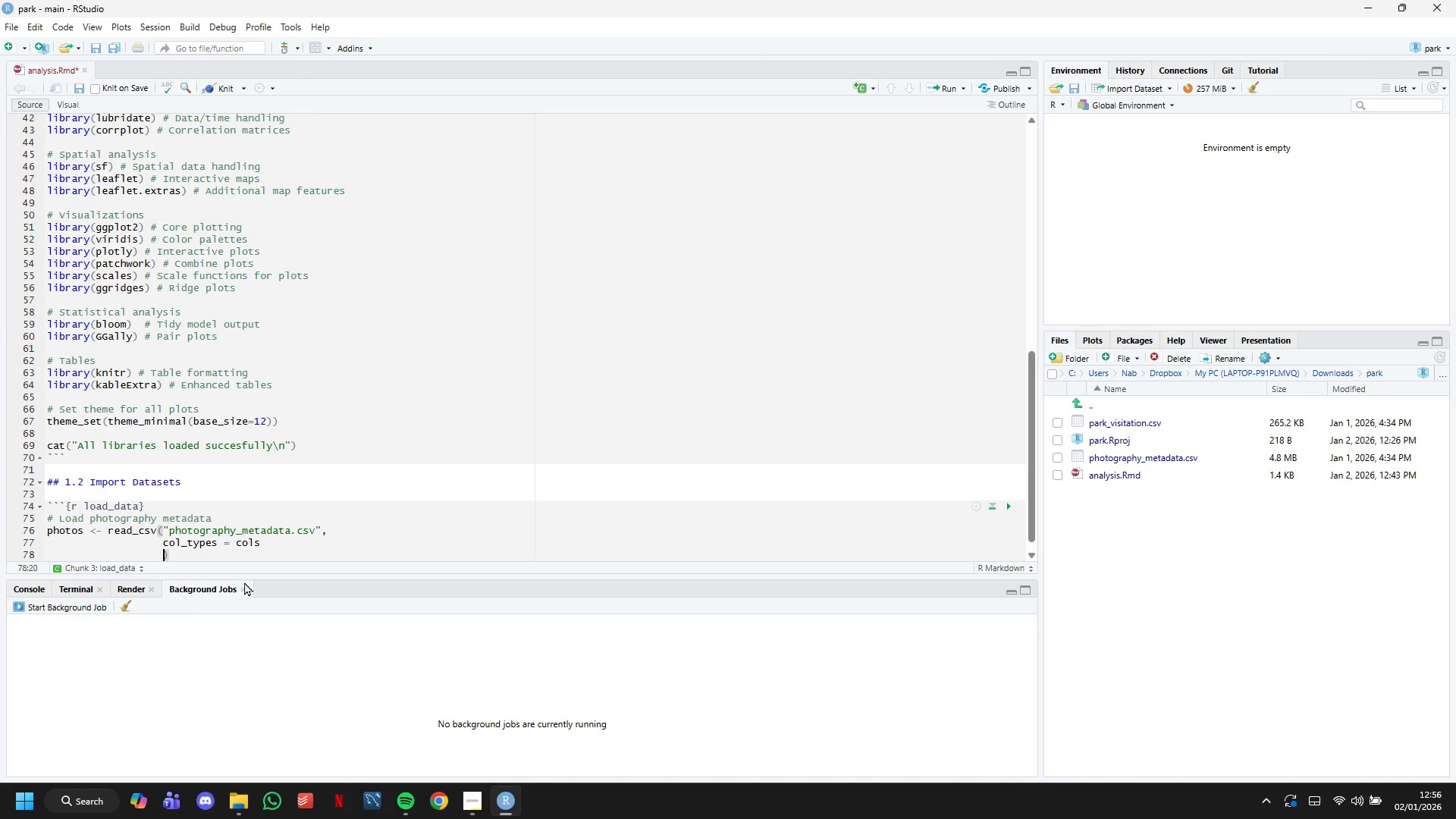 
key(ArrowLeft)
 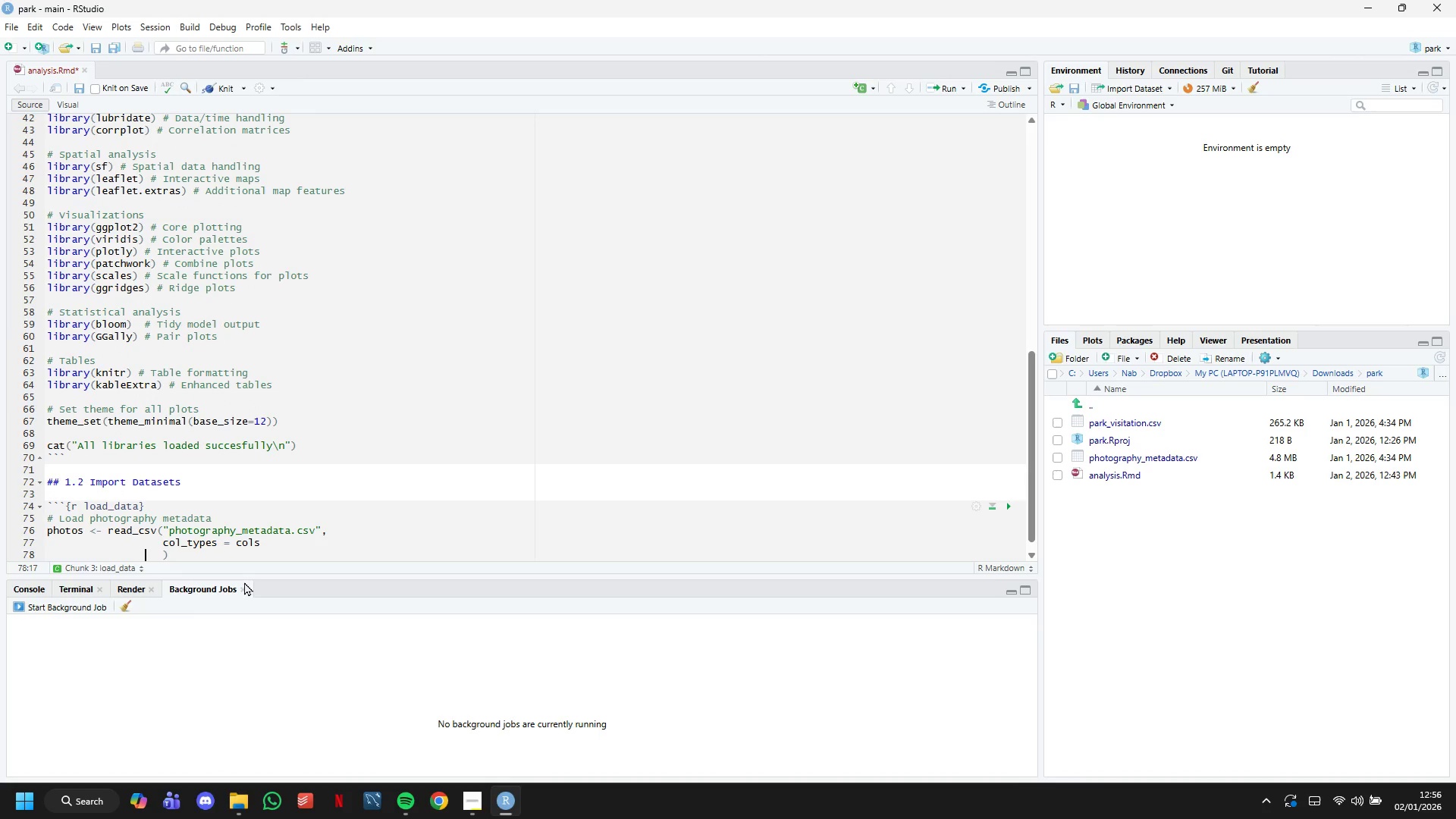 
key(ArrowLeft)
 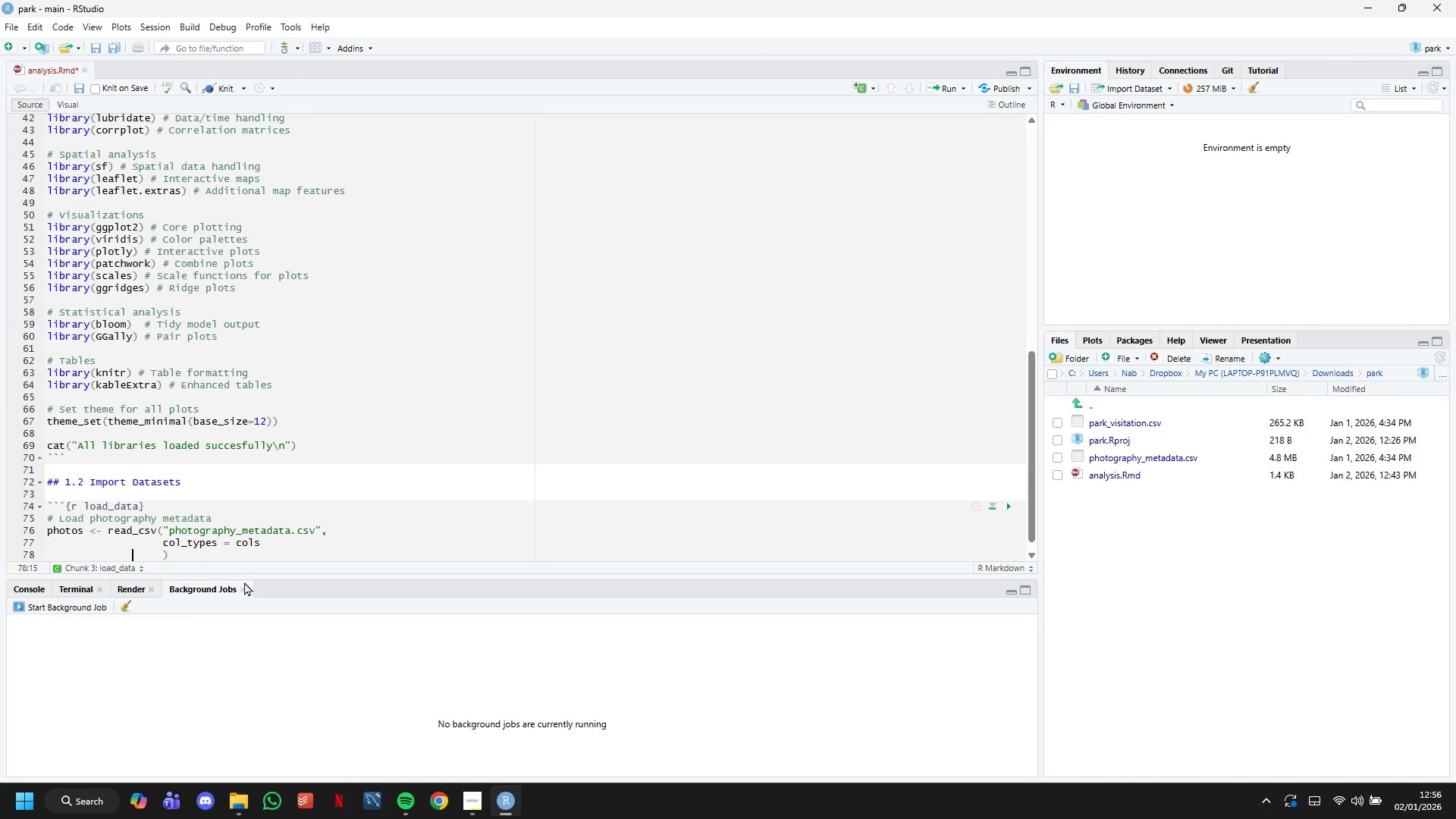 
hold_key(key=ArrowLeft, duration=0.7)
 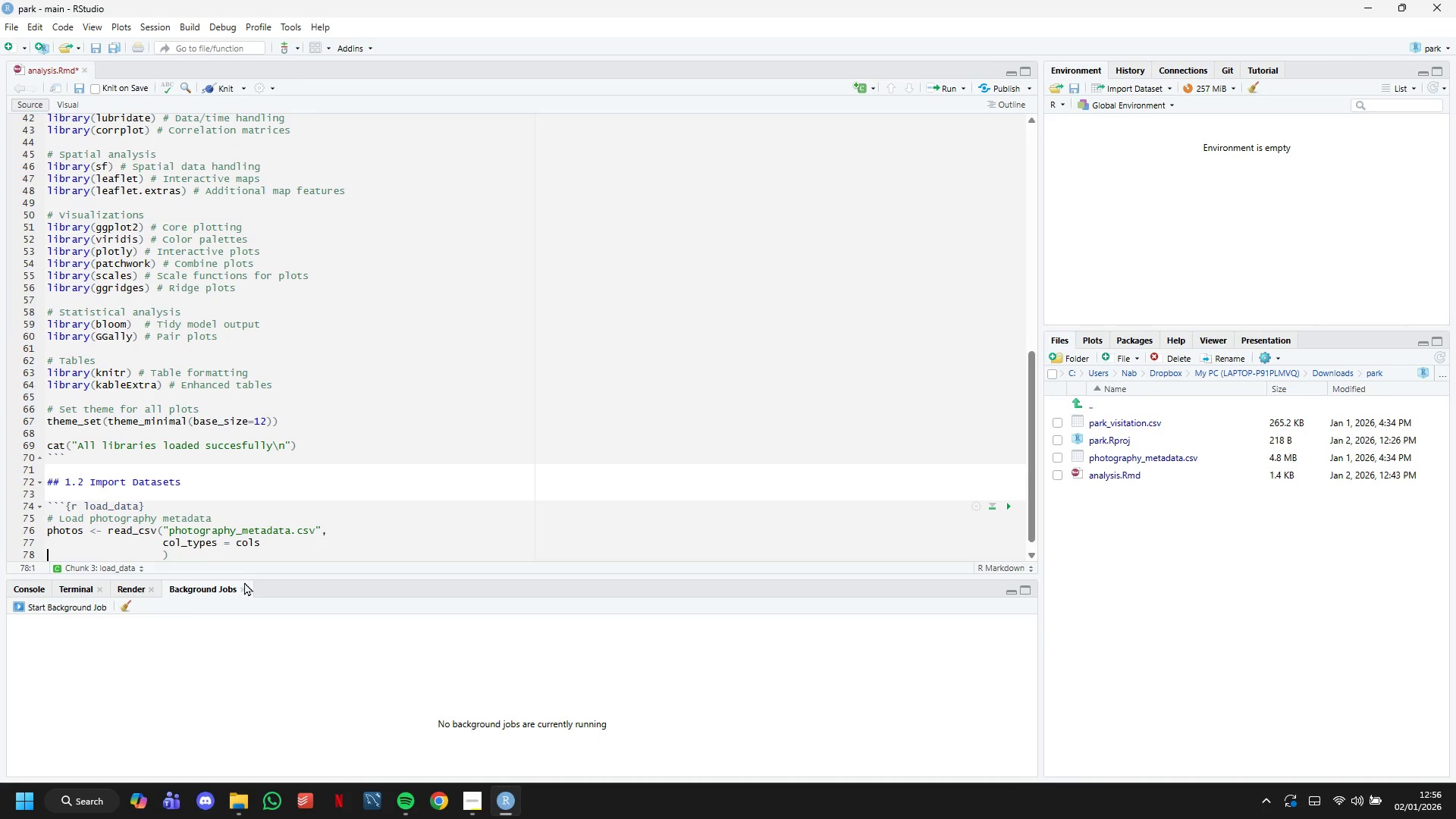 
key(ArrowLeft)
 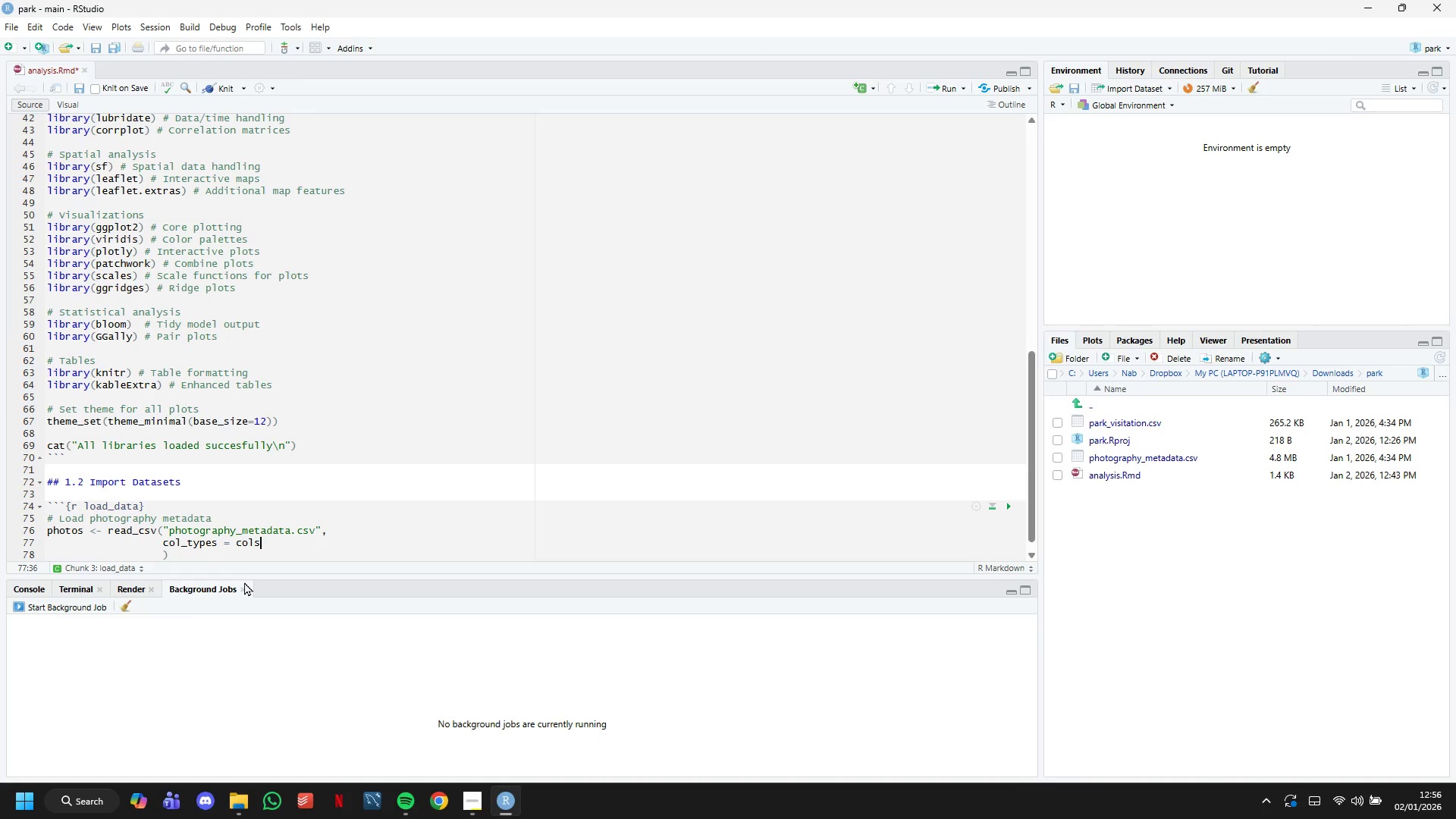 
key(Shift+9)
 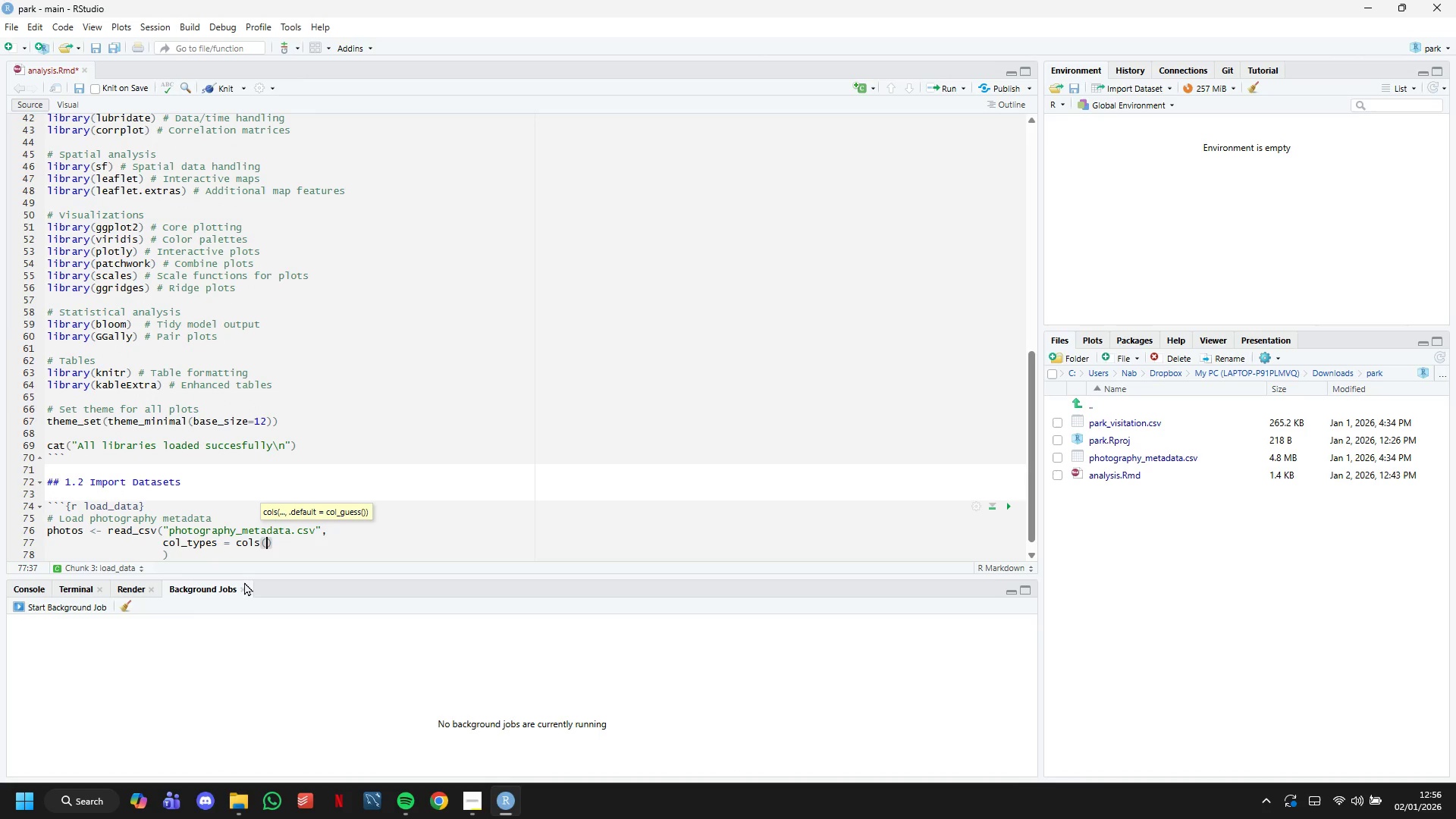 
wait(9.11)
 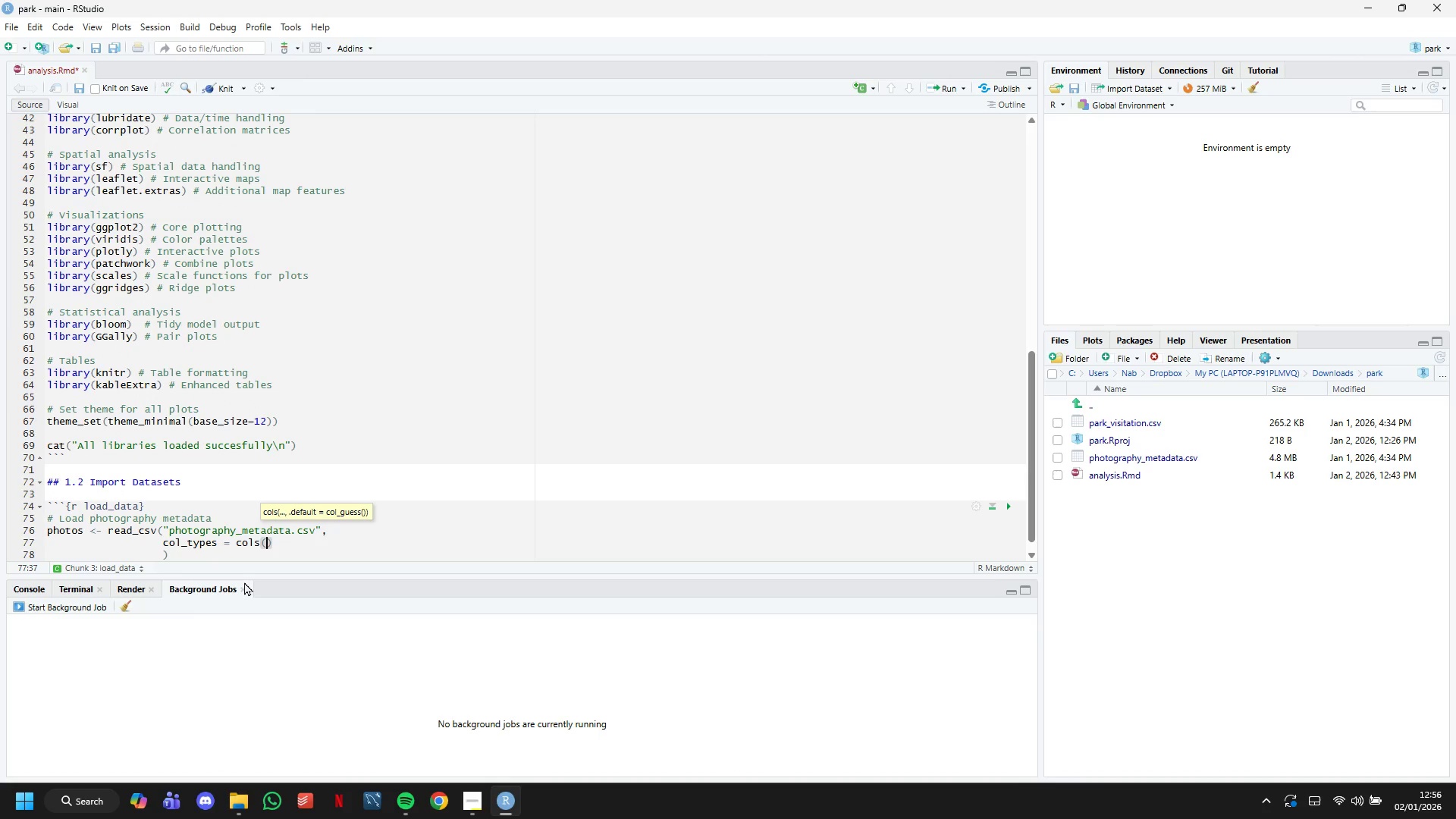 
key(Enter)
 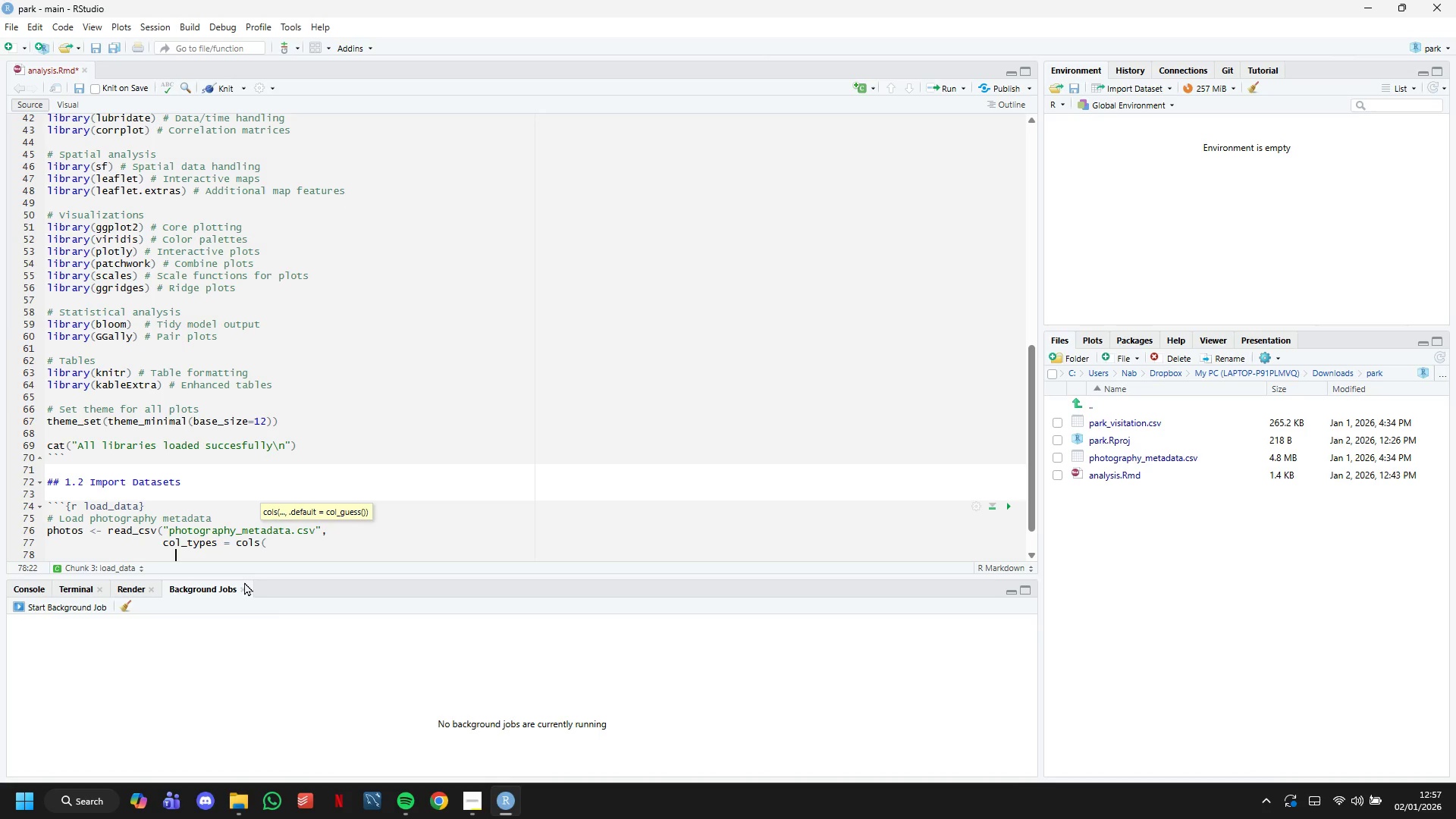 
scroll: coordinate [308, 435], scroll_direction: down, amount: 4.0
 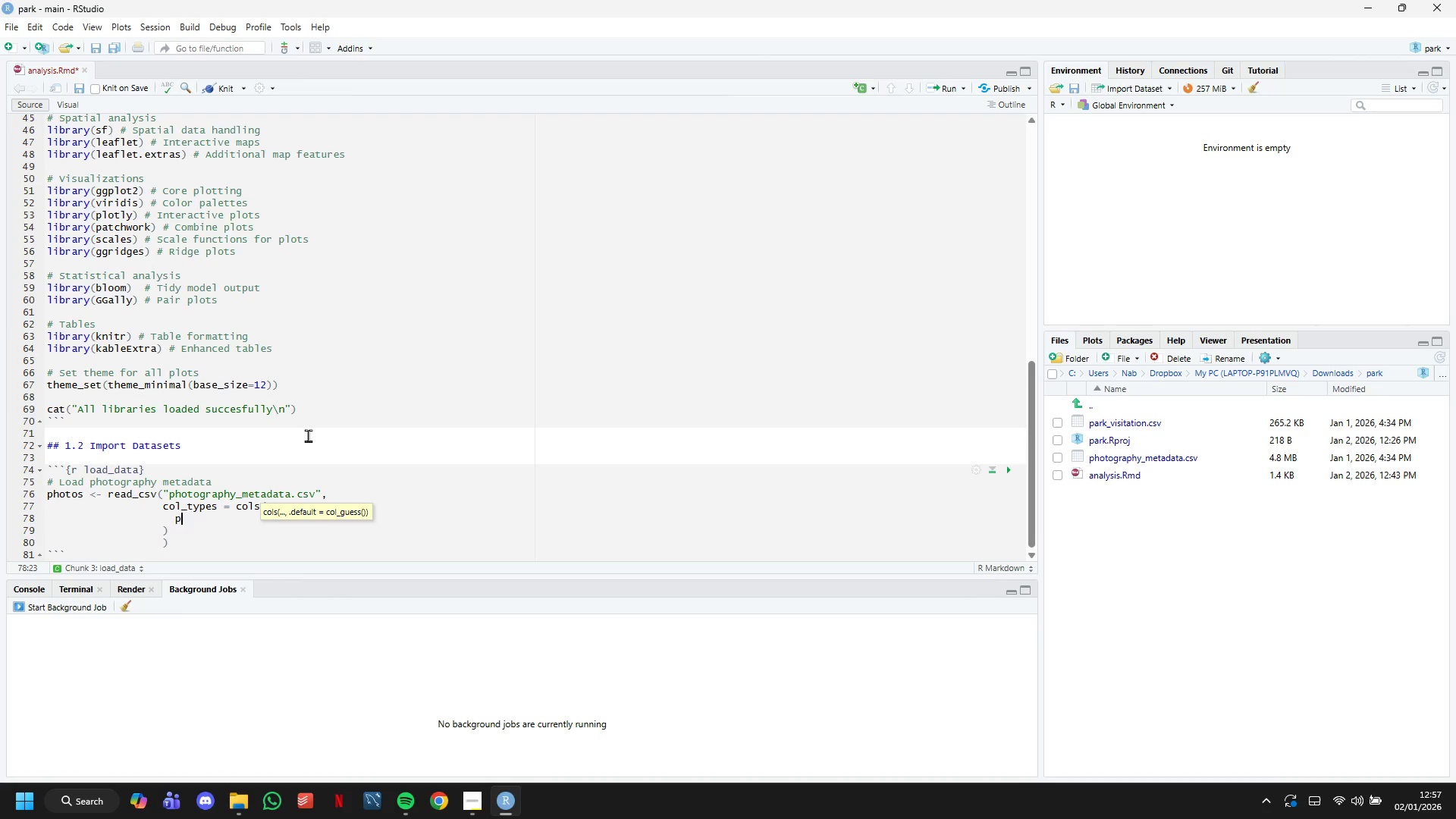 
type(photo_id)
 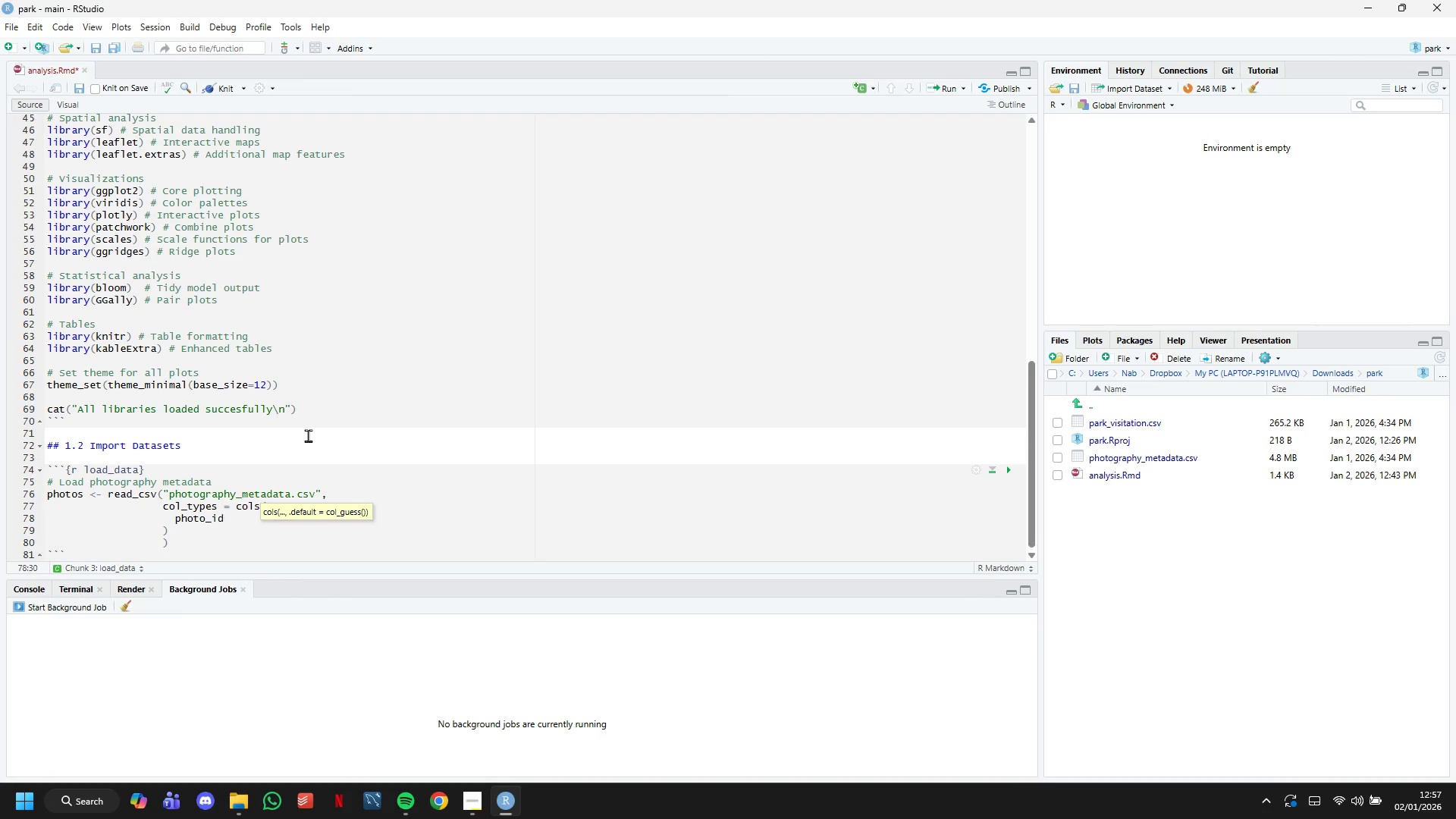 
wait(9.67)
 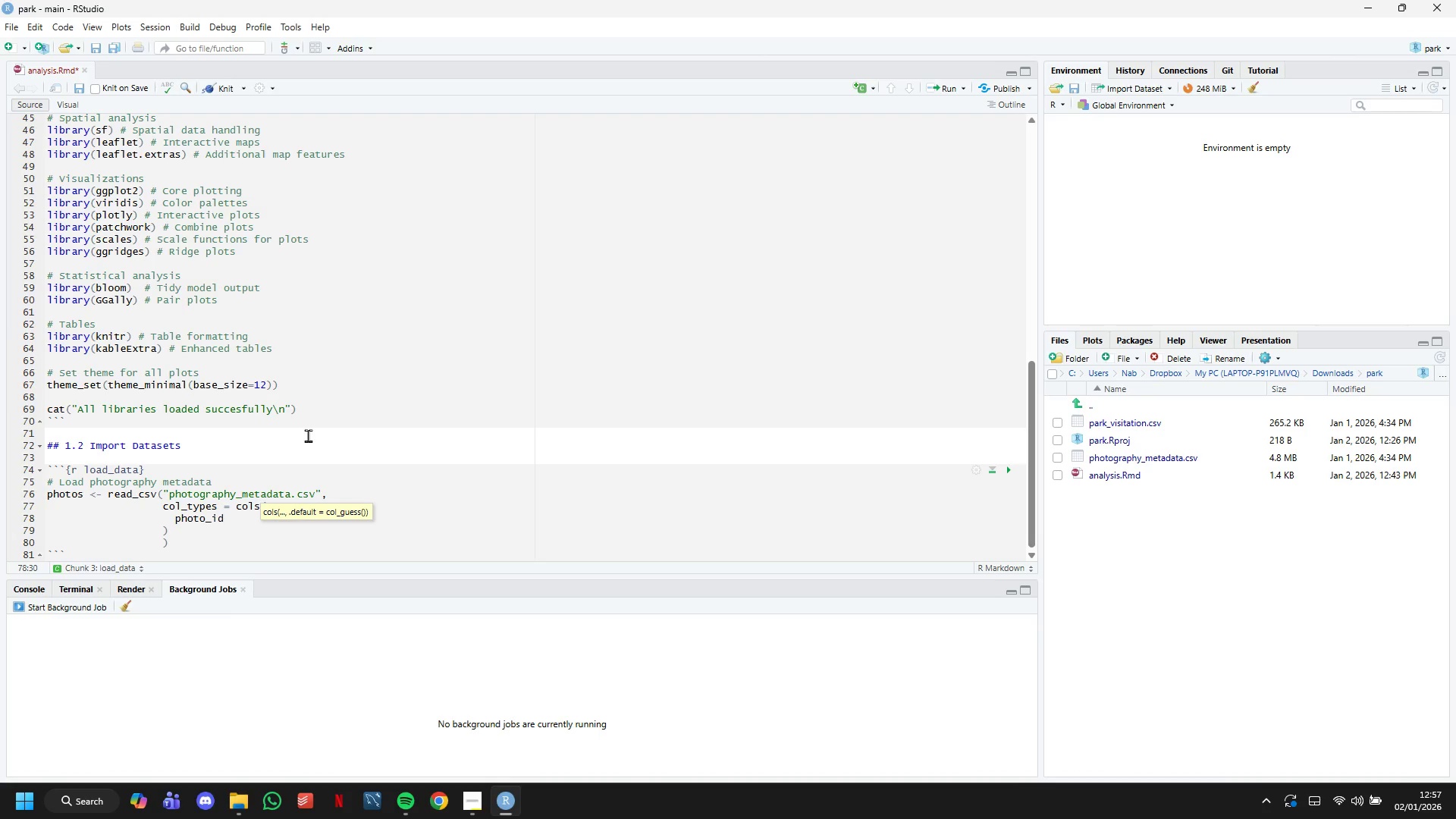 
scroll: coordinate [322, 425], scroll_direction: down, amount: 2.0
 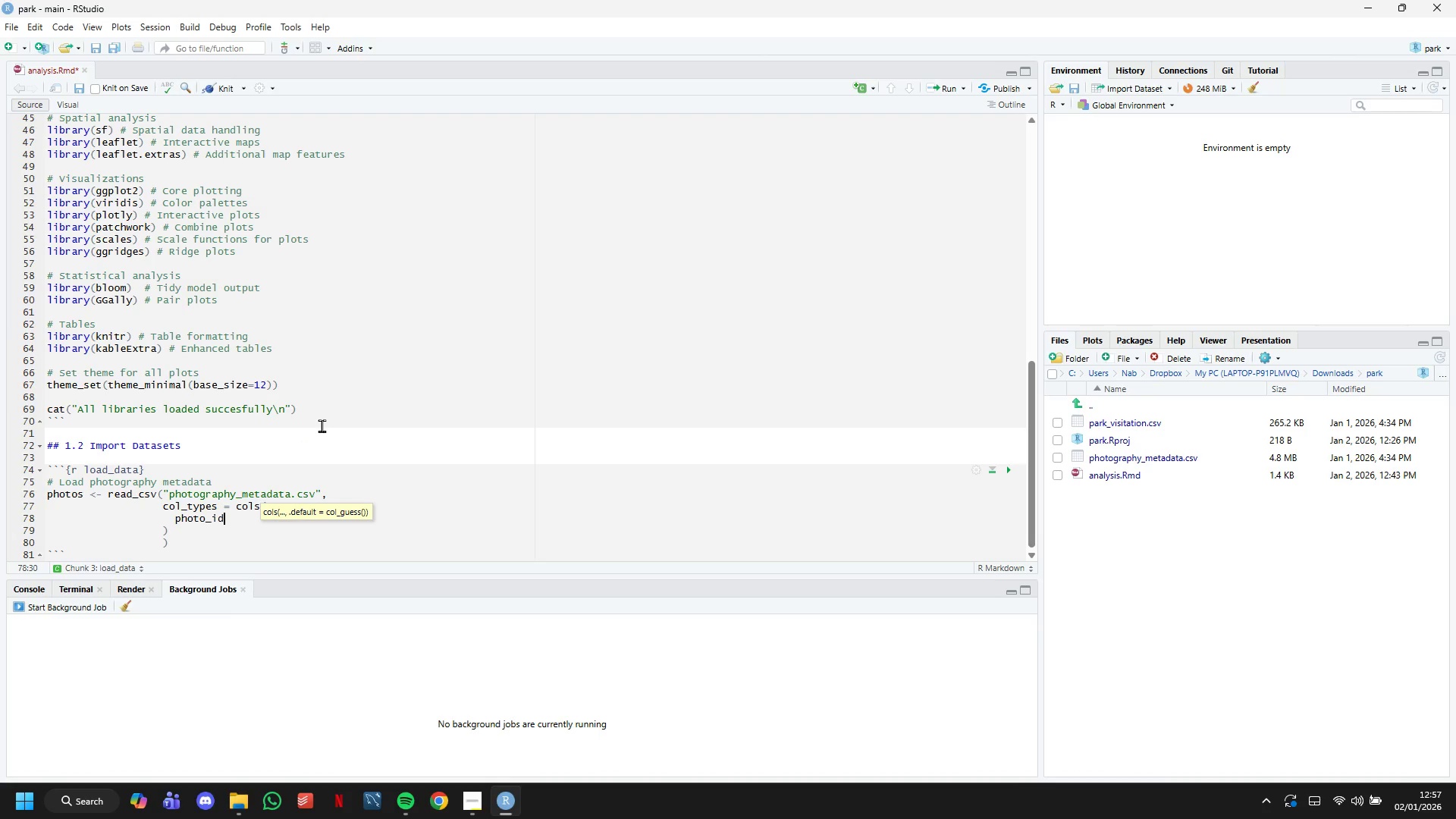 
type( = col_character()
 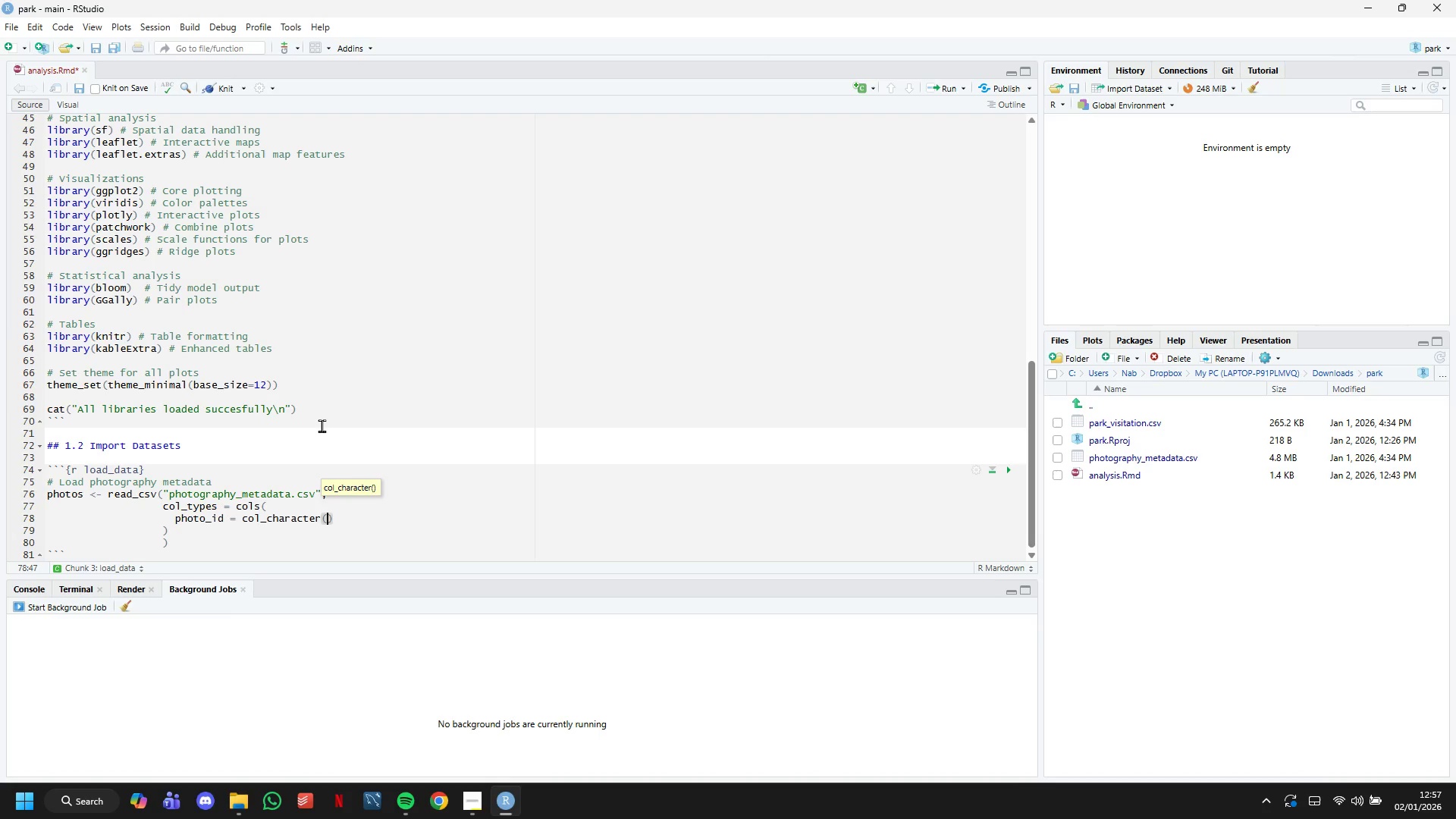 
key(ArrowRight)
 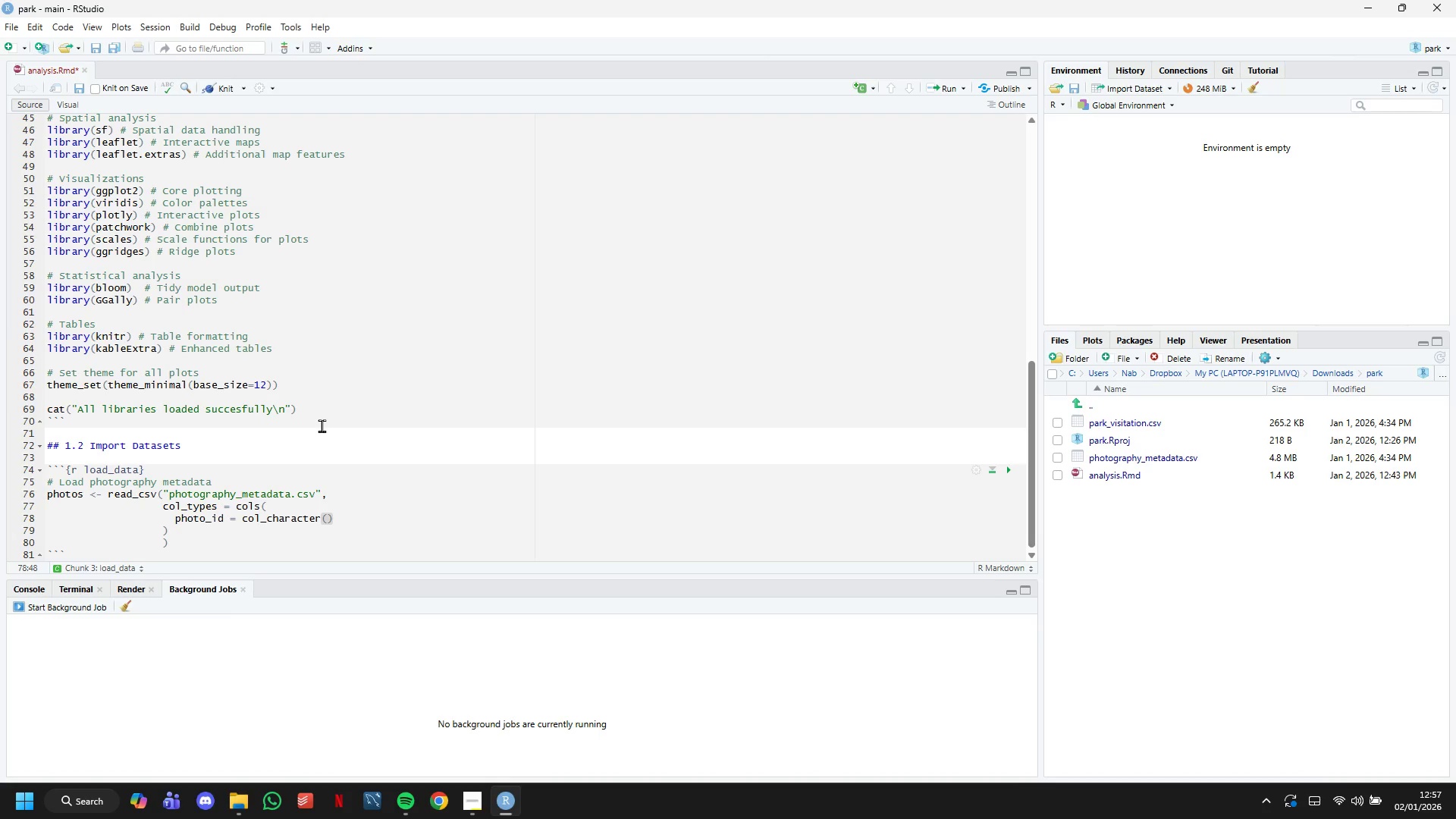 
key(Comma)
 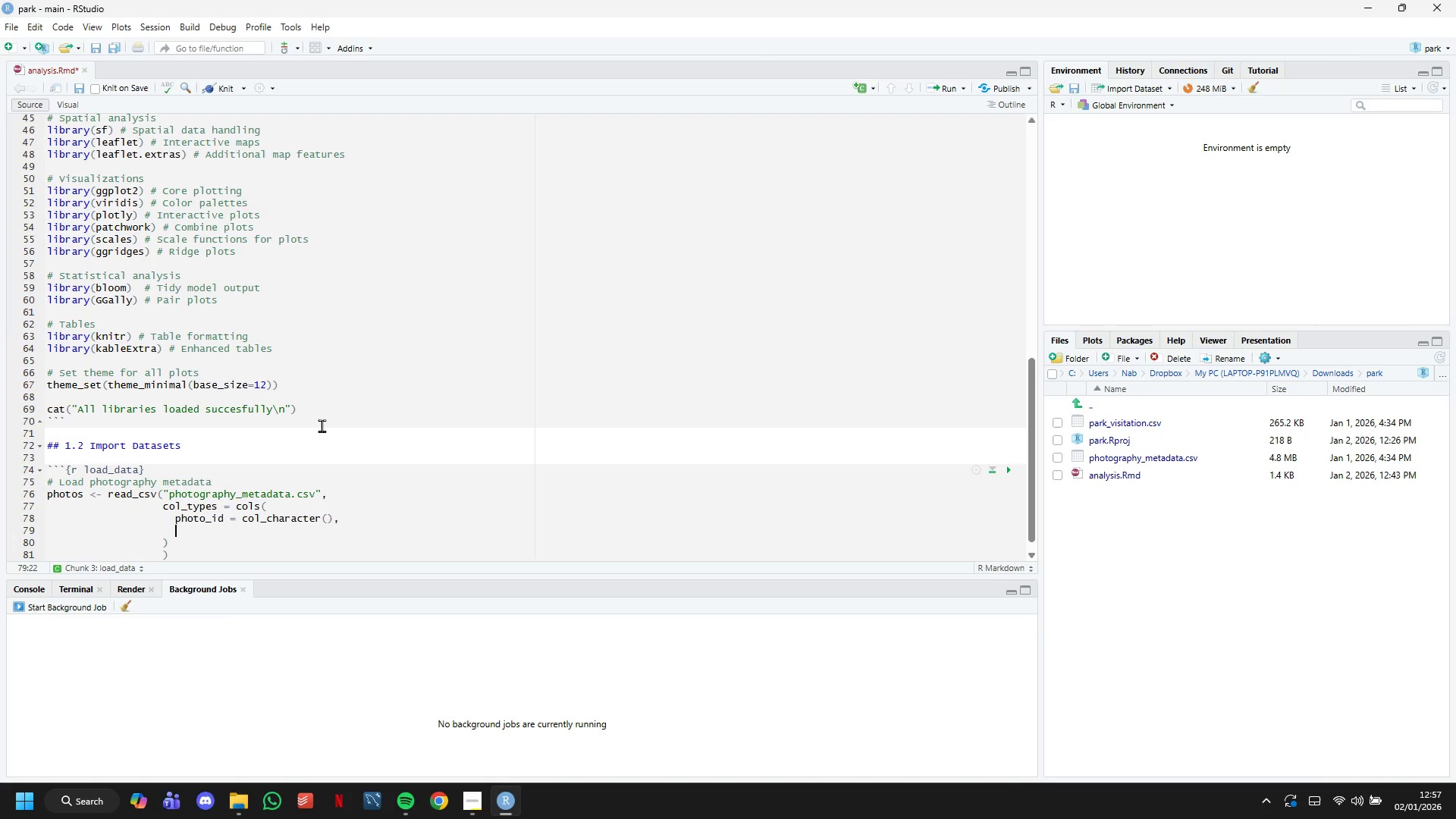 
key(Enter)
 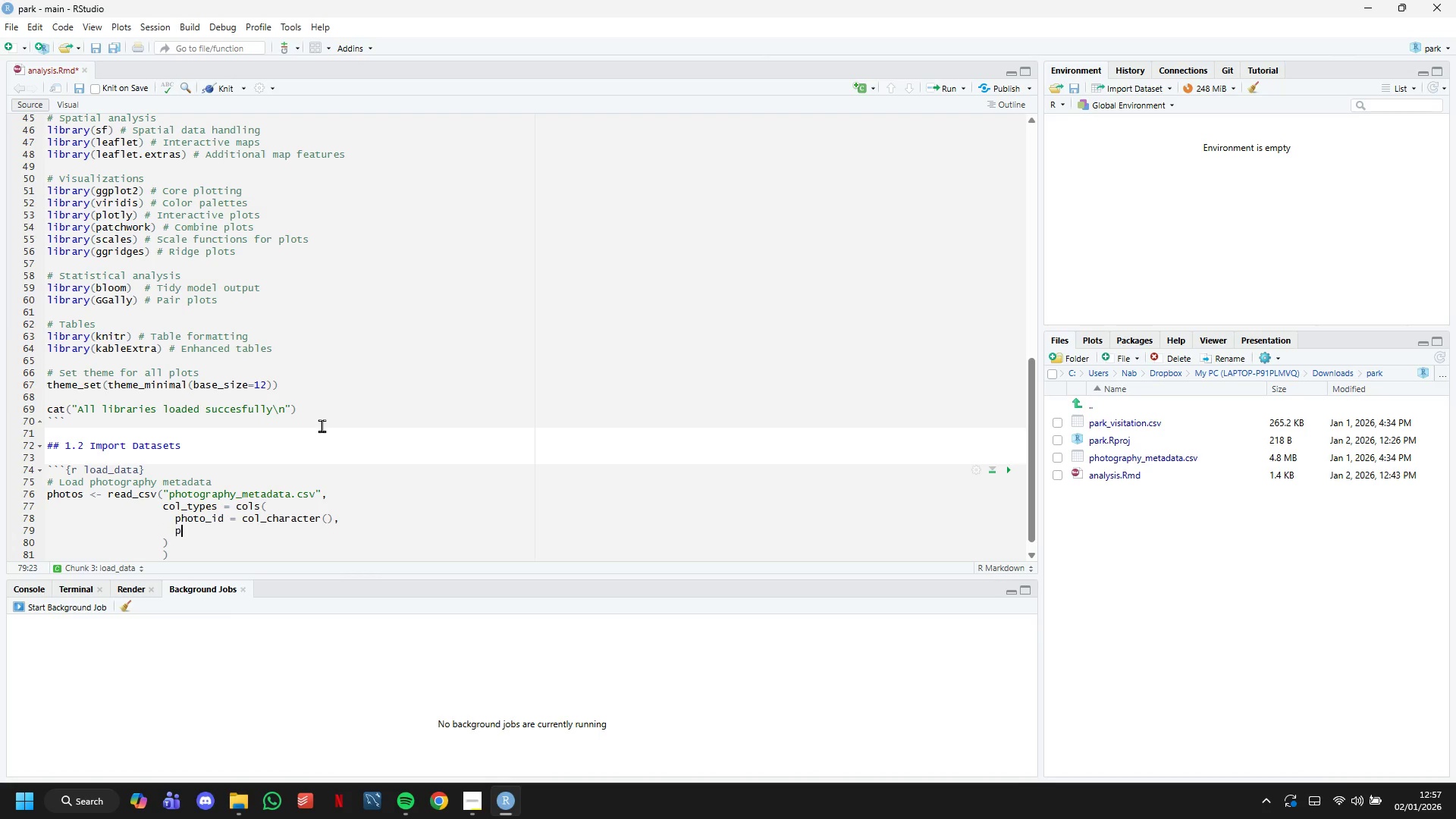 
type(park_name = col_character()
 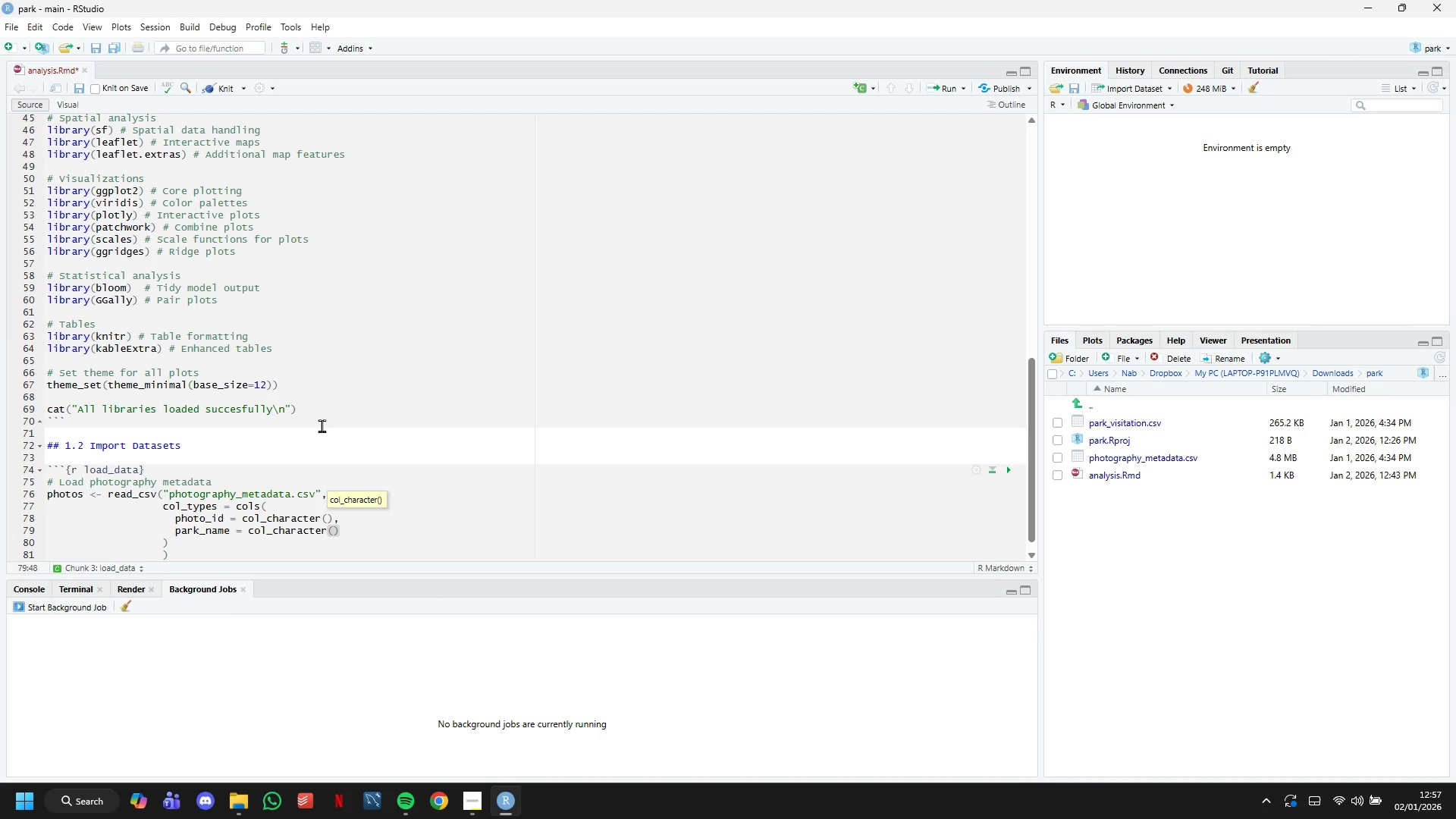 
key(ArrowRight)
 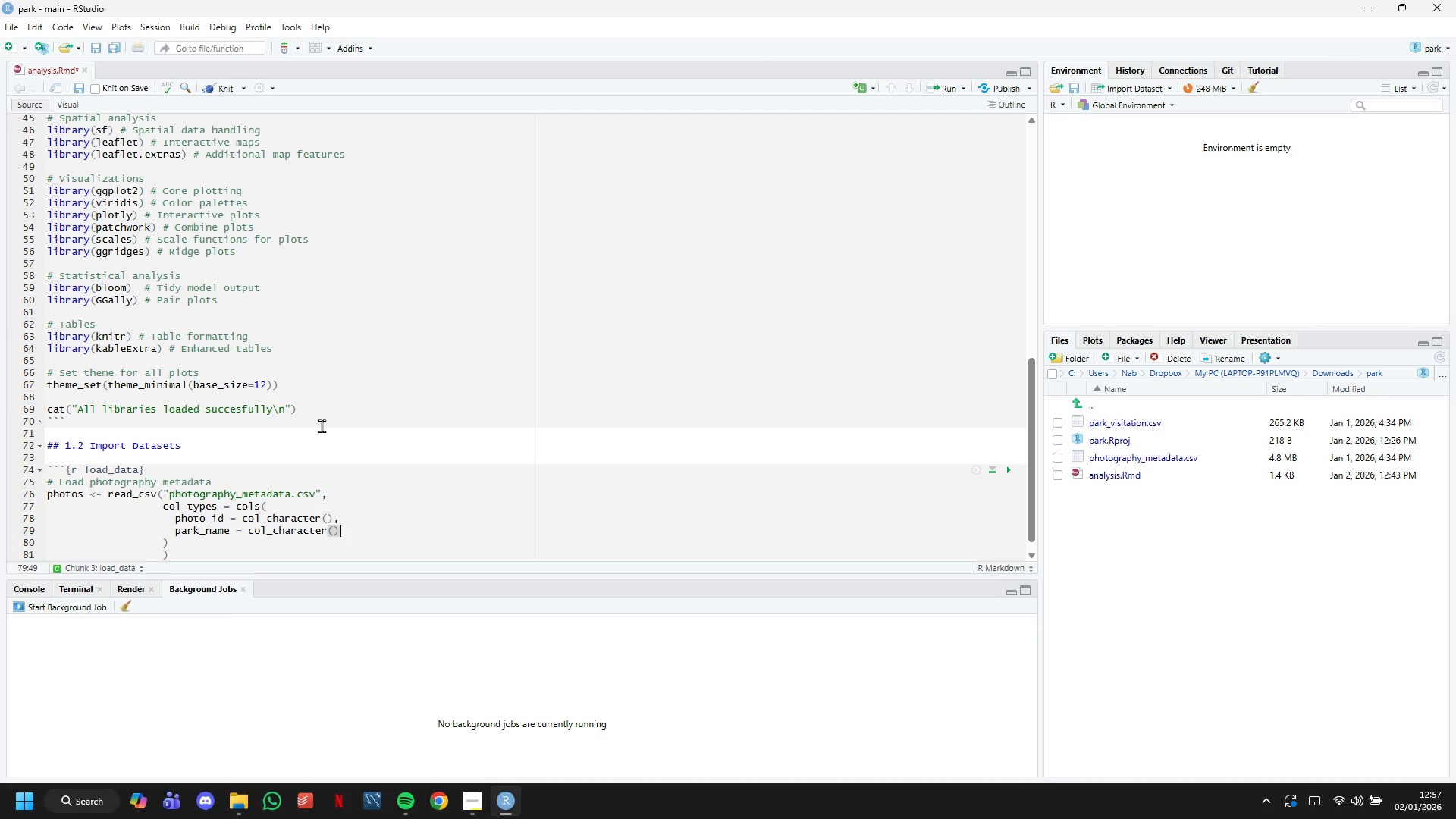 
key(Comma)
 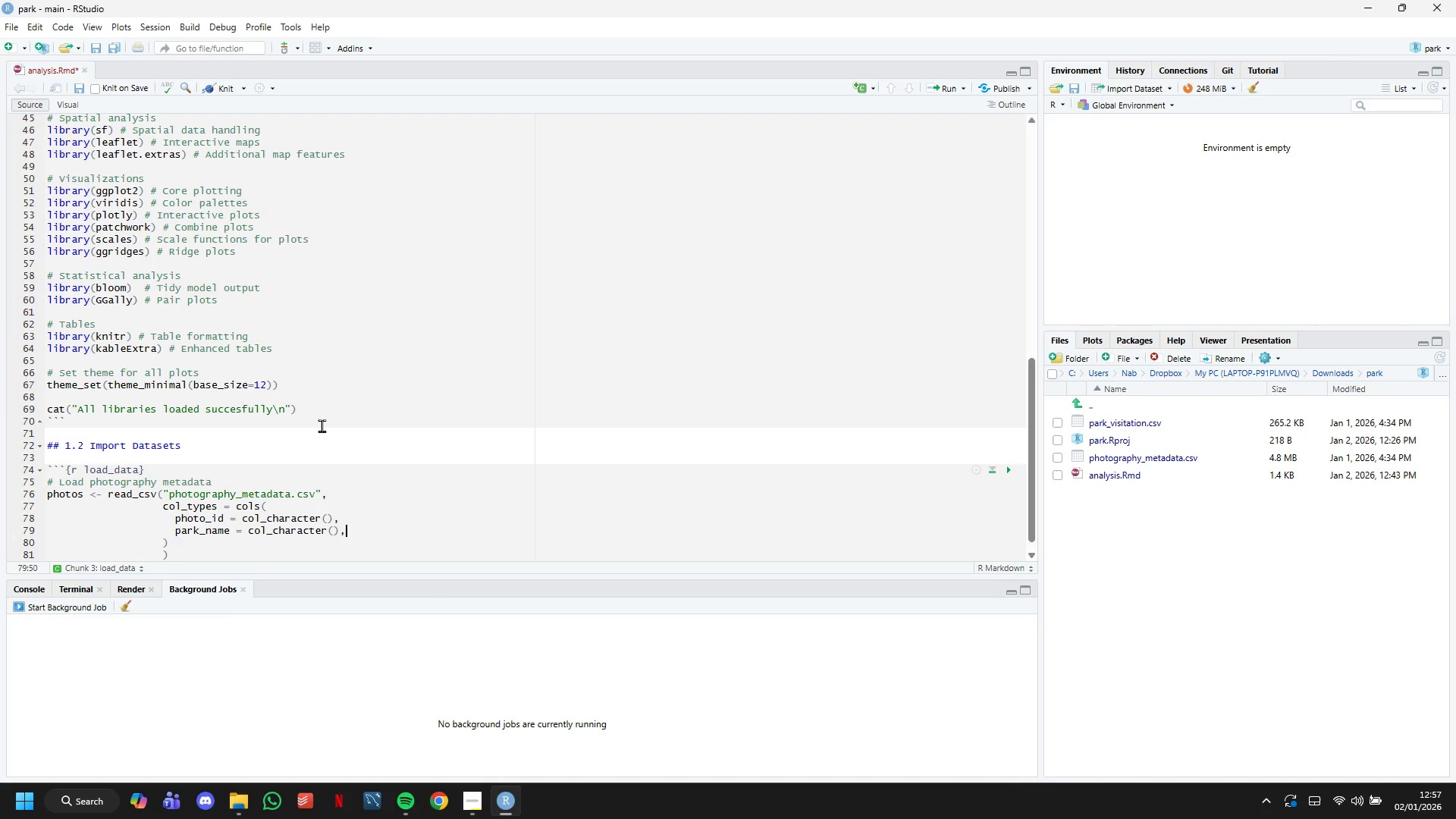 
key(Enter)
 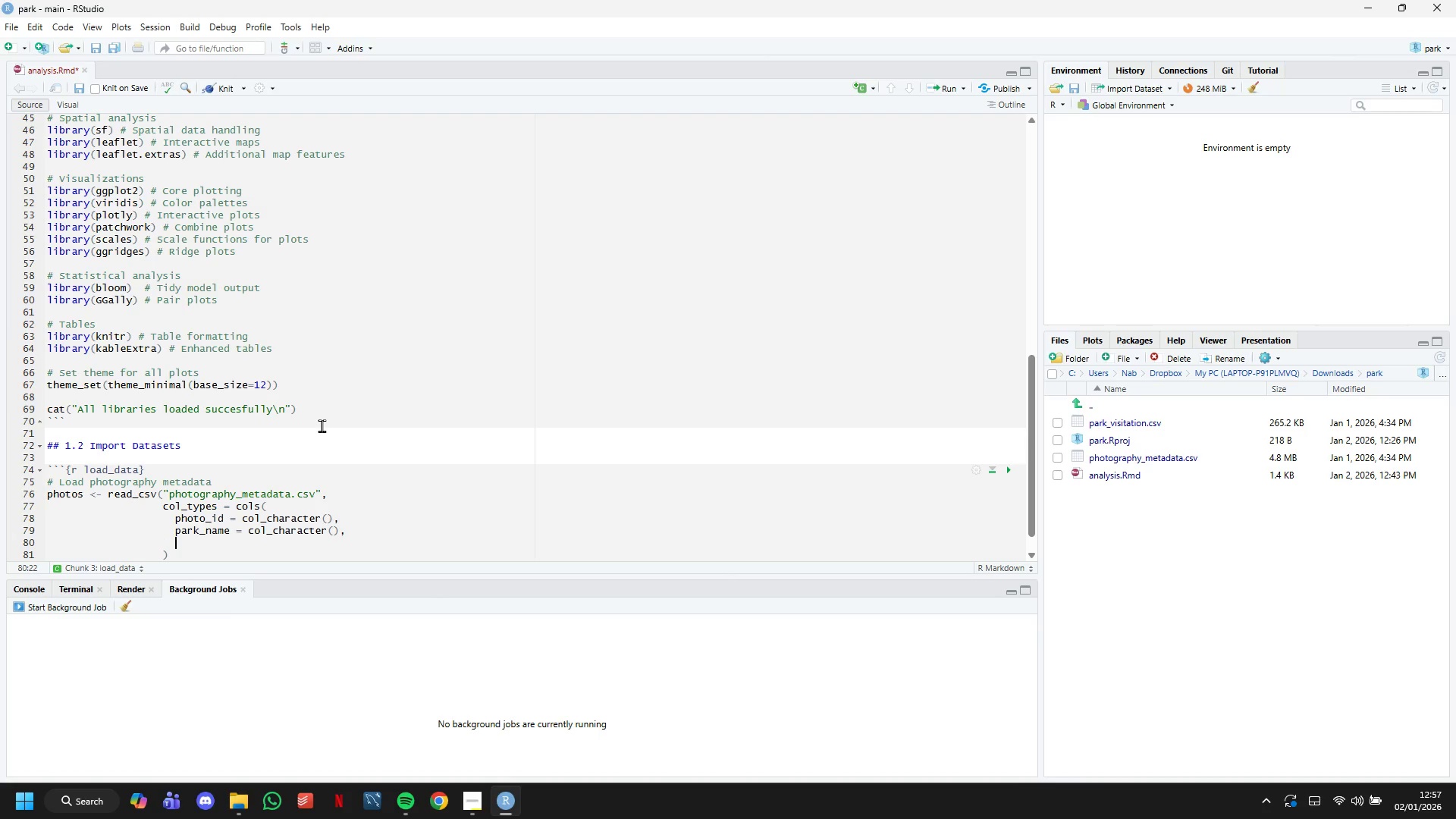 
type(latitude = col_double()
 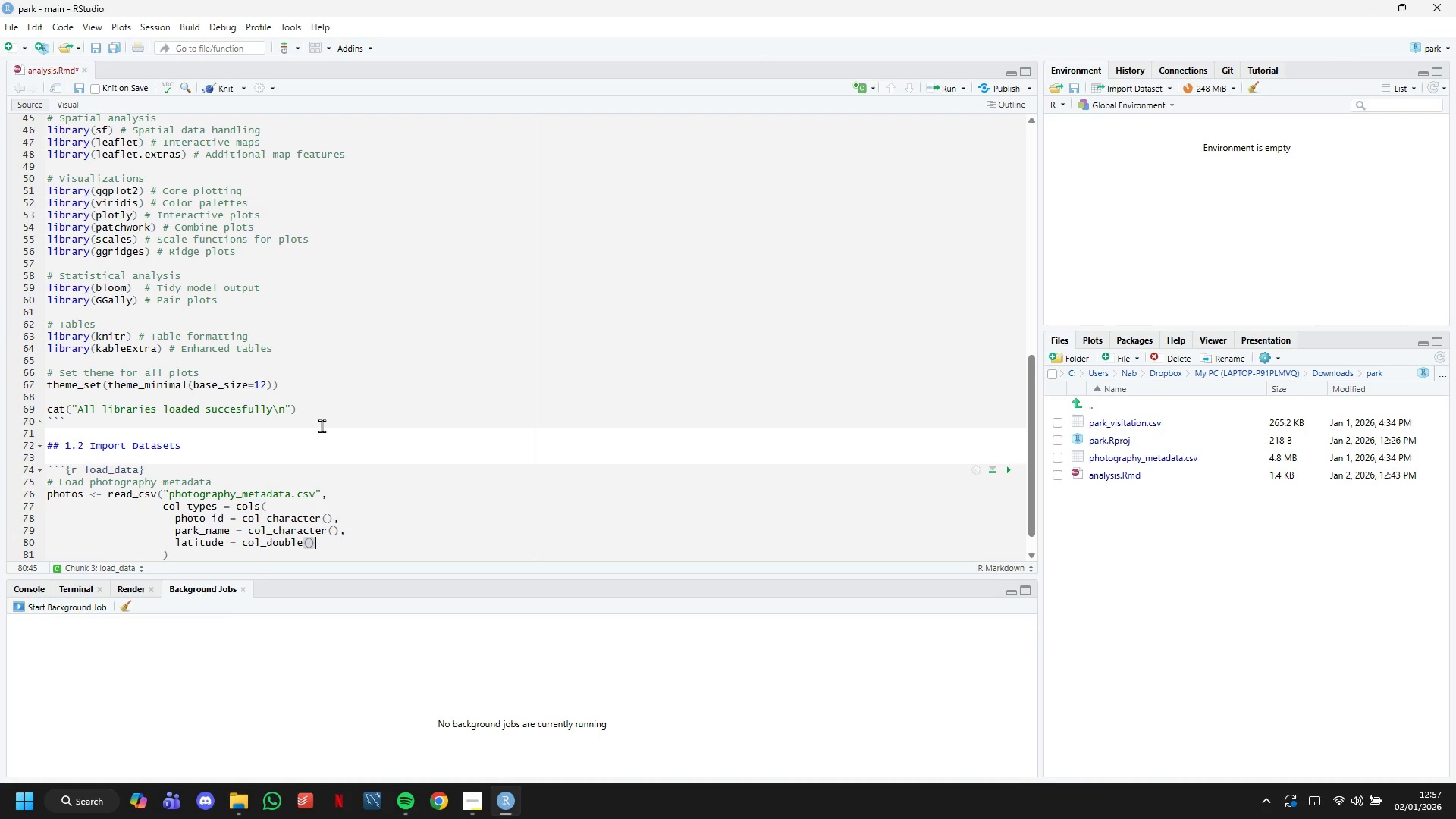 
 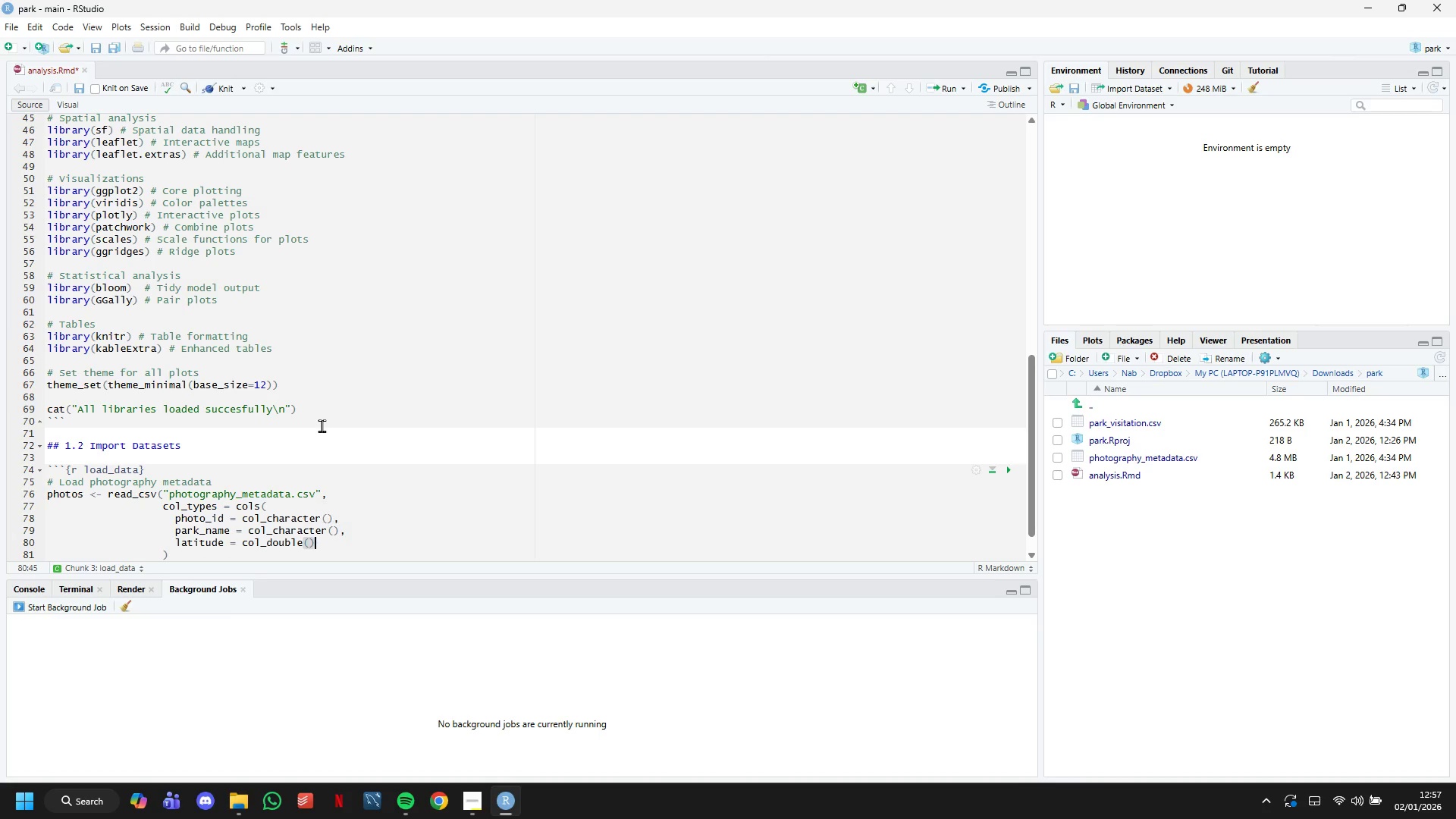 
key(ArrowRight)
 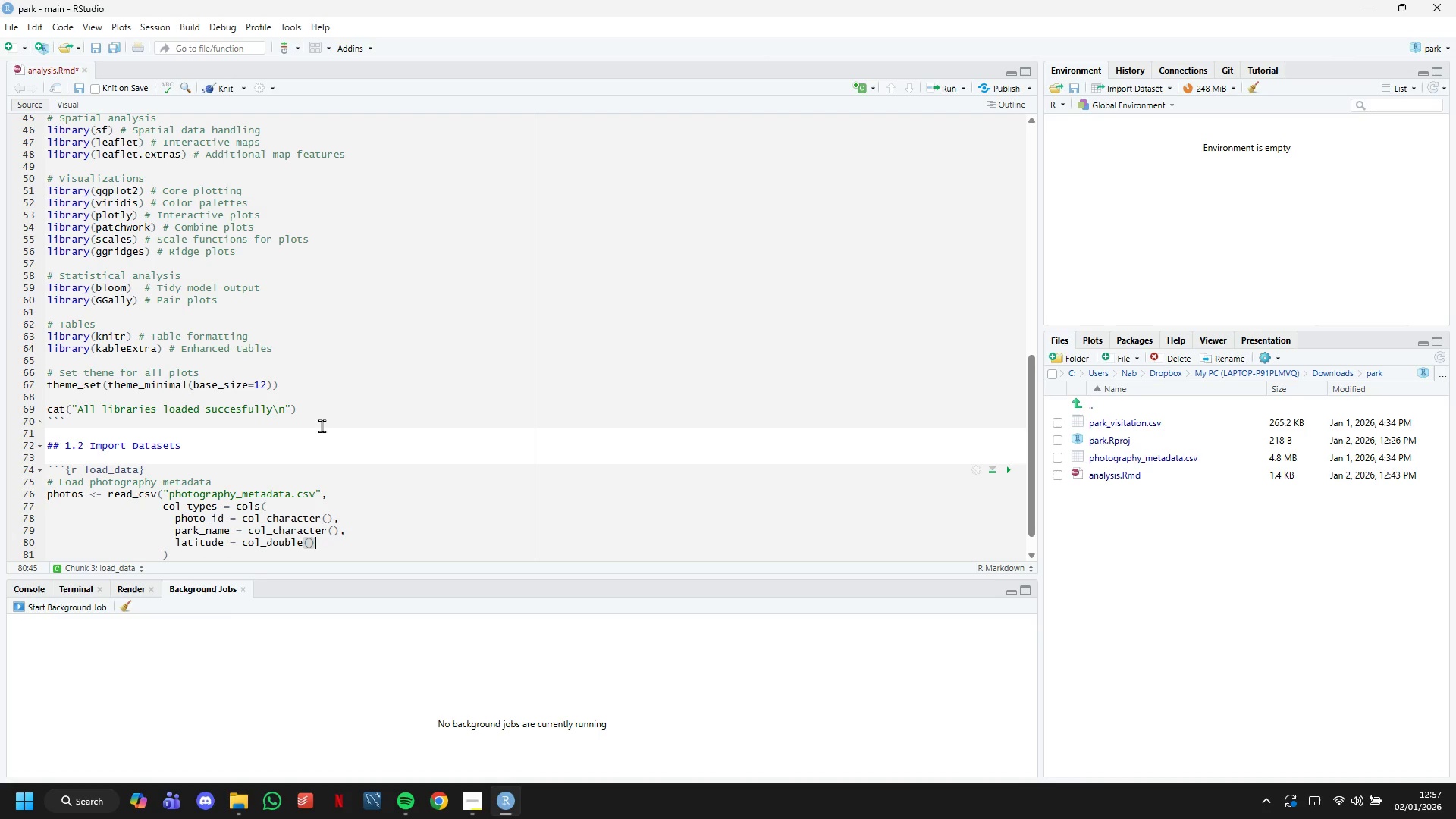 
key(Comma)
 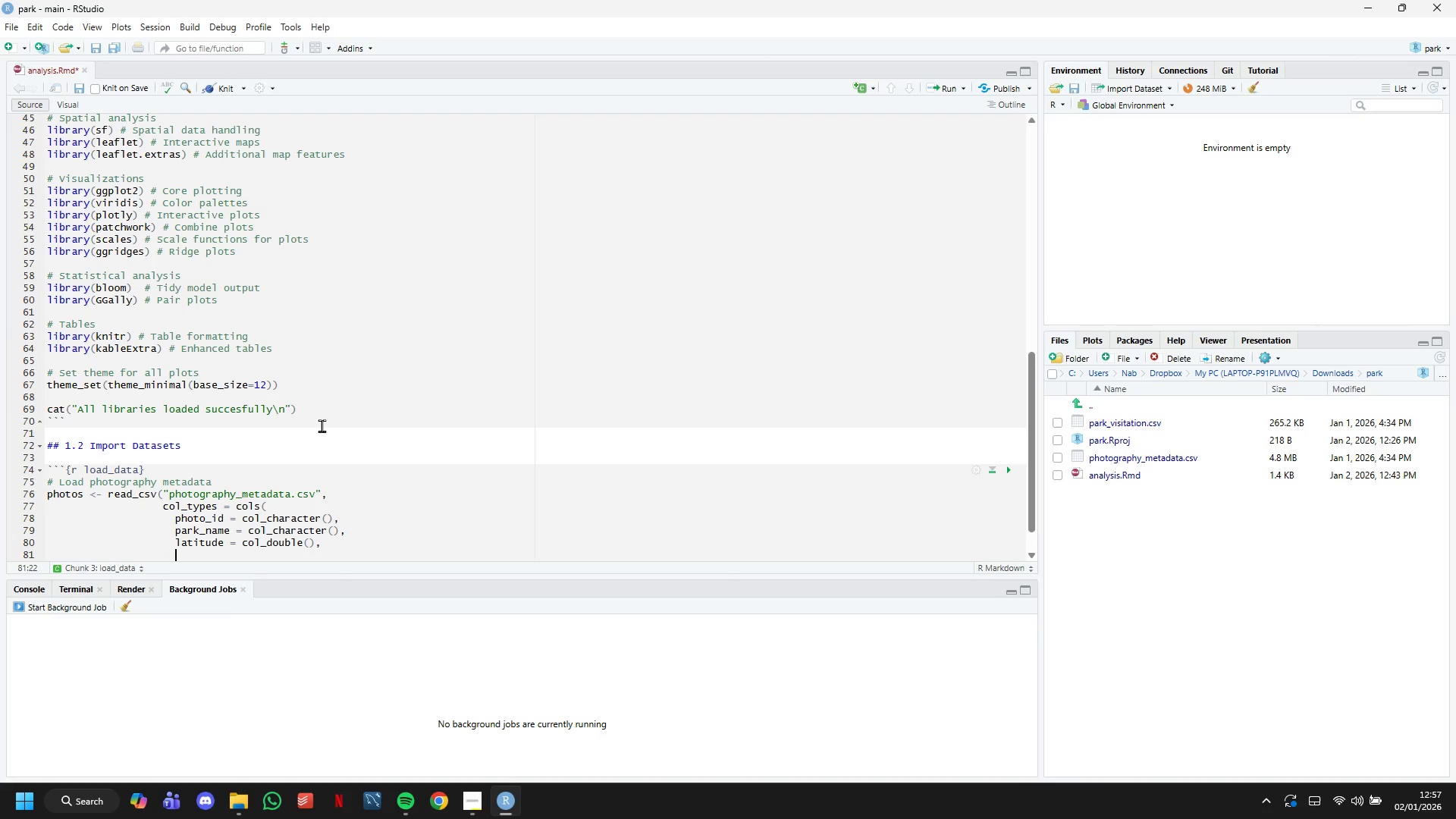 
key(Enter)
 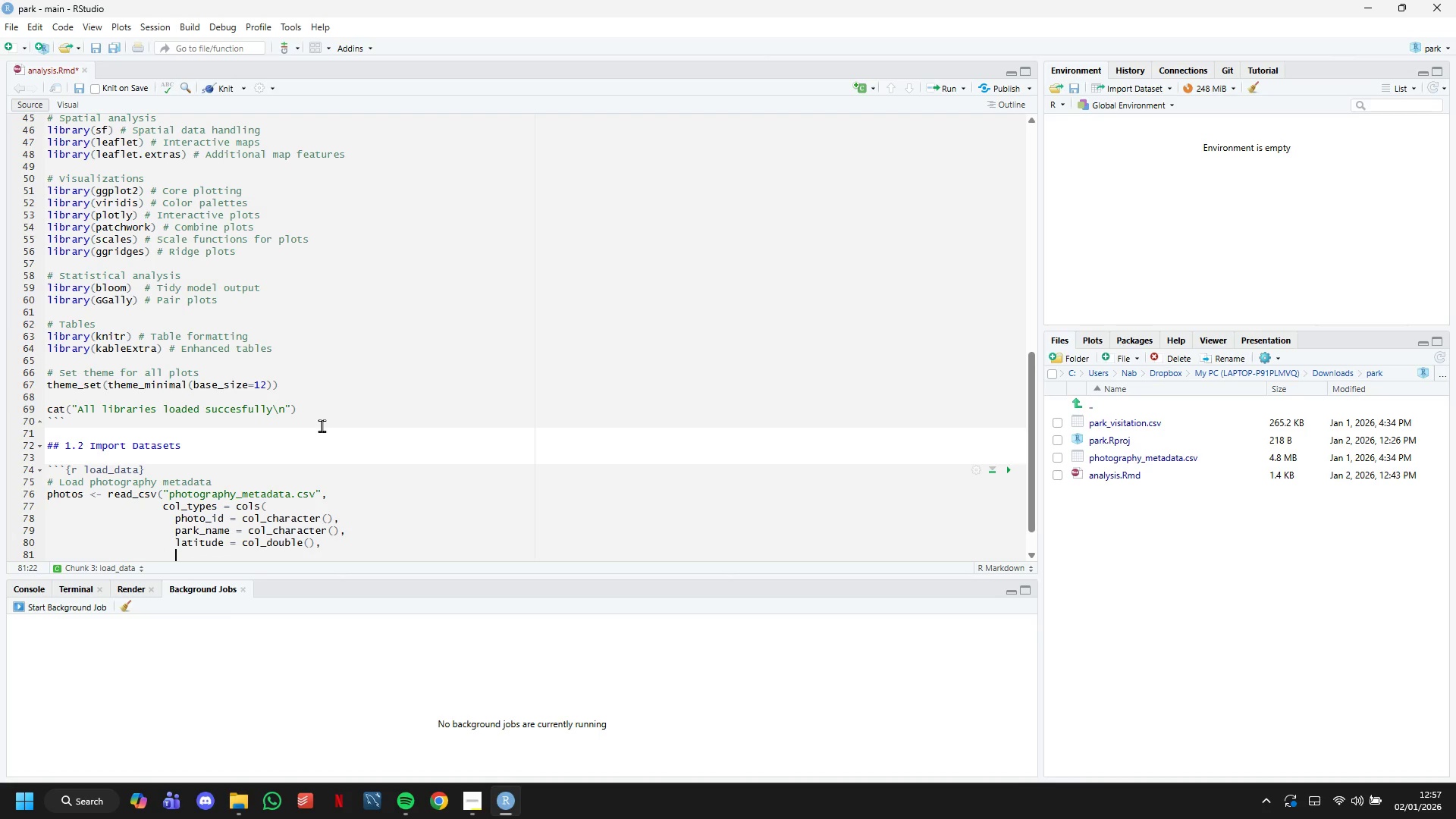 
wait(9.05)
 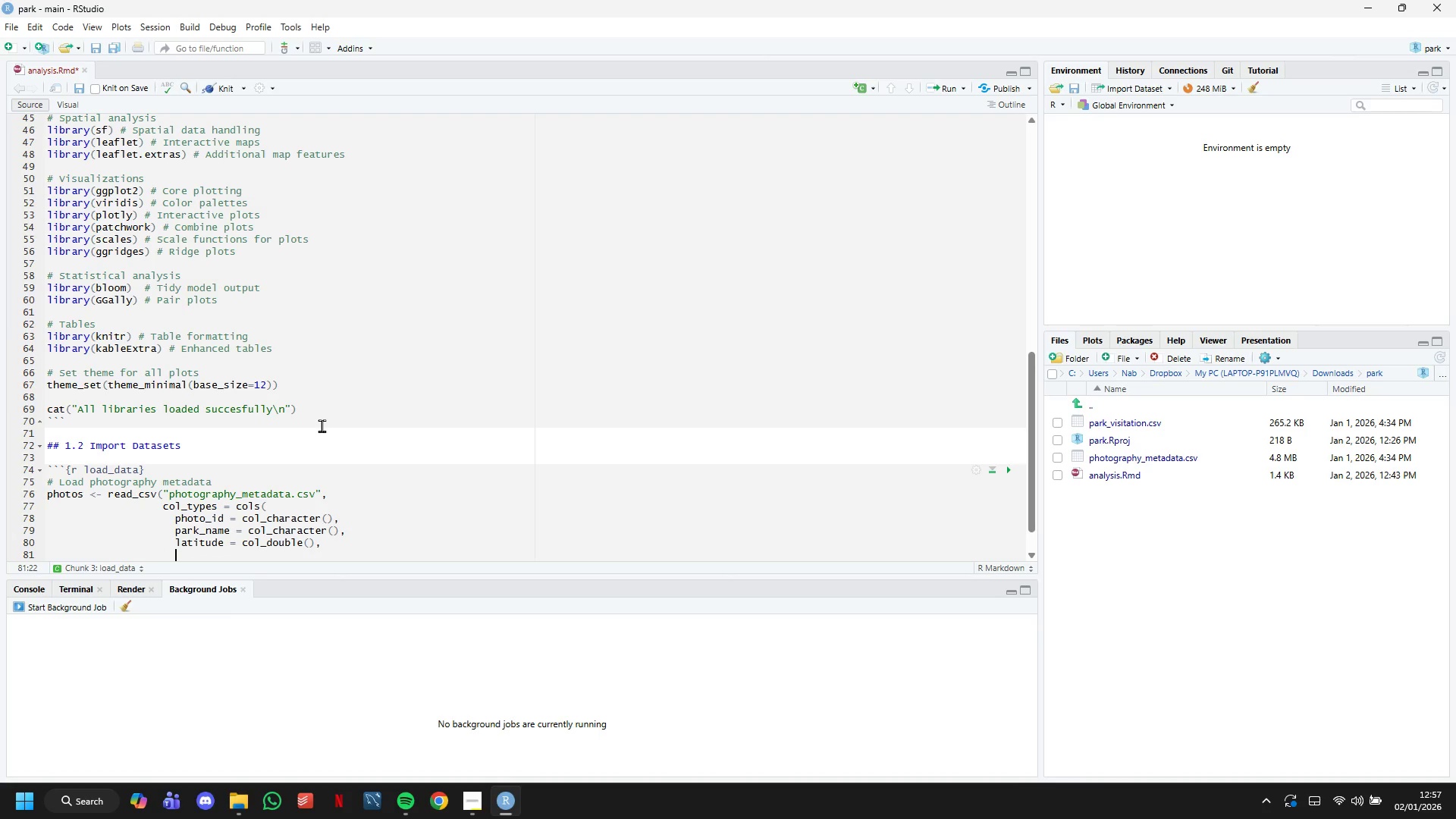 
type(longitur)
key(Backspace)
type(de)
 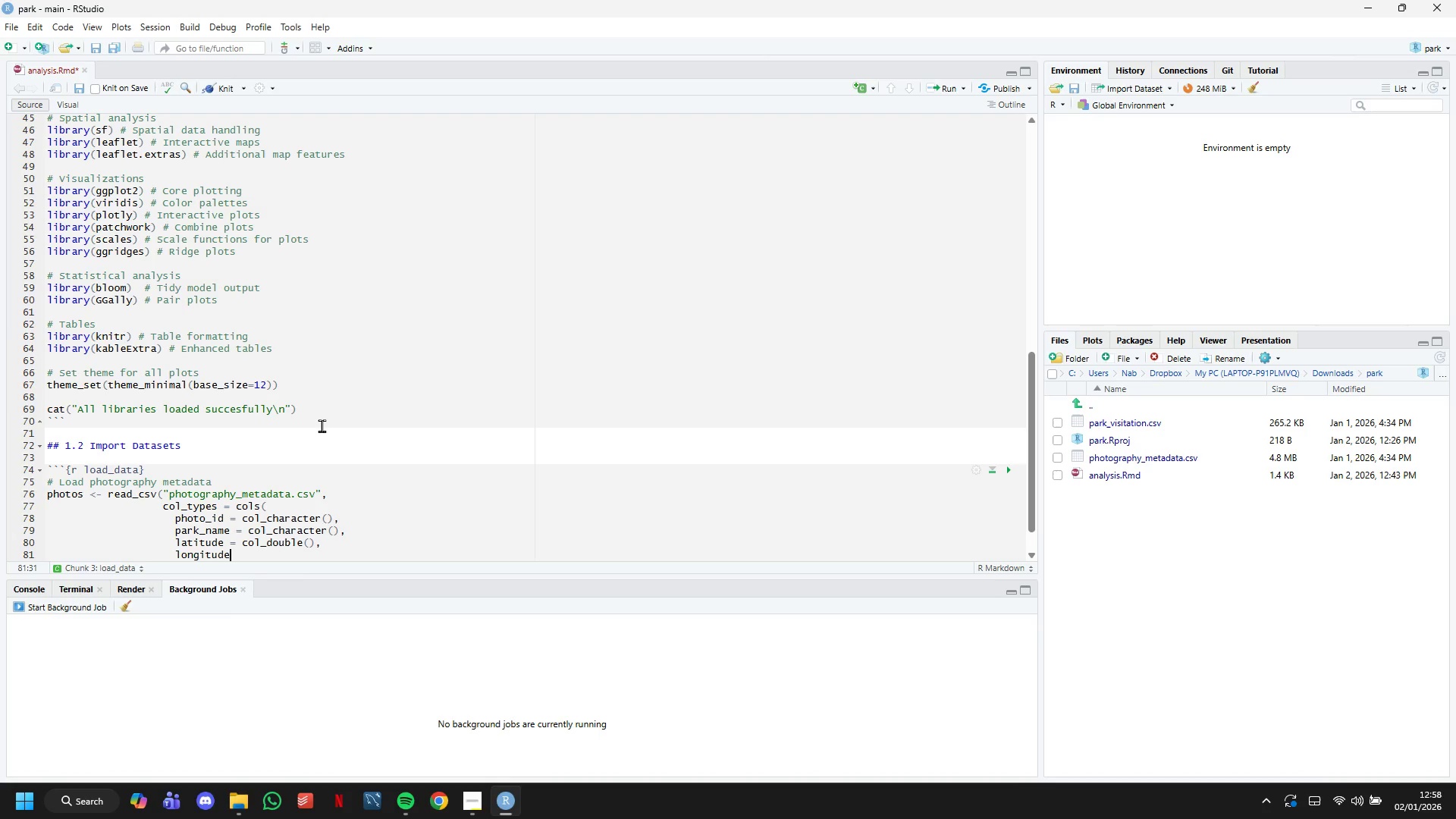 
wait(6.97)
 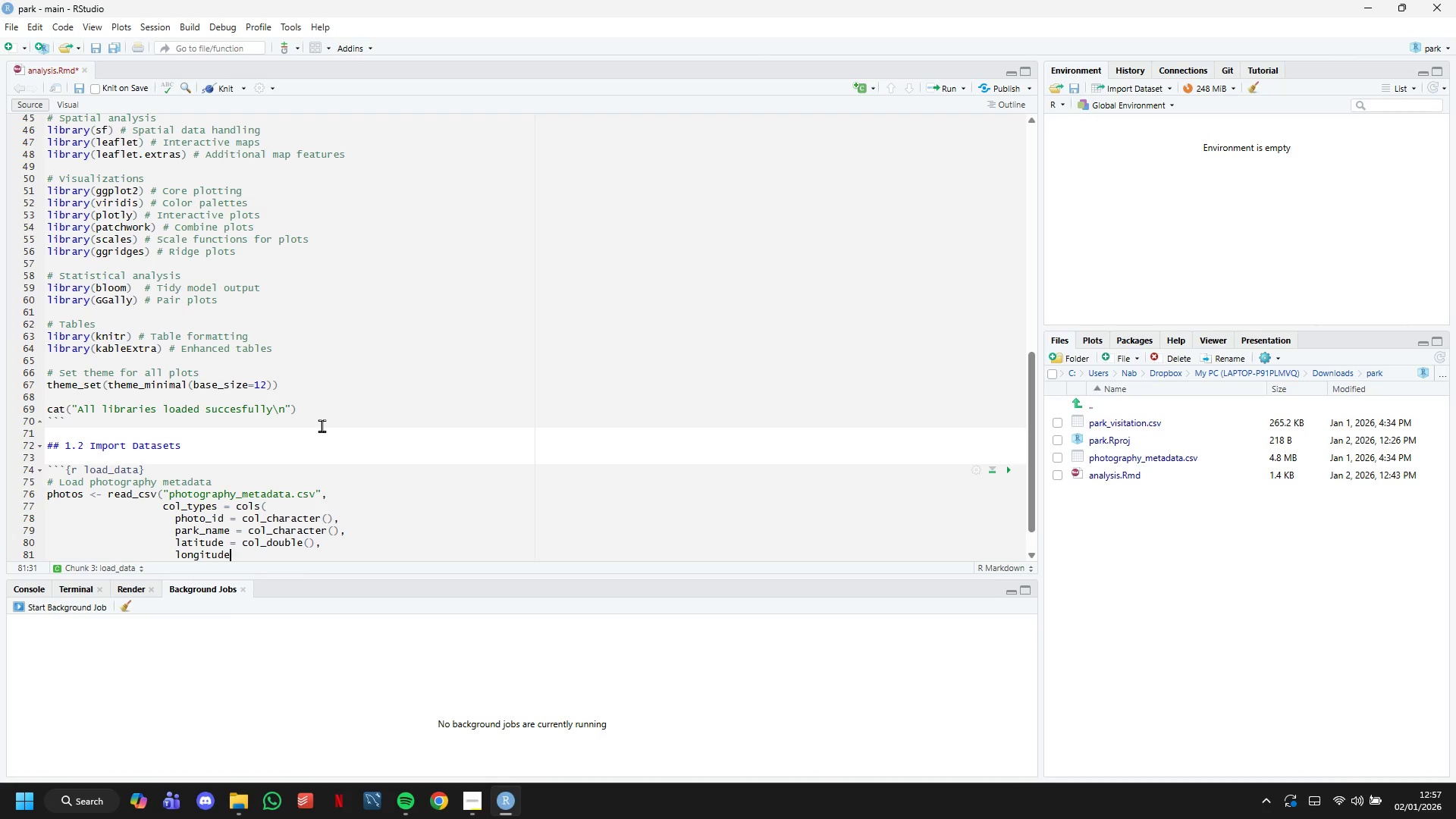 
type( = col_double()
 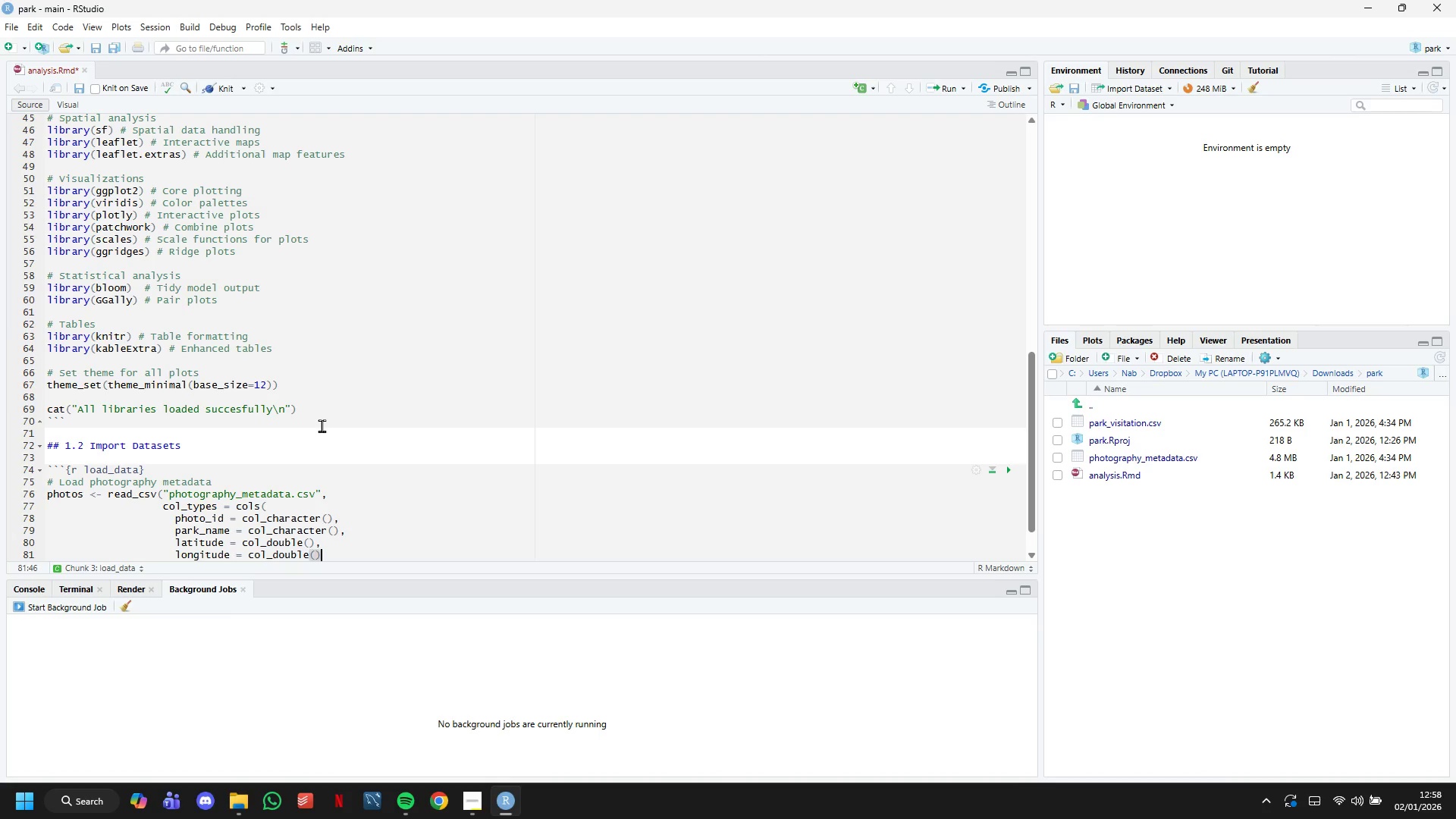 
 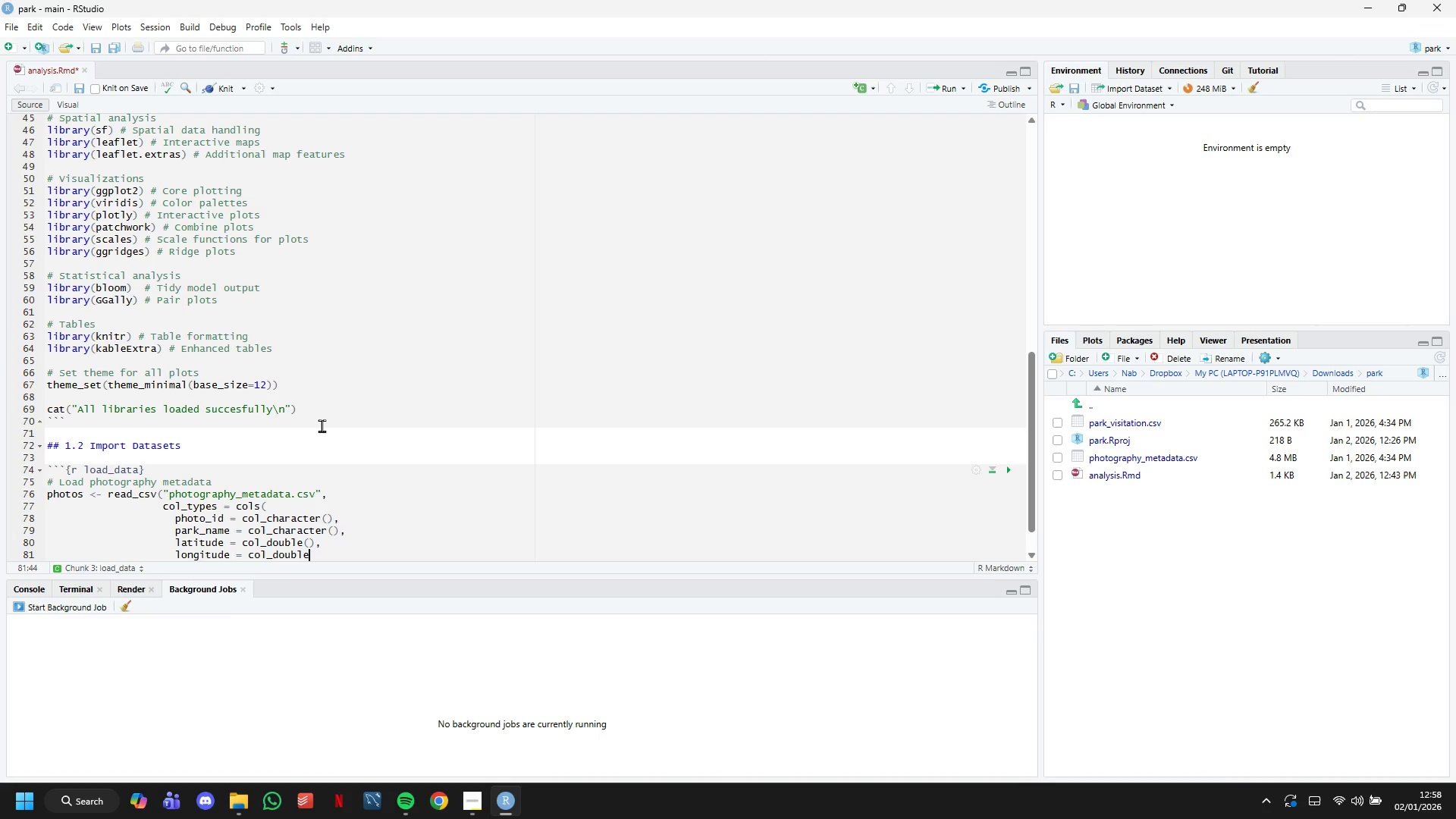 
key(ArrowRight)
 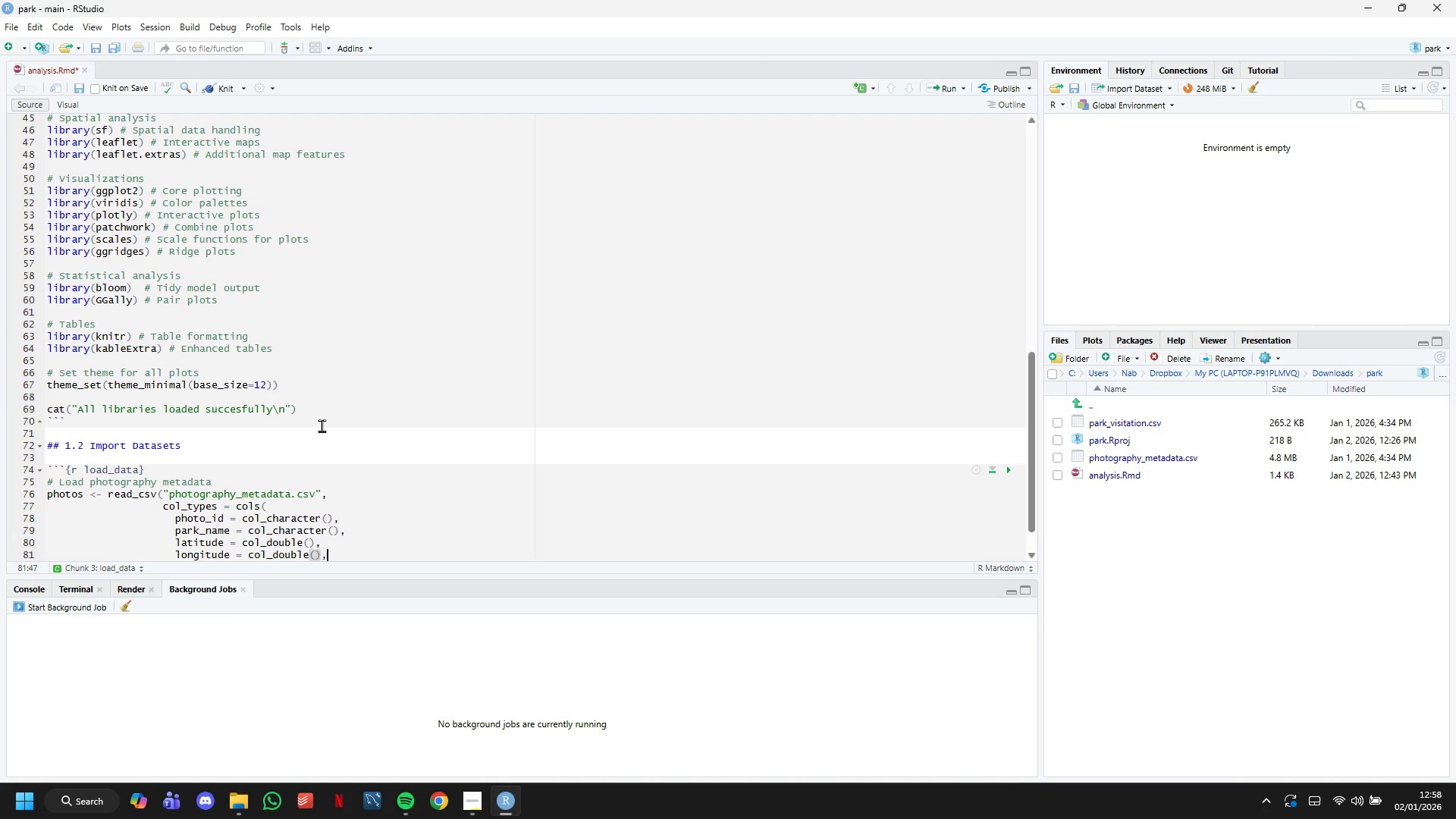 
key(Comma)
 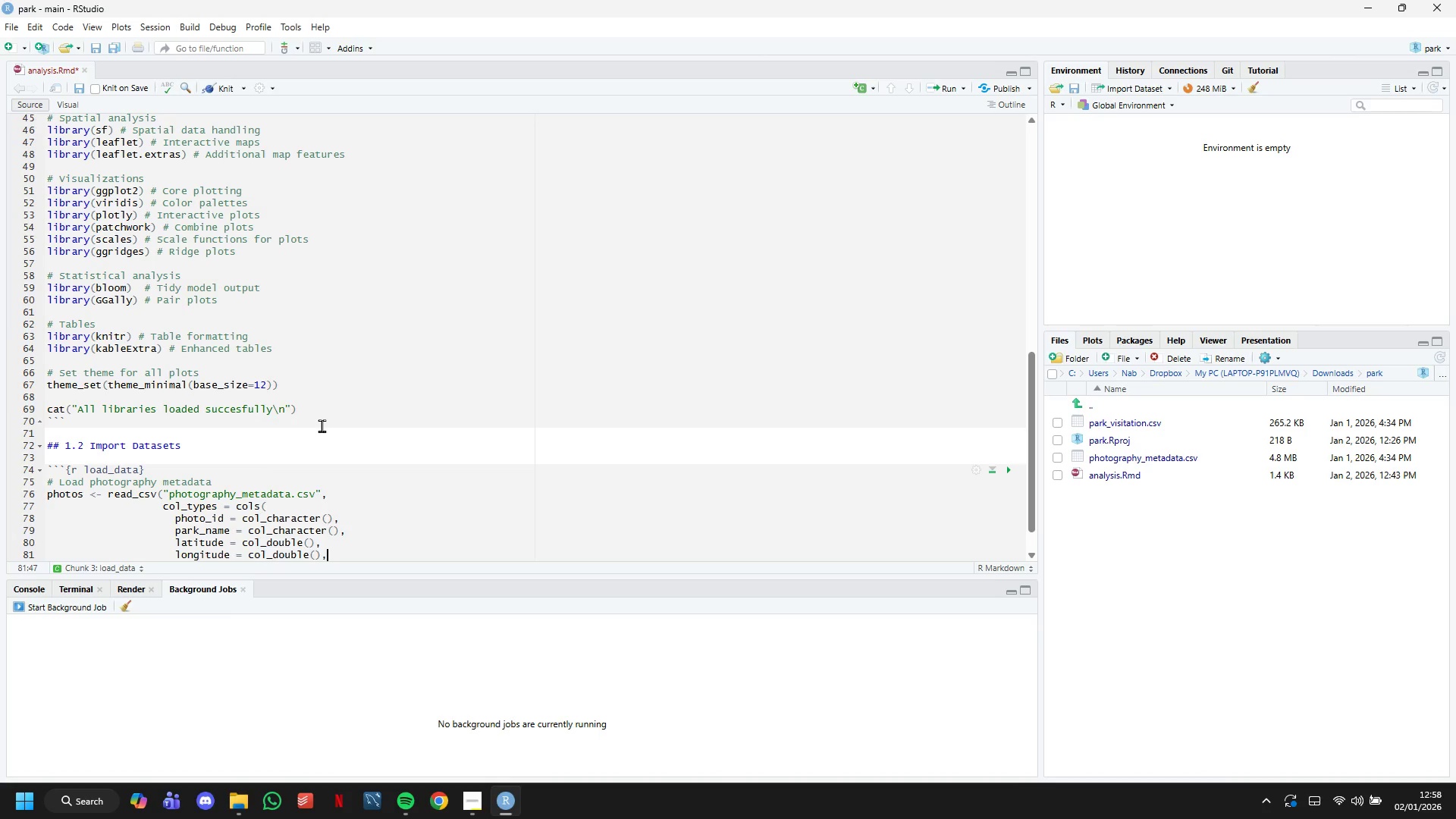 
key(Enter)
 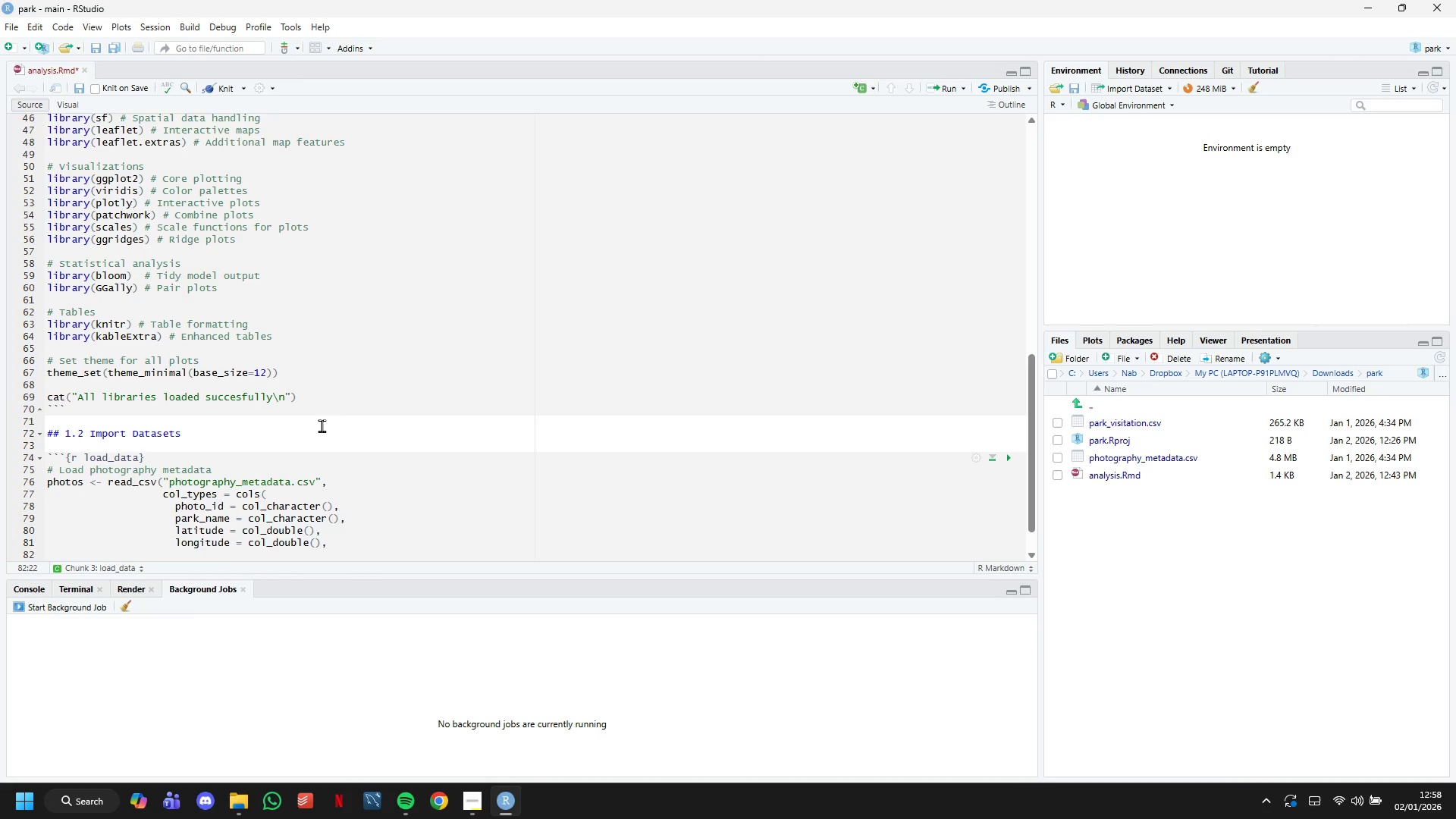 
scroll: coordinate [322, 425], scroll_direction: down, amount: 5.0
 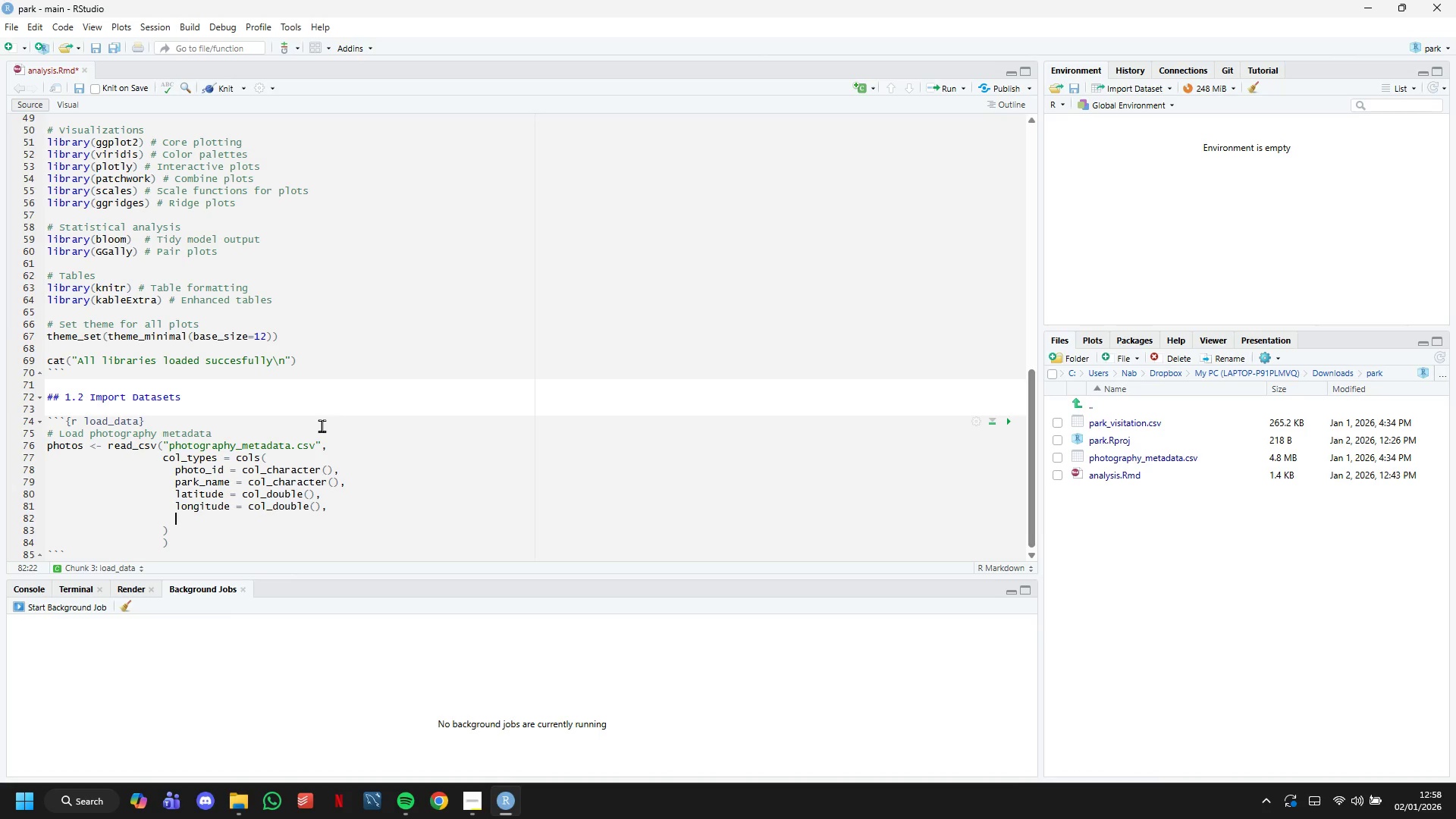 
wait(9.99)
 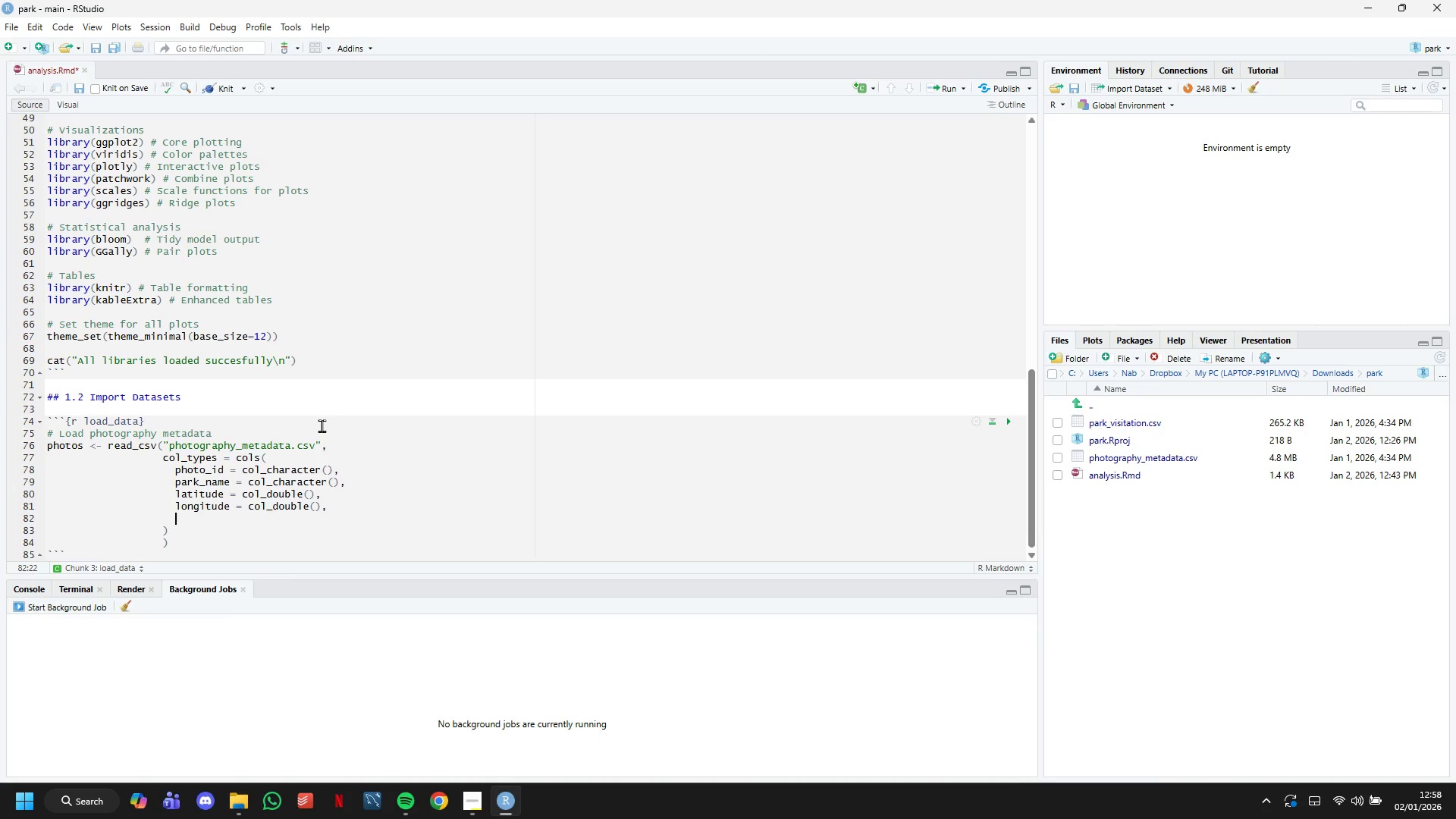 
type(capture_datetime = col_d)
 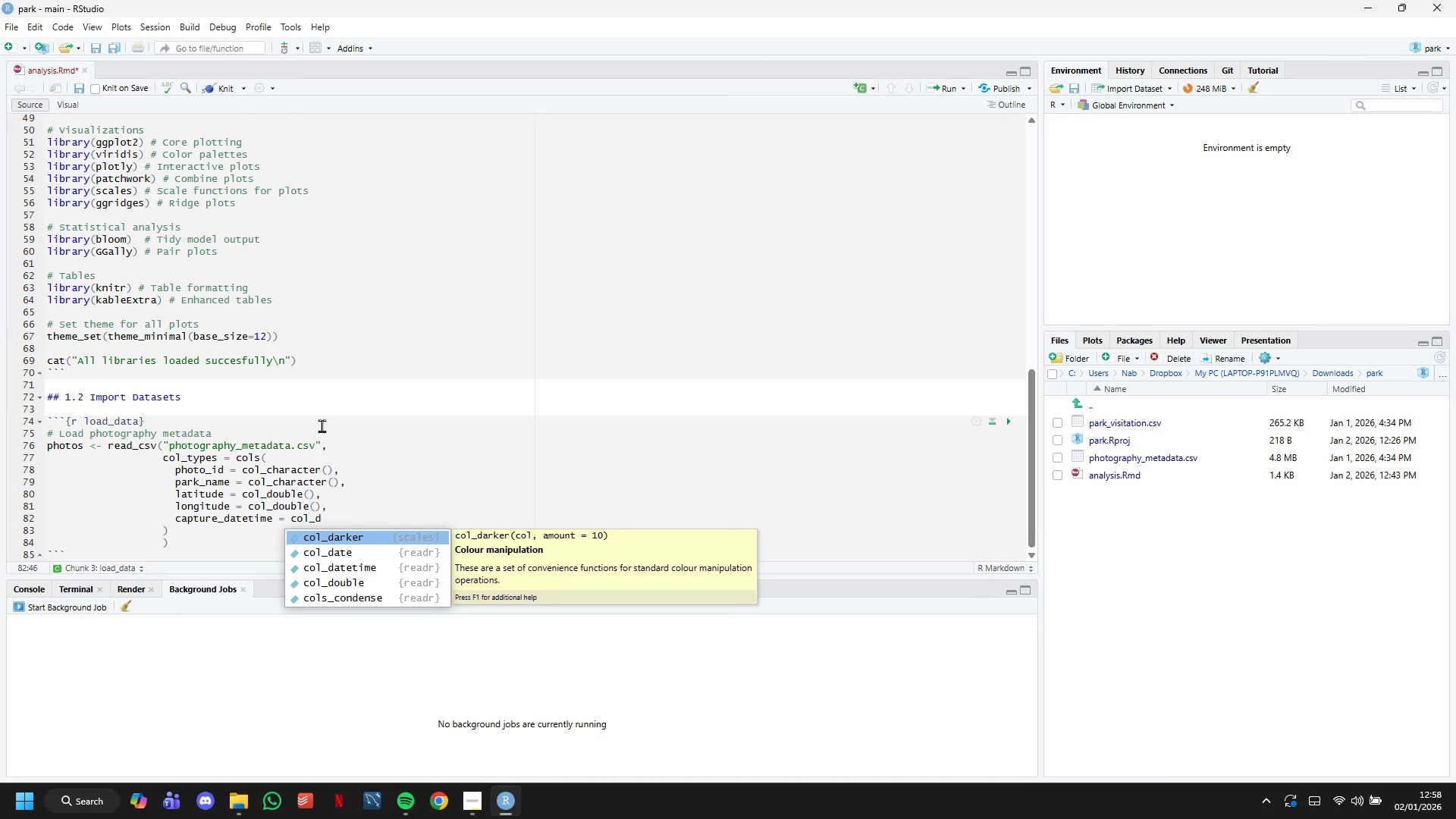 
key(ArrowDown)
 